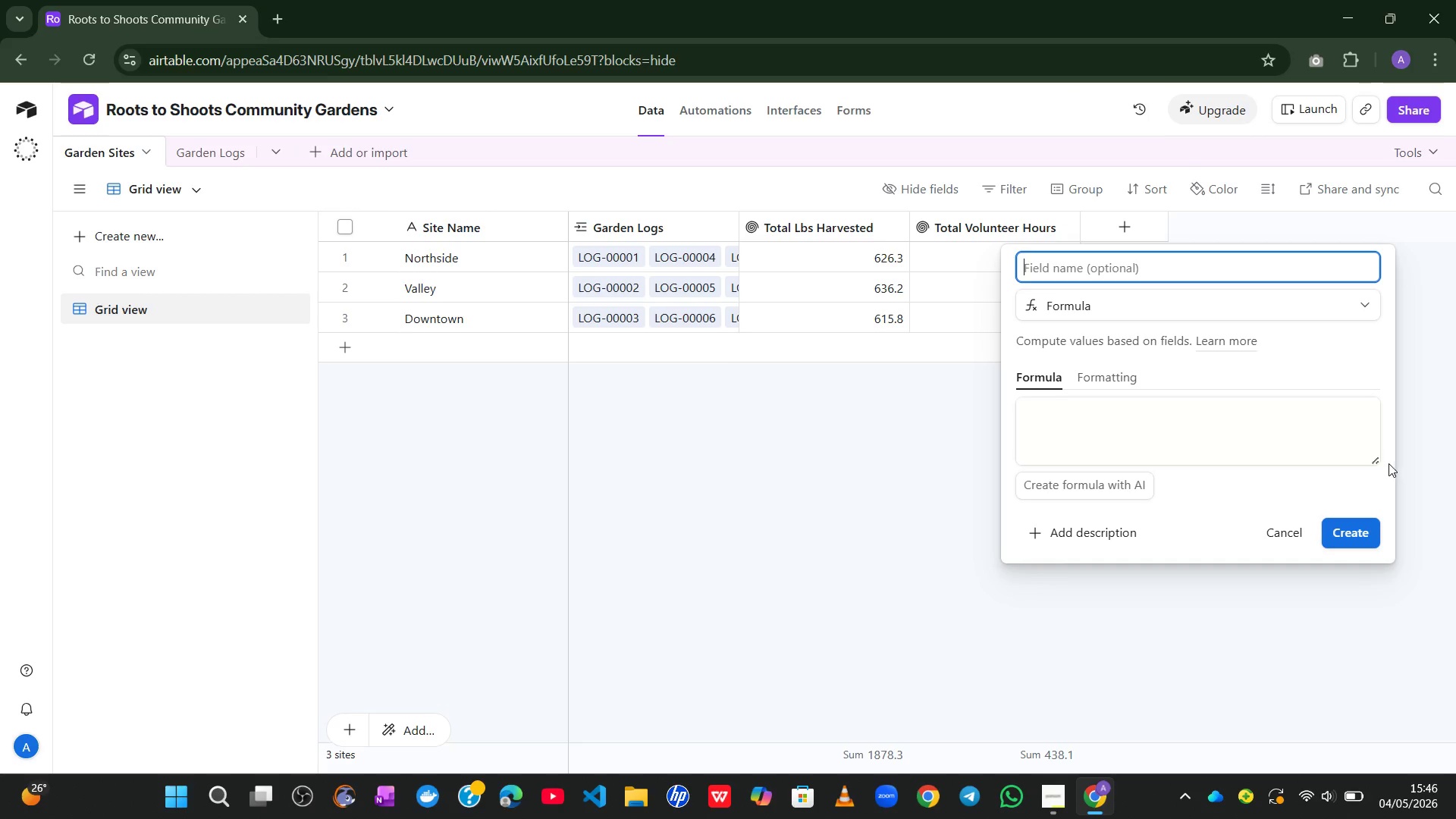 
left_click_drag(start_coordinate=[1375, 458], to_coordinate=[1354, 674])
 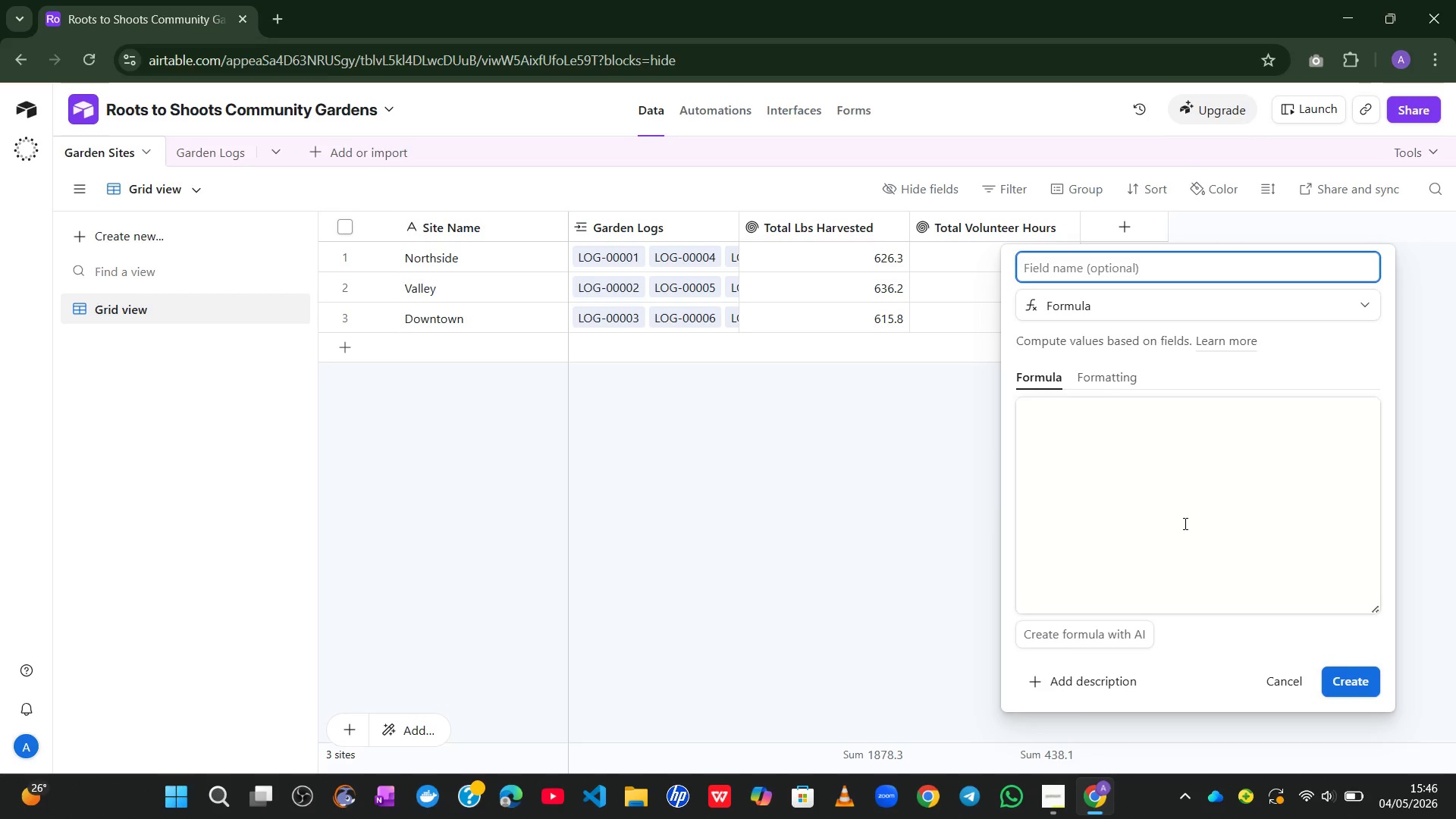 
left_click([1184, 523])
 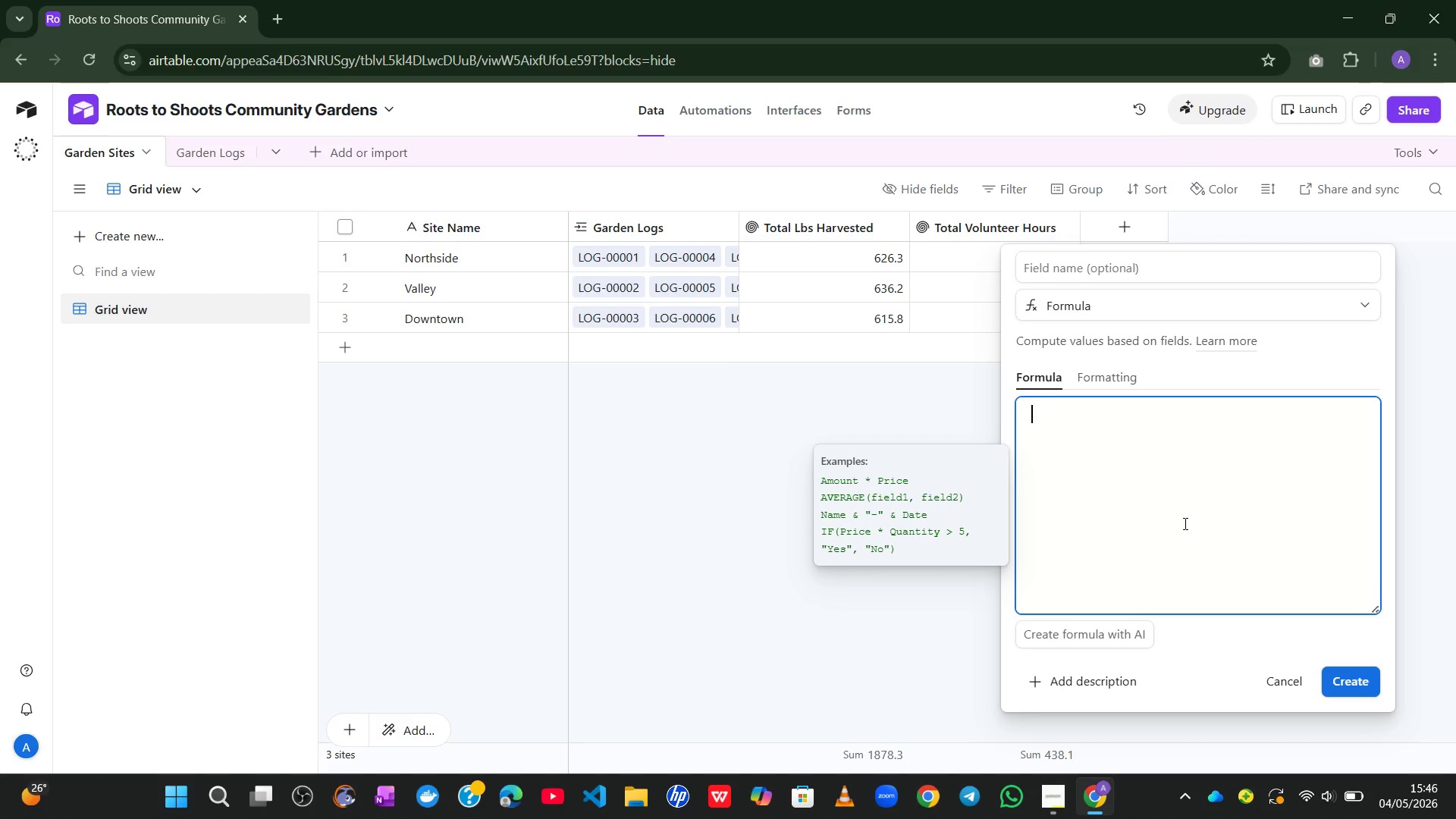 
wait(15.0)
 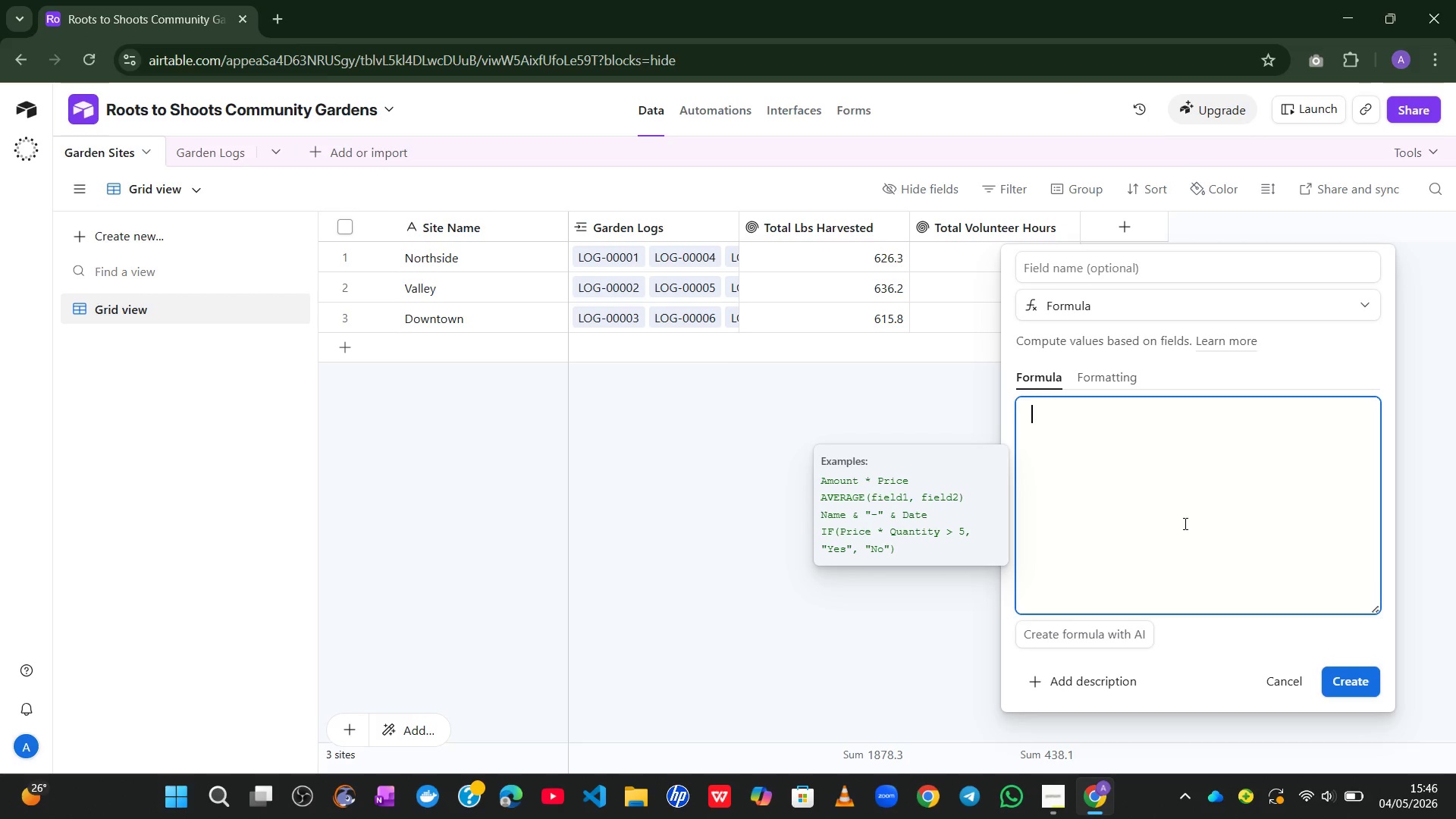 
type({to)
 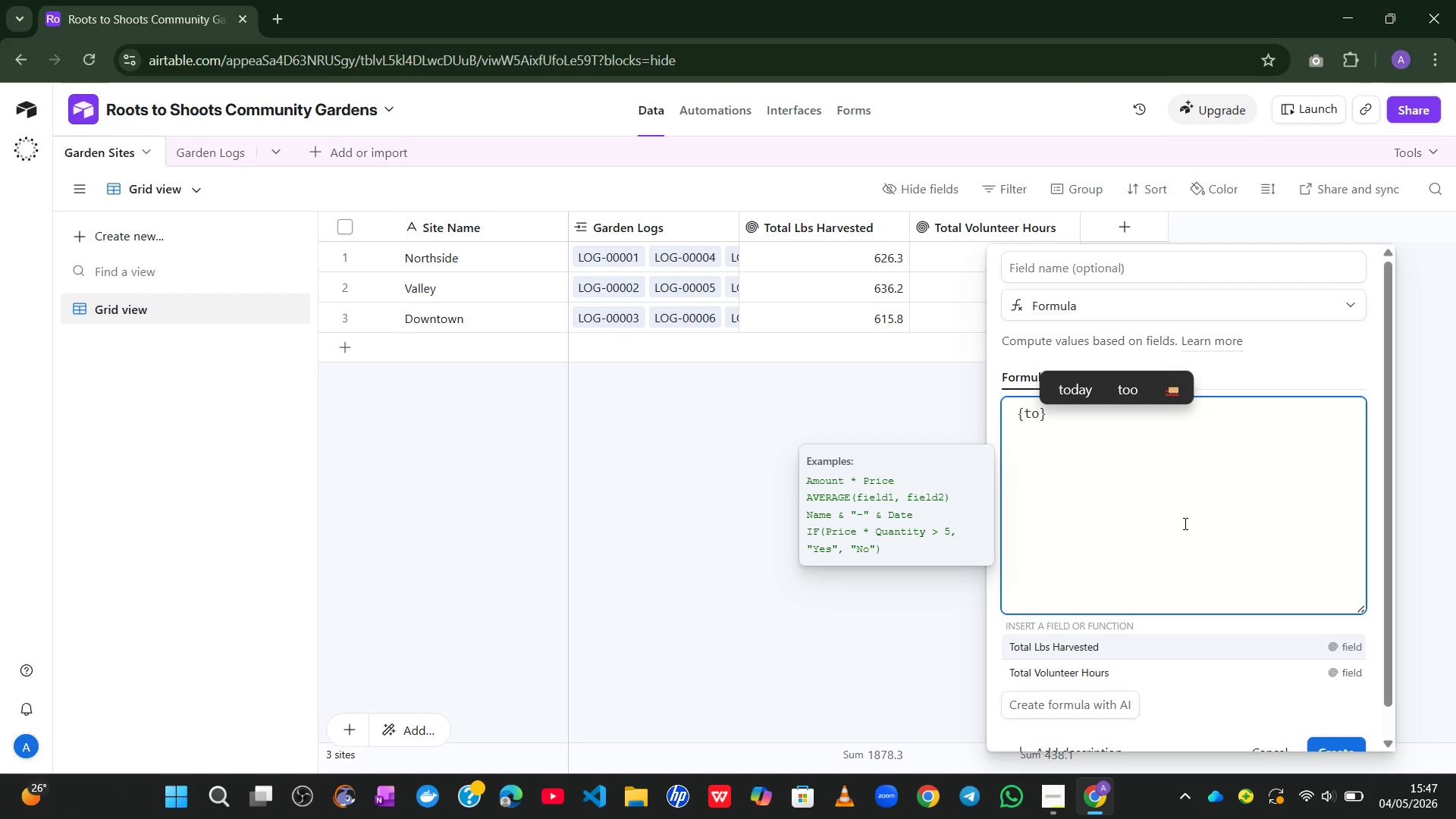 
key(Tab)
type(/to)
 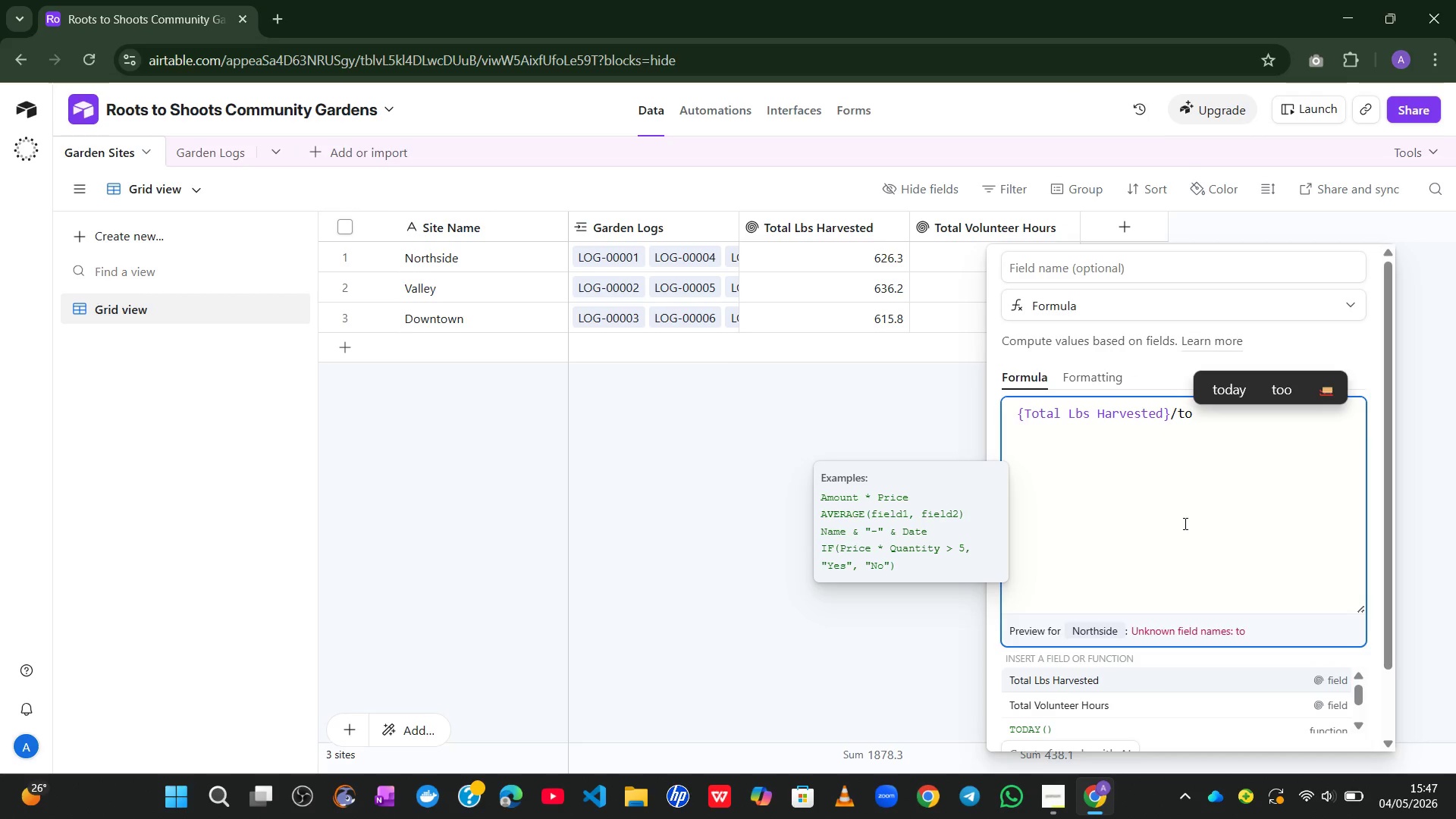 
key(ArrowDown)
 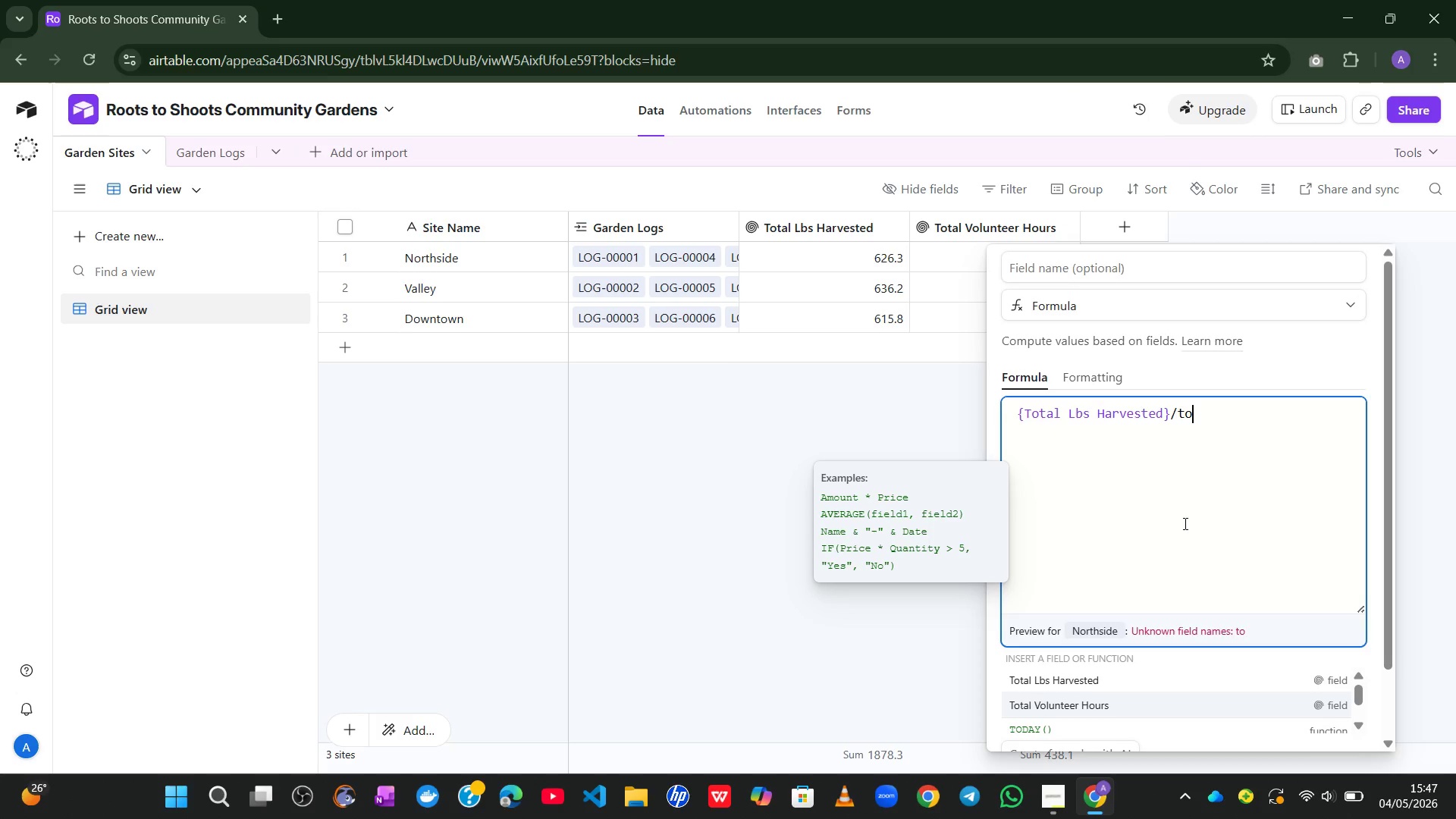 
key(Tab)
 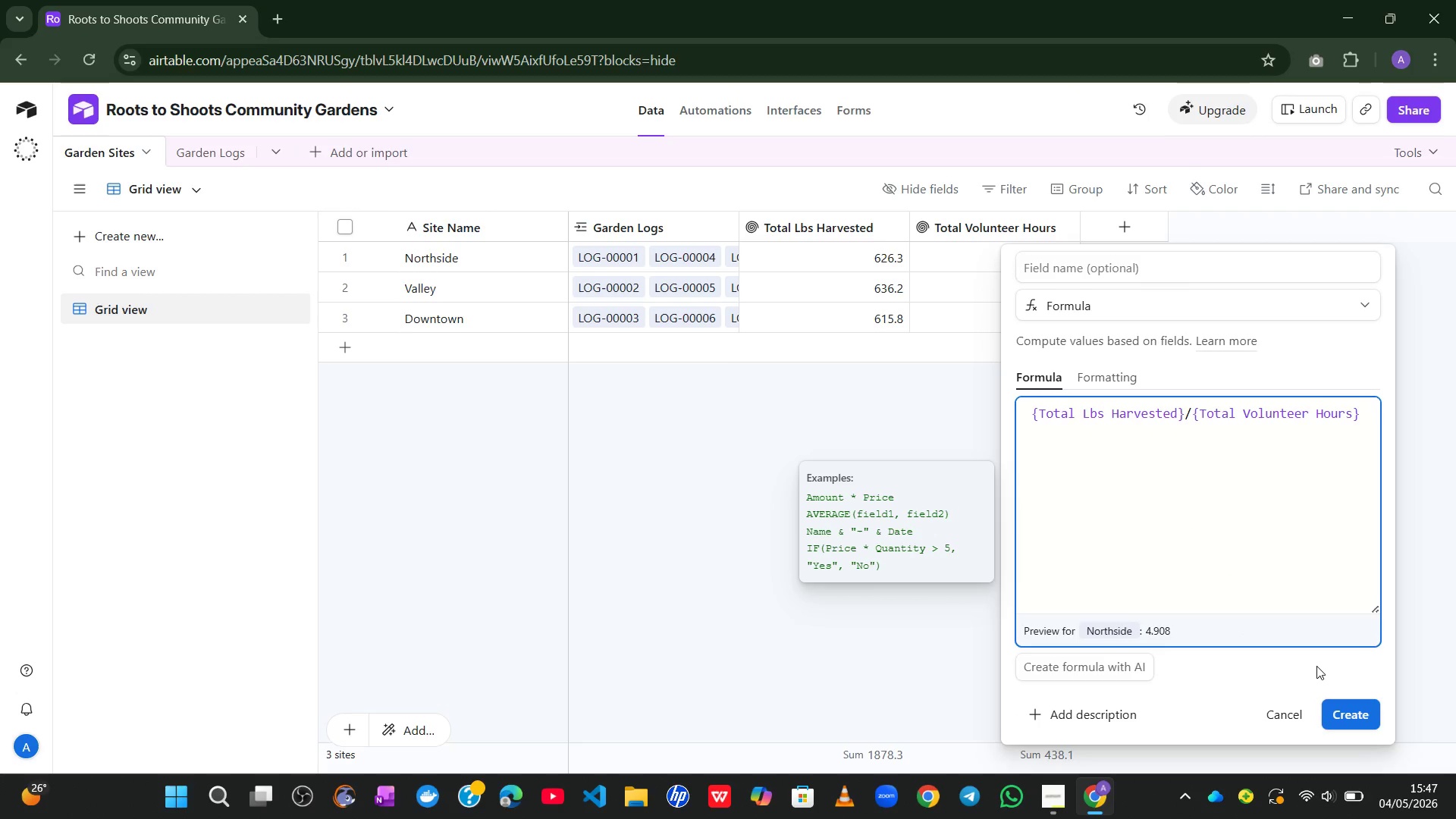 
left_click([1349, 726])
 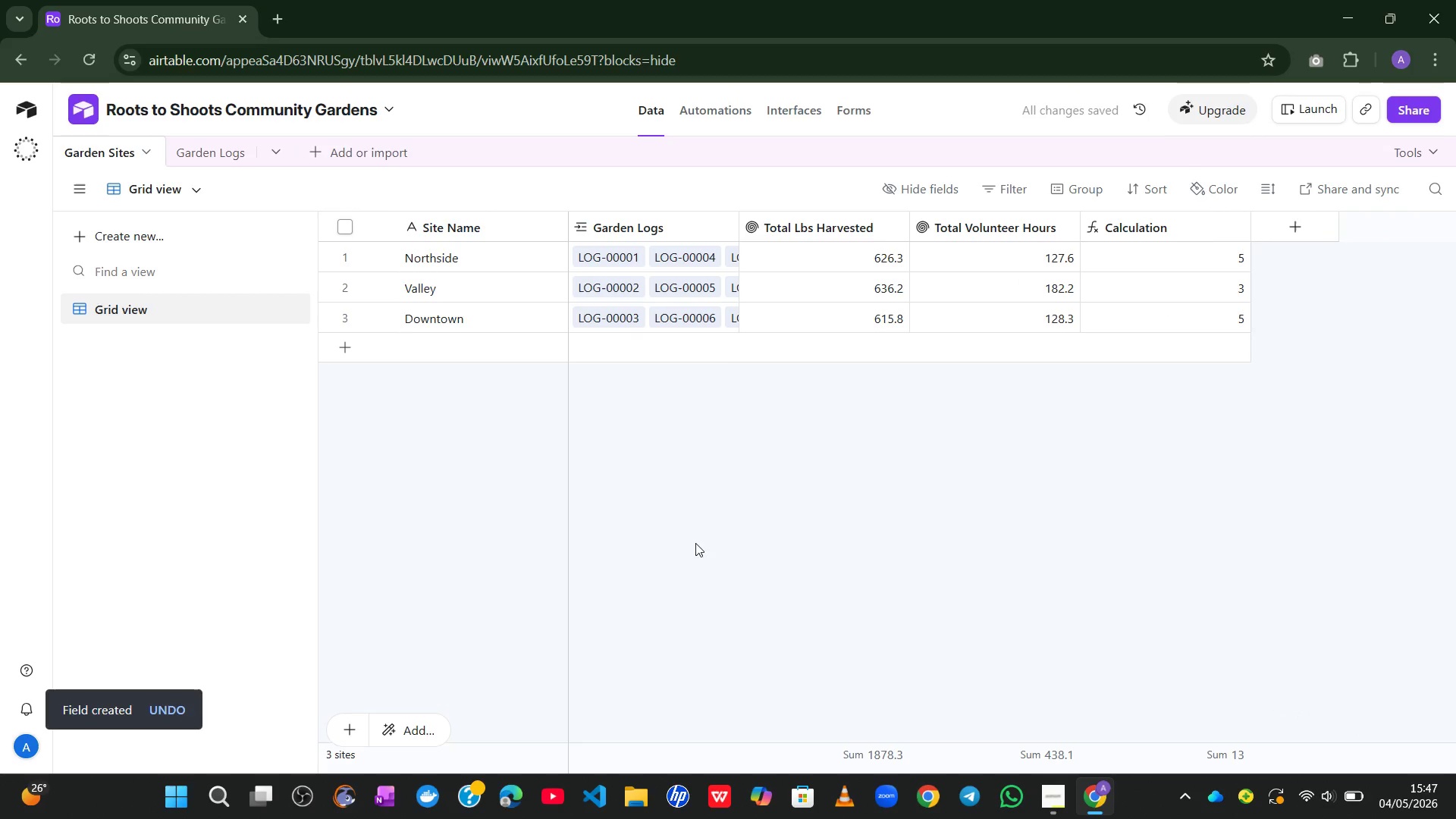 
wait(7.03)
 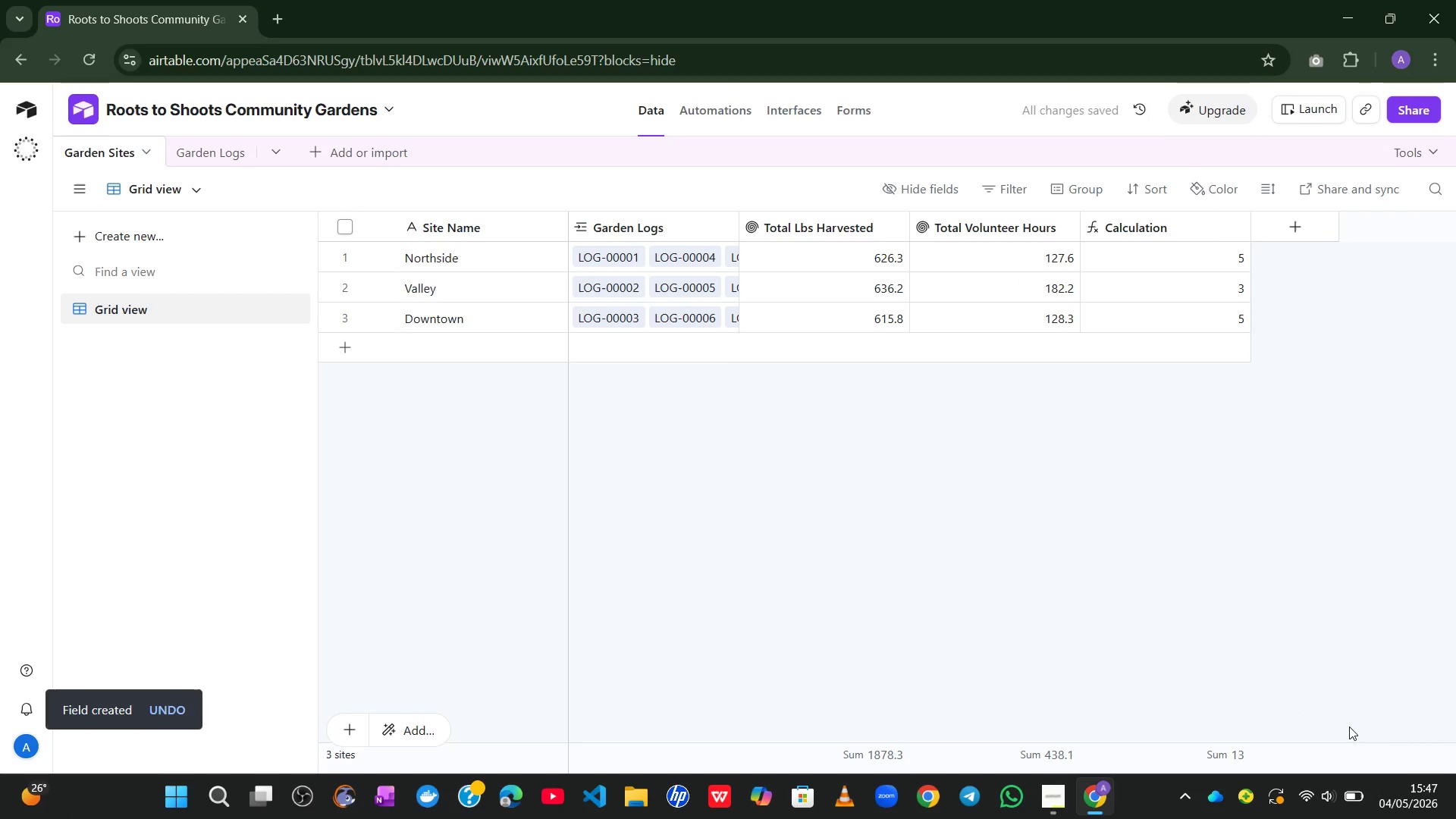 
left_click([216, 142])
 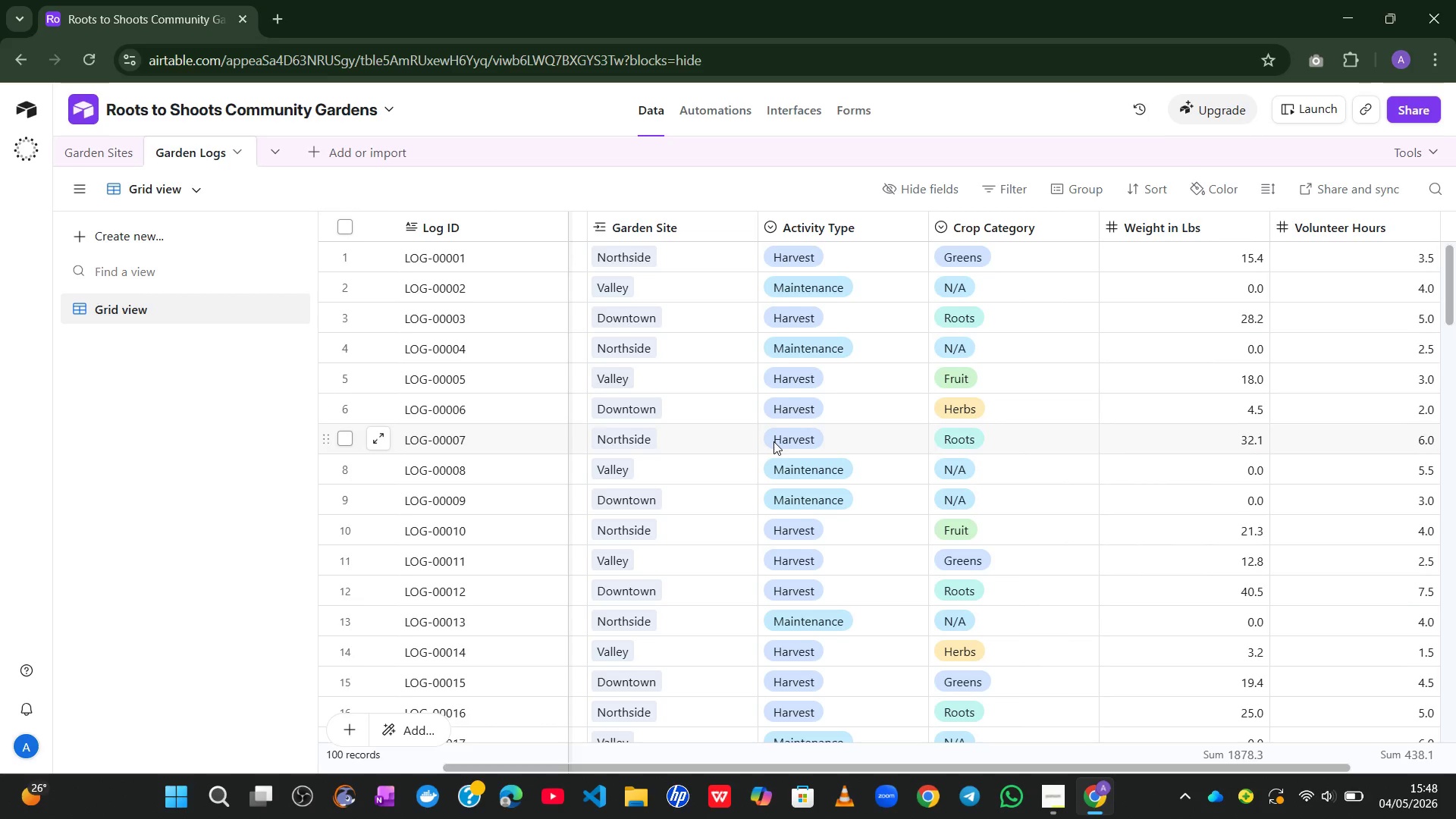 
wait(93.73)
 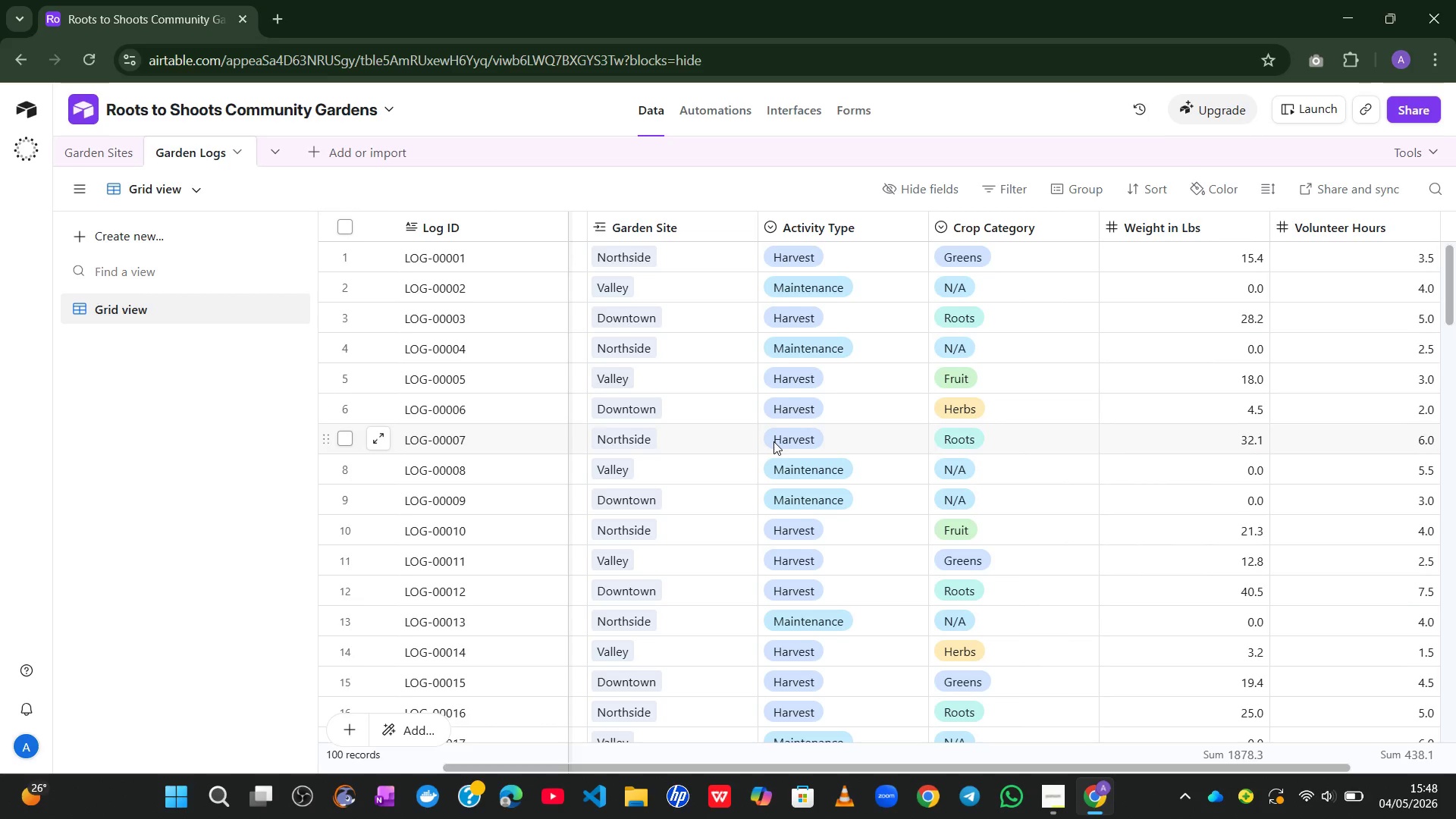 
left_click([99, 148])
 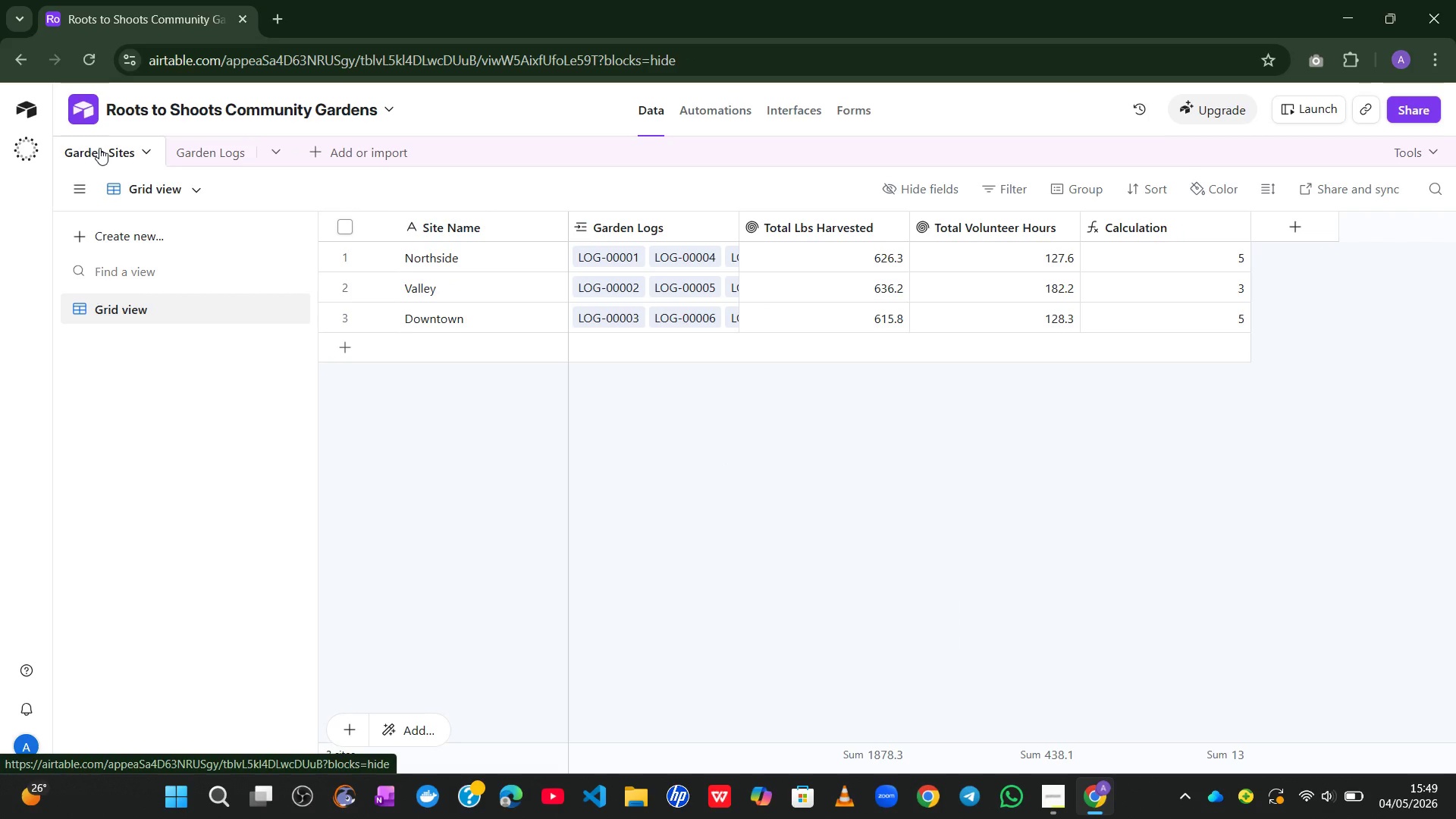 
wait(21.98)
 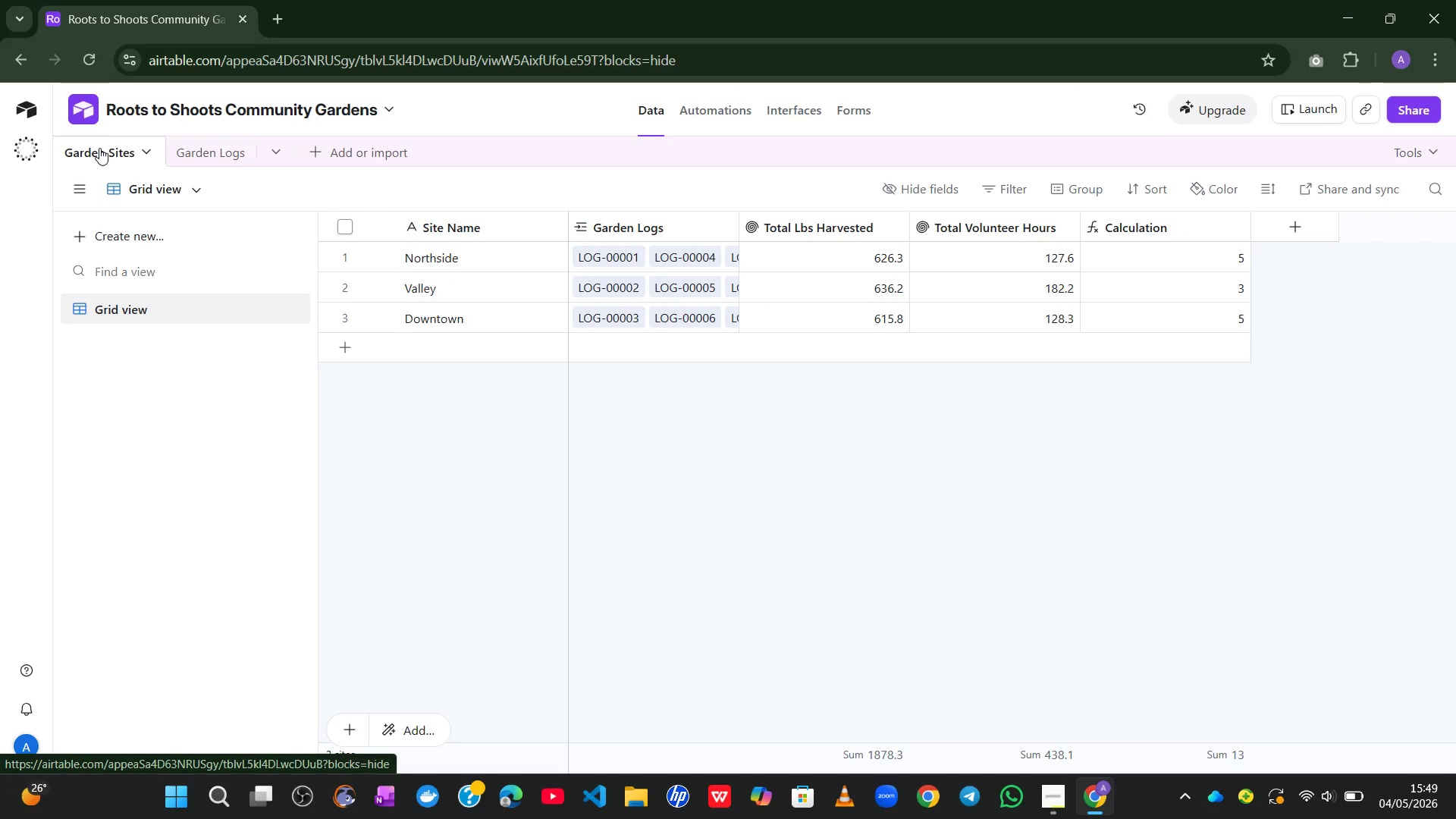 
double_click([1116, 224])
 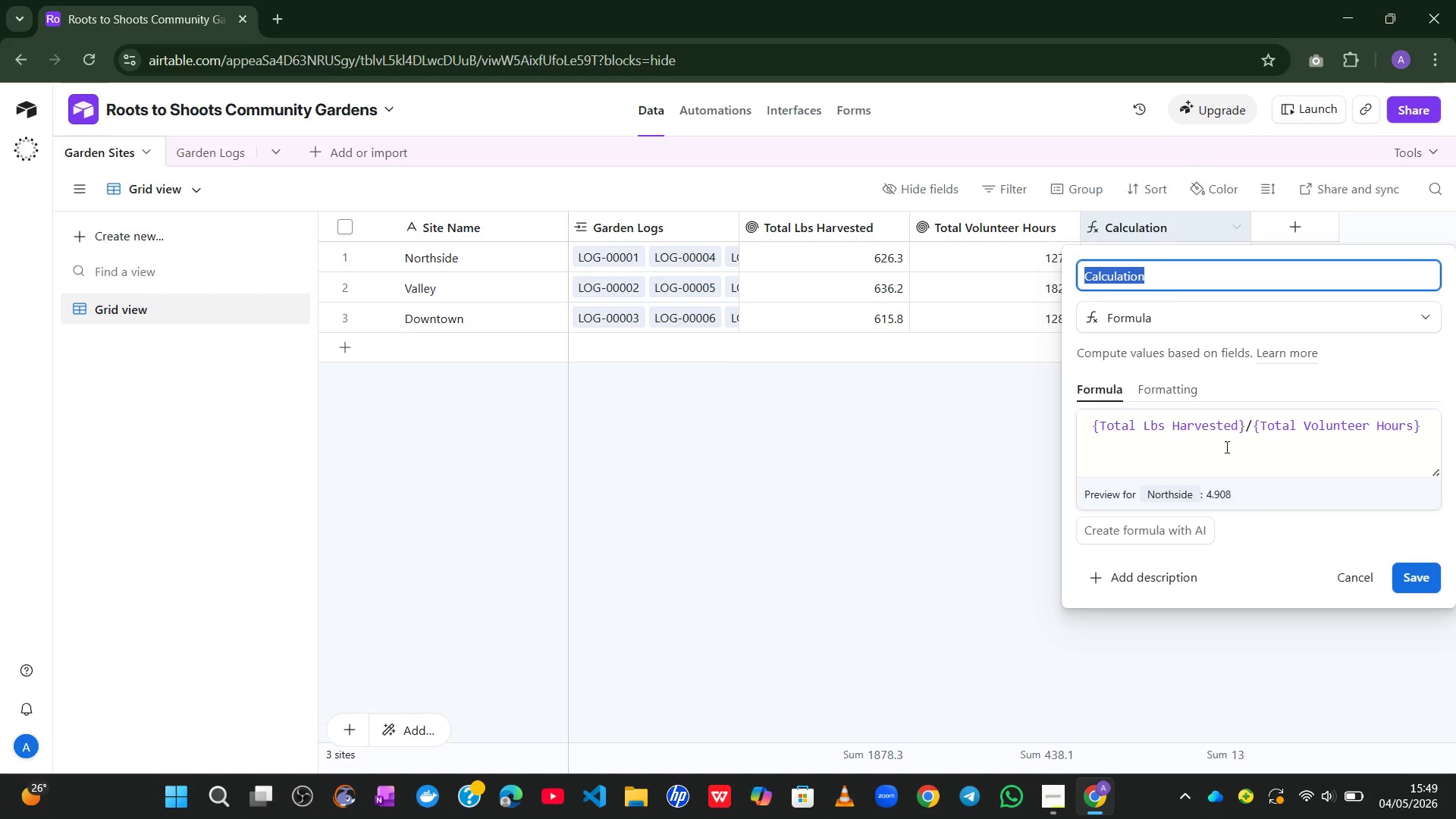 
wait(8.33)
 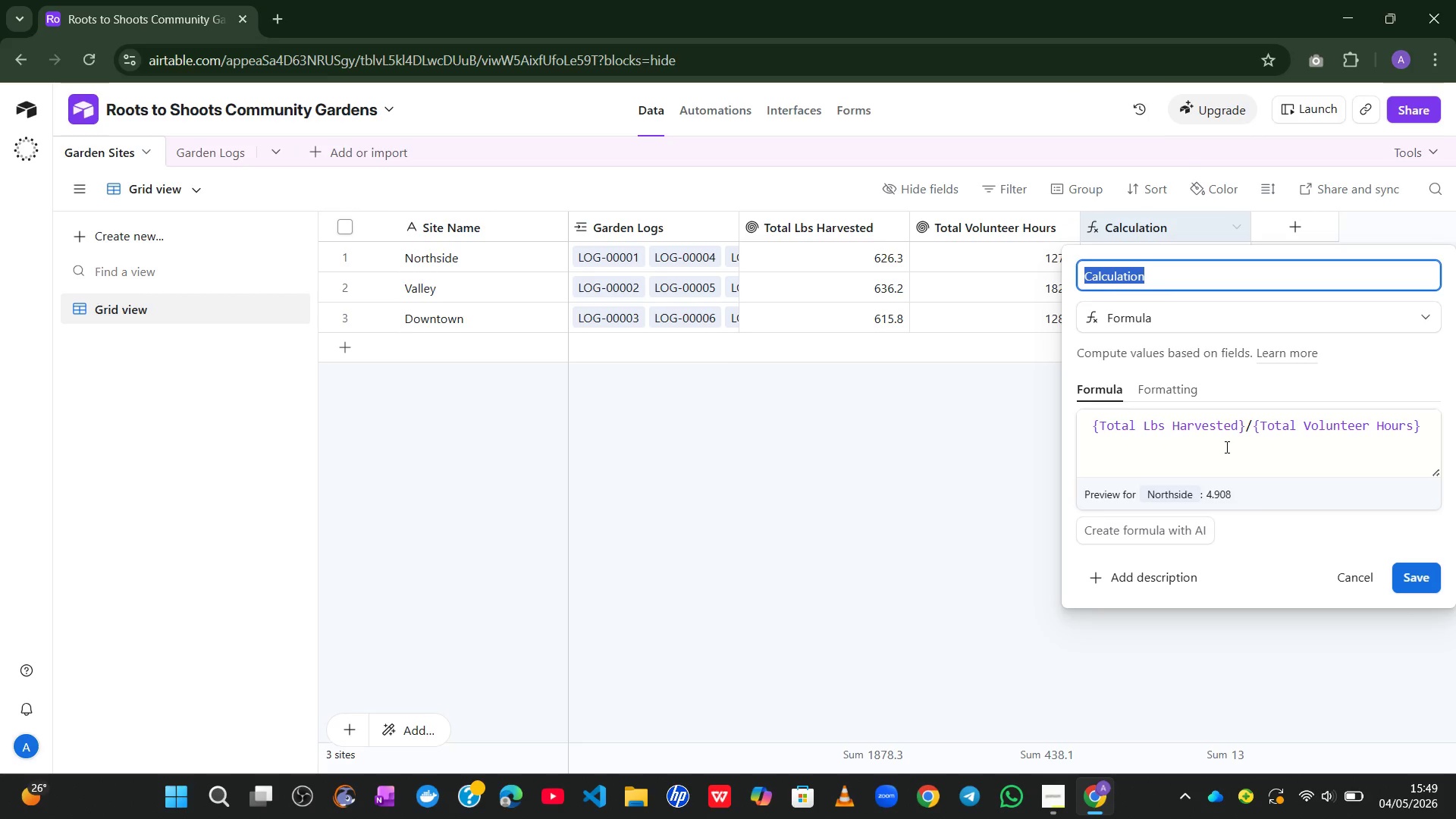 
type(Yield Efficiency )
 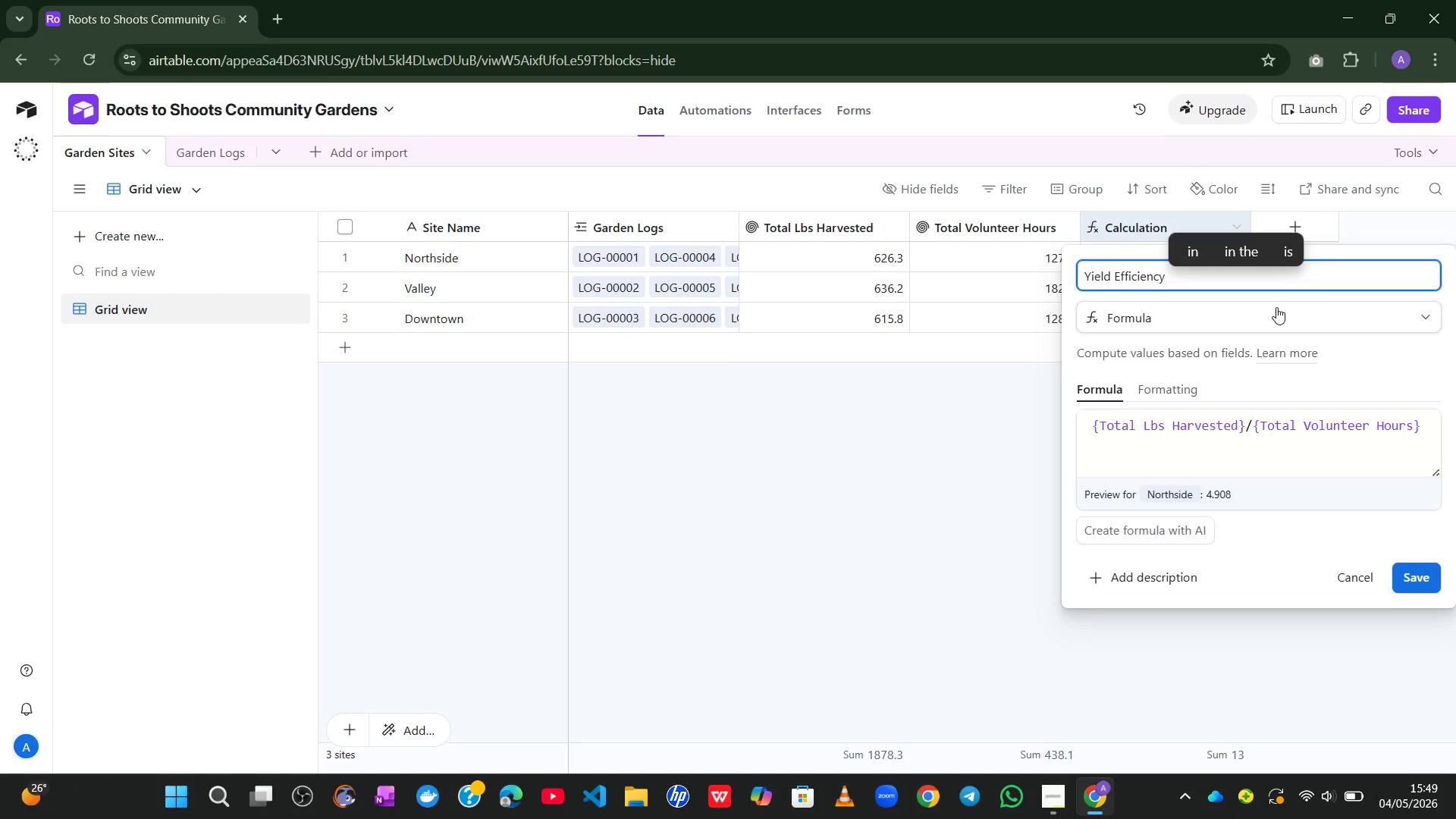 
type((lbs/hr))
 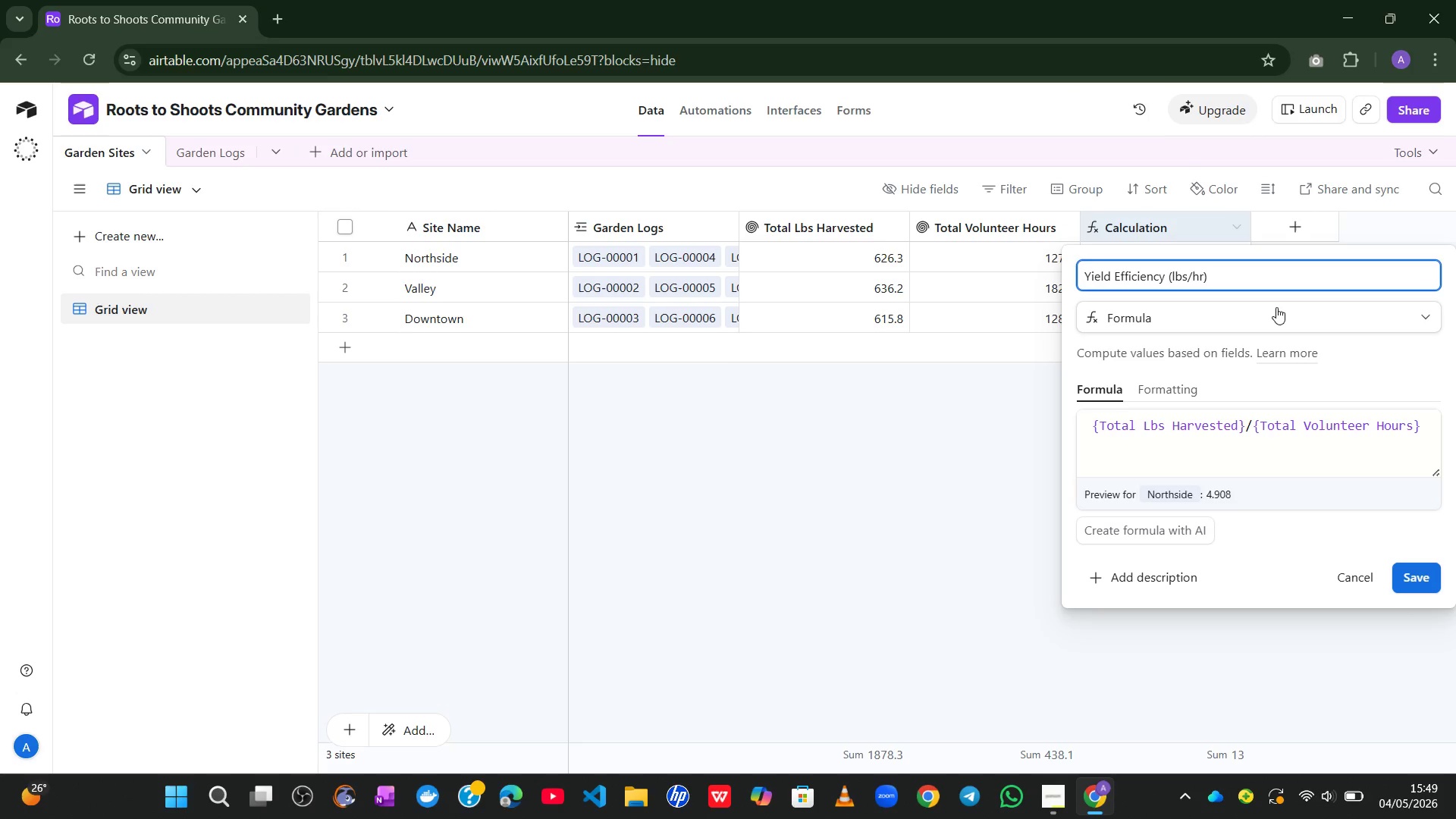 
left_click([1411, 582])
 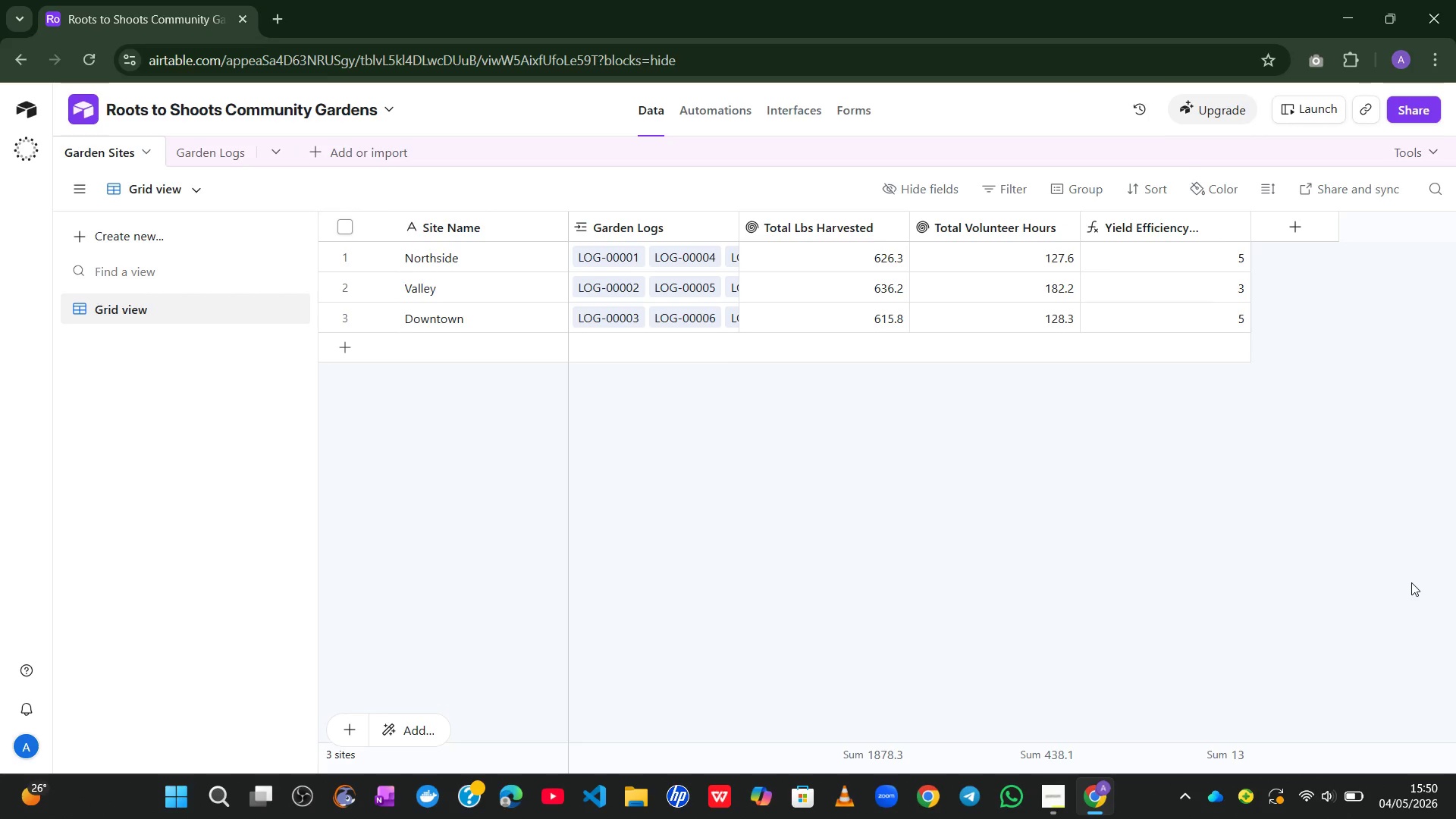 
wait(17.22)
 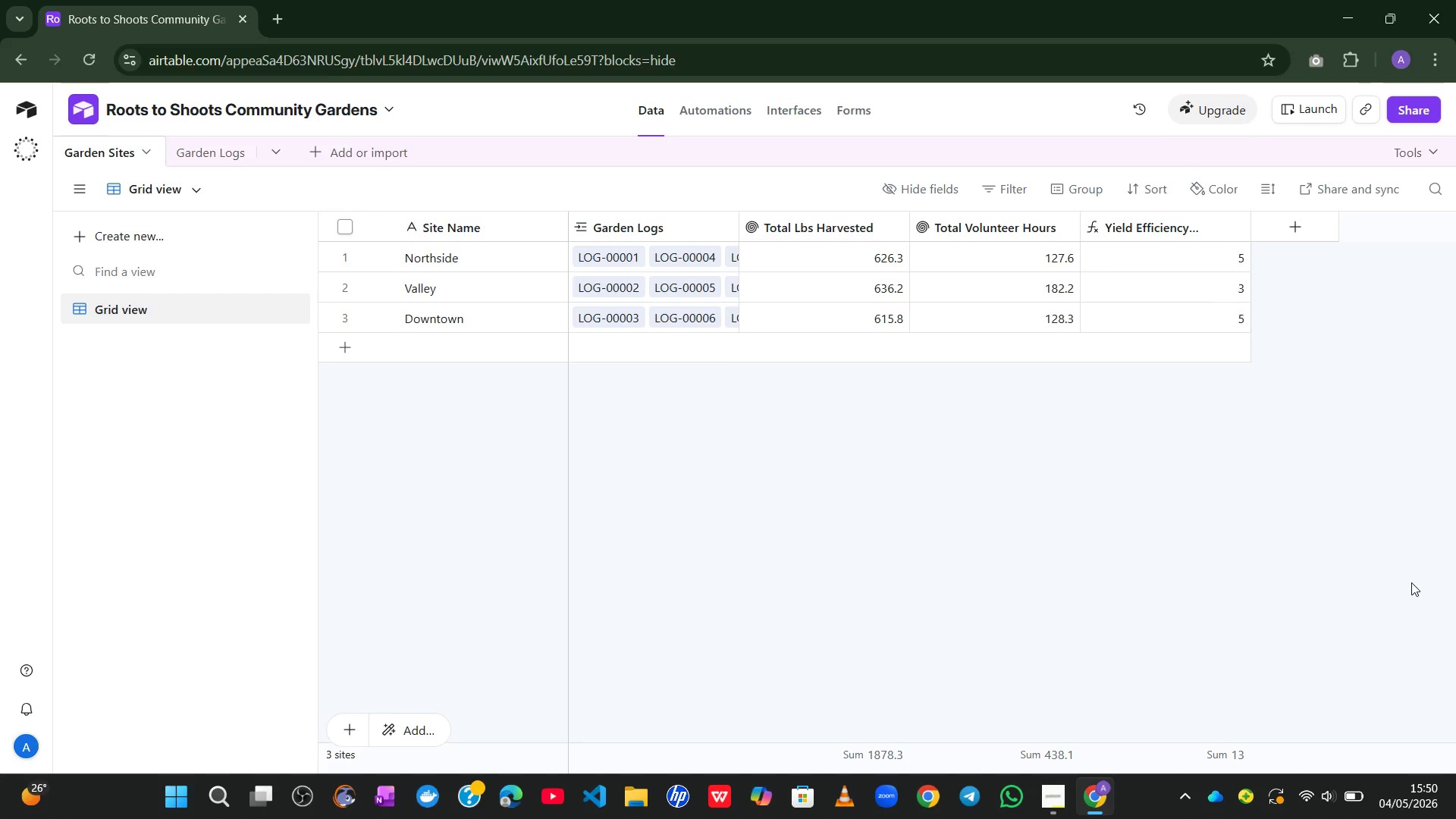 
double_click([1178, 224])
 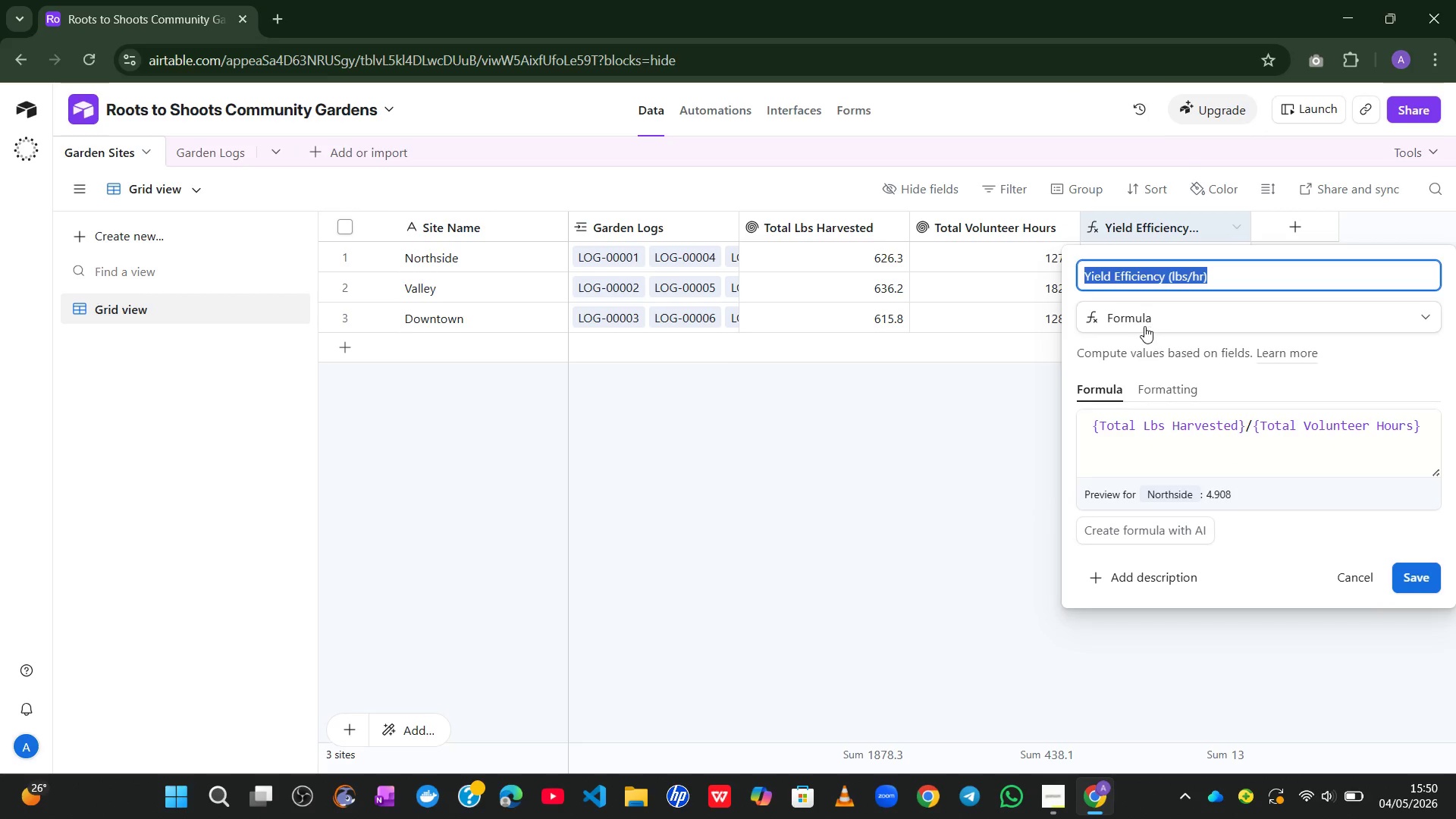 
left_click([1150, 391])
 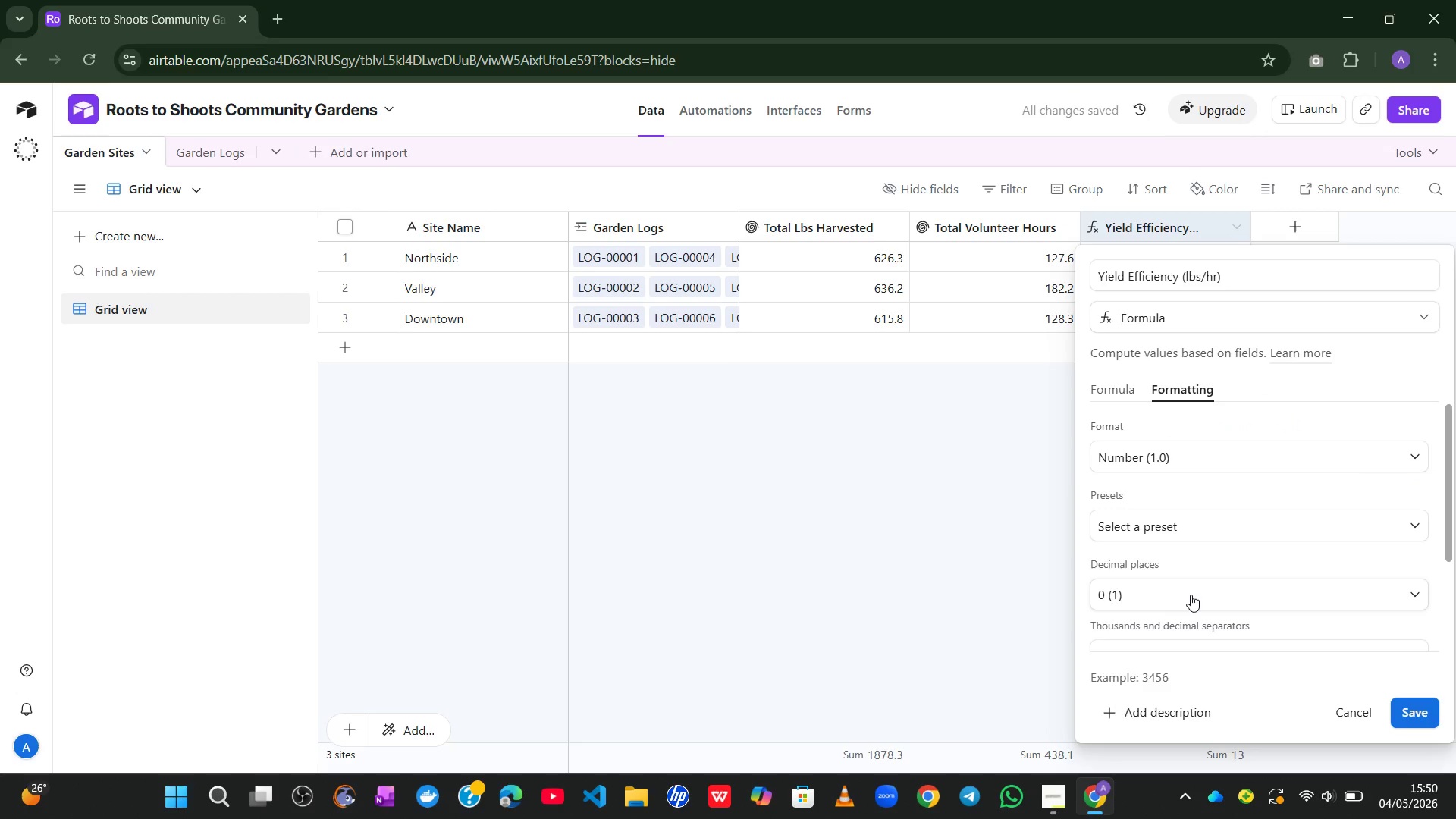 
left_click([1217, 595])
 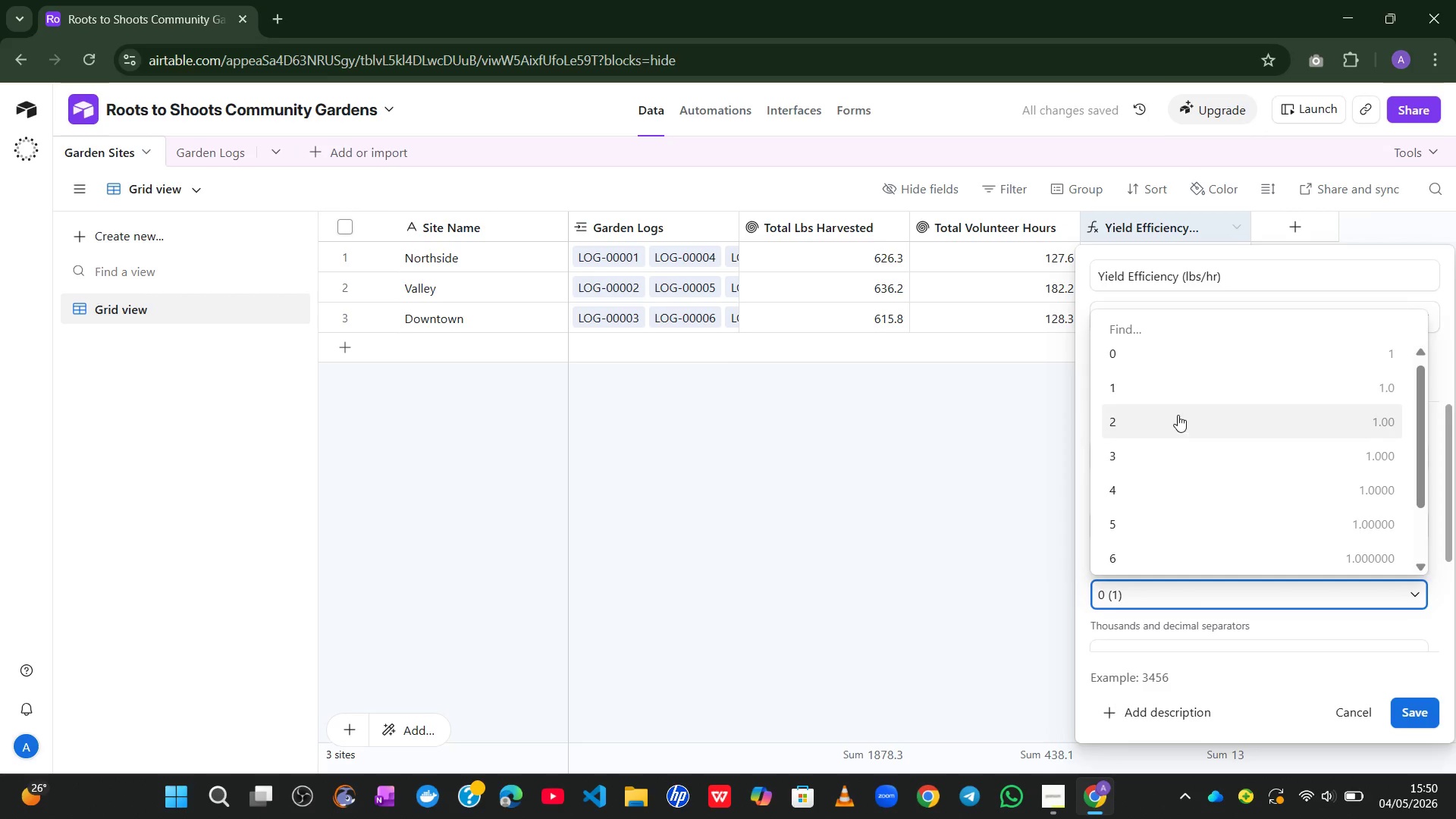 
left_click([1157, 394])
 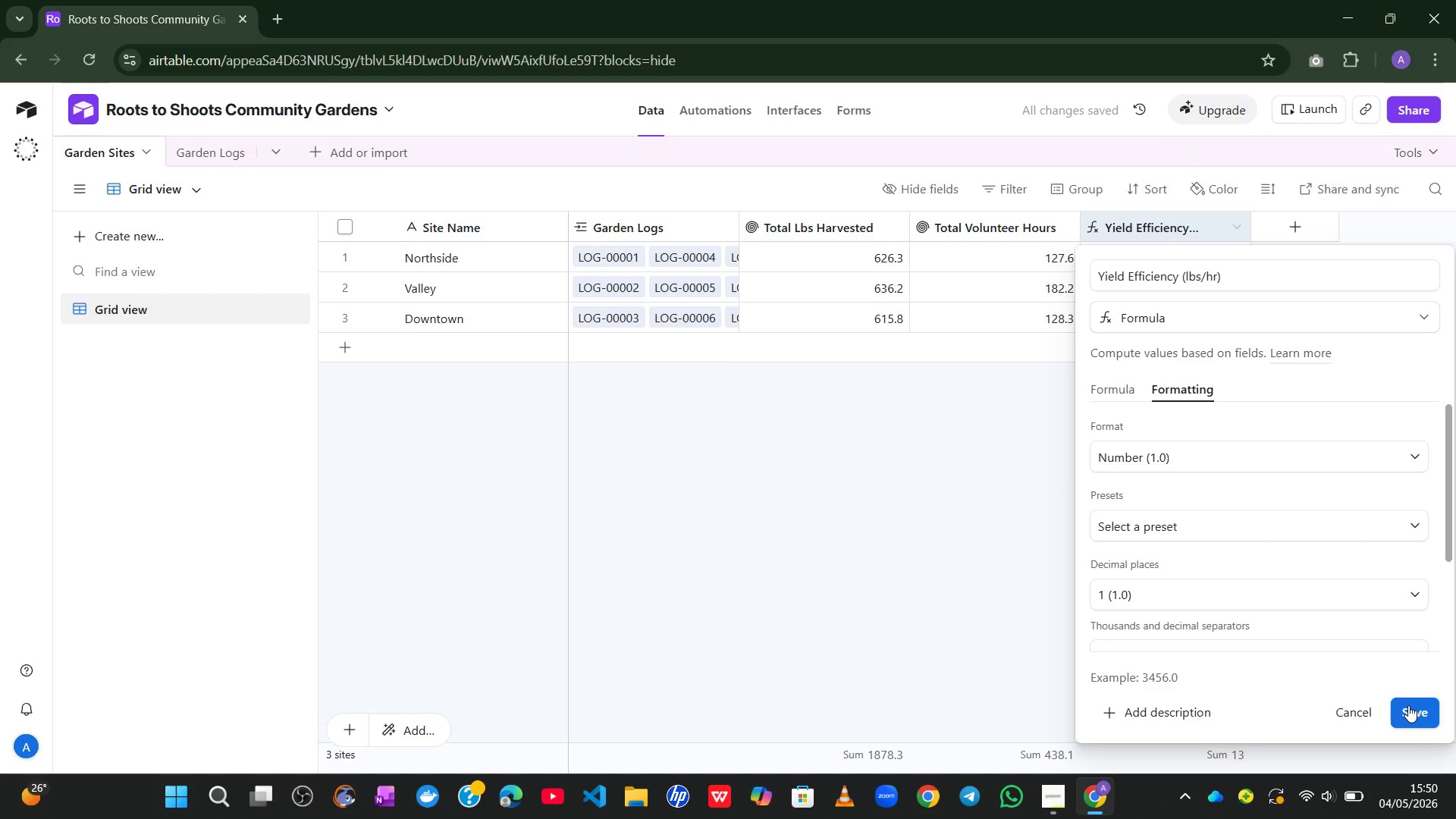 
left_click([1416, 708])
 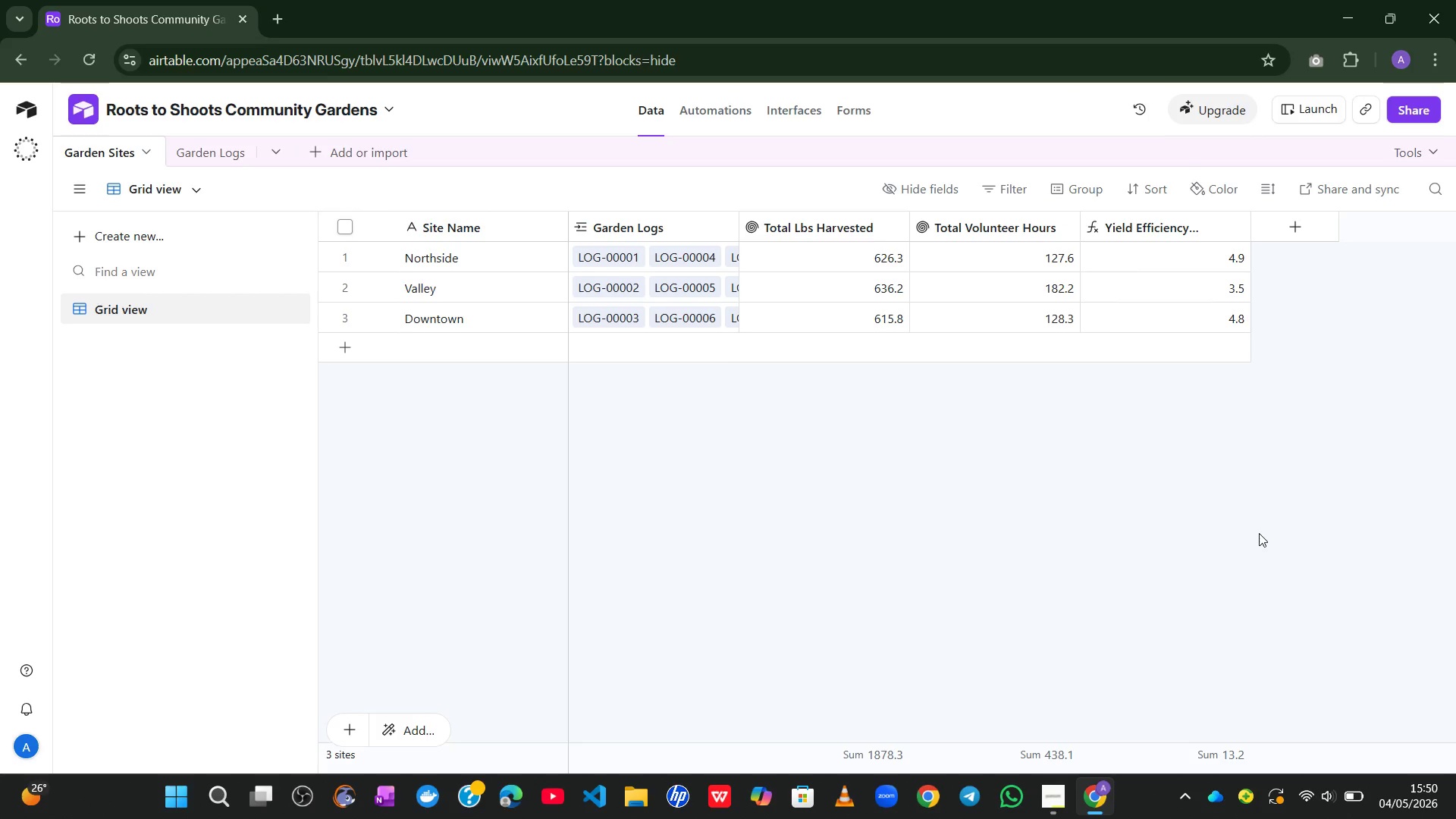 
wait(38.72)
 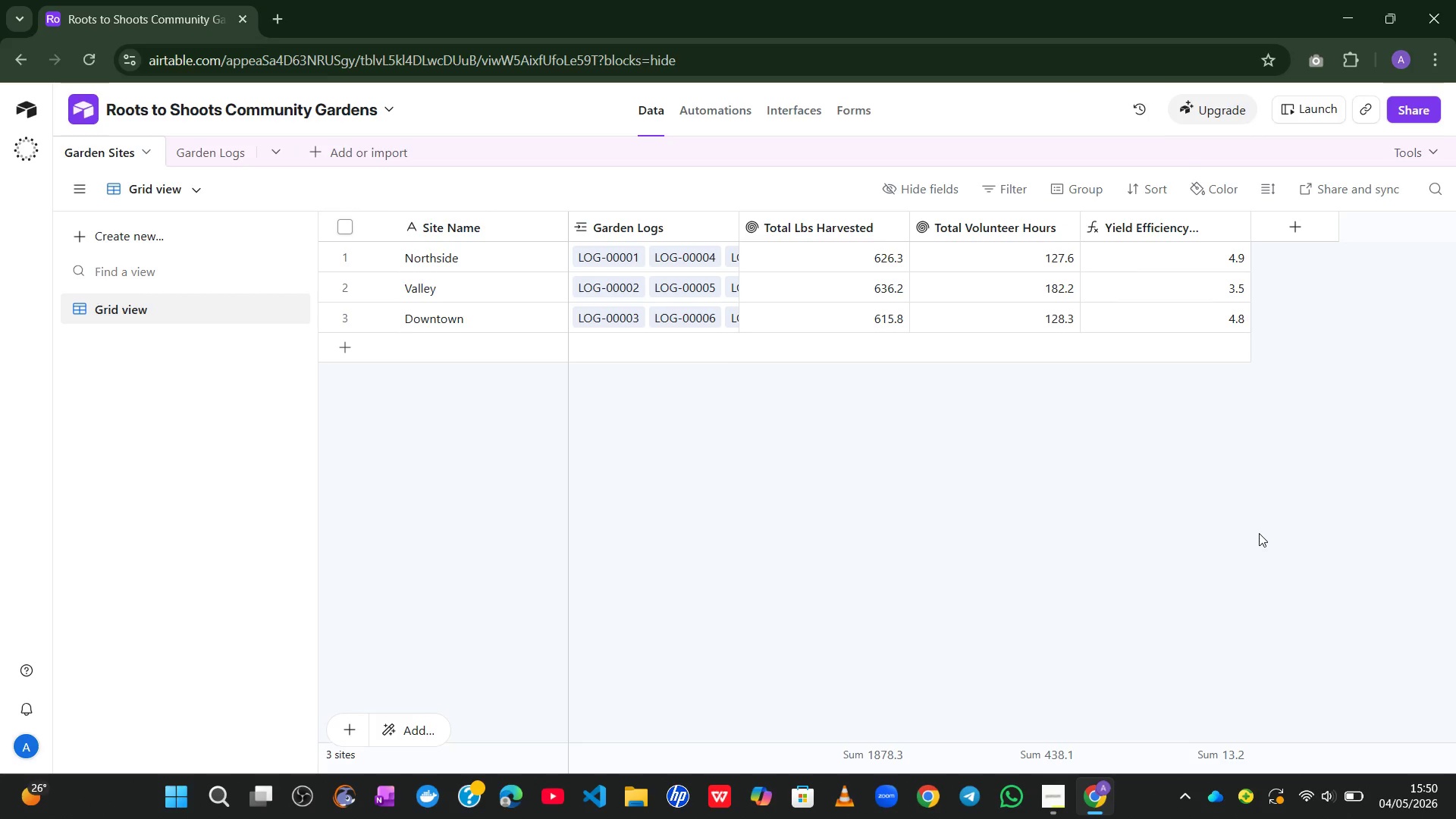 
left_click([213, 166])
 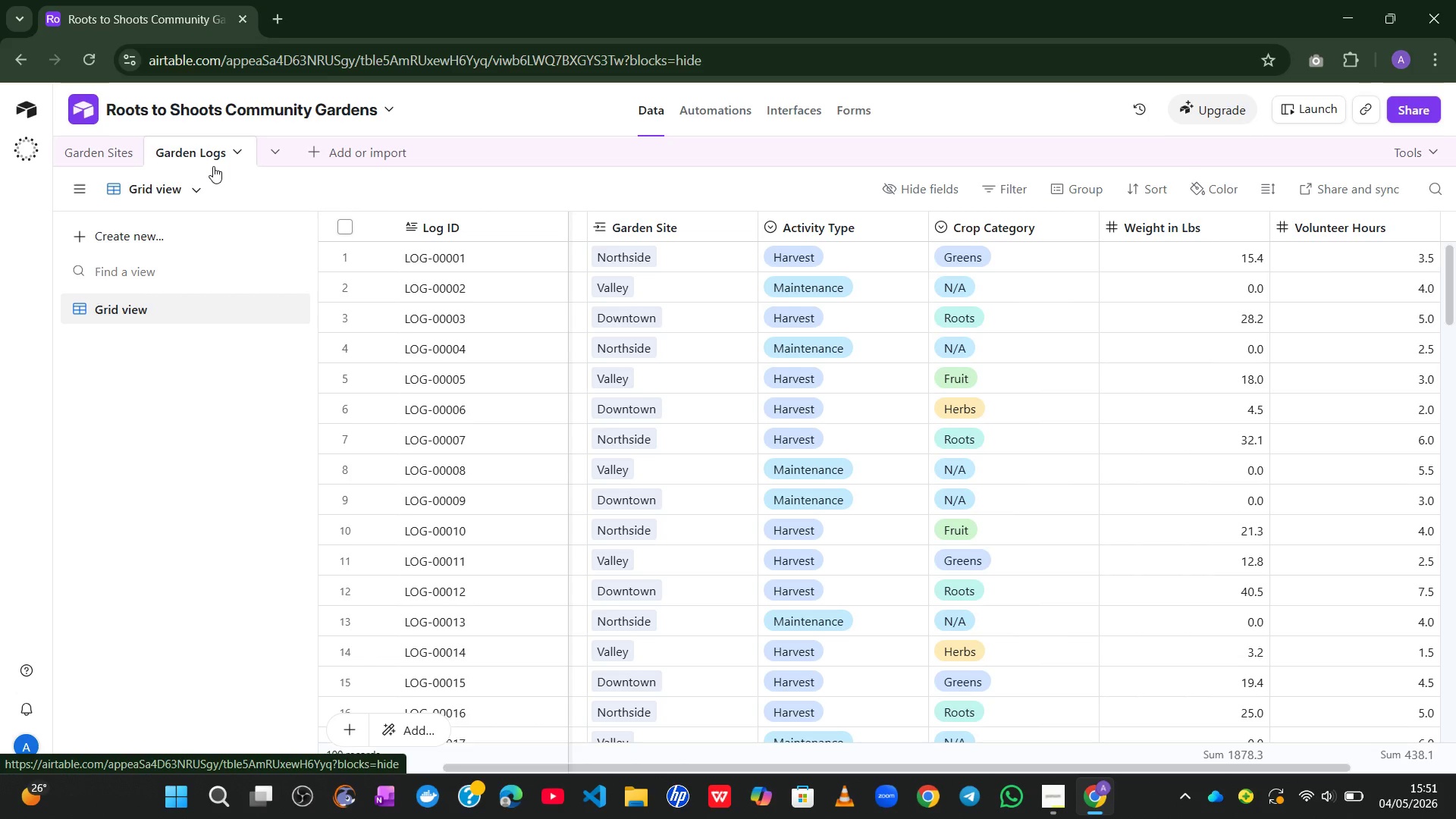 
wait(7.36)
 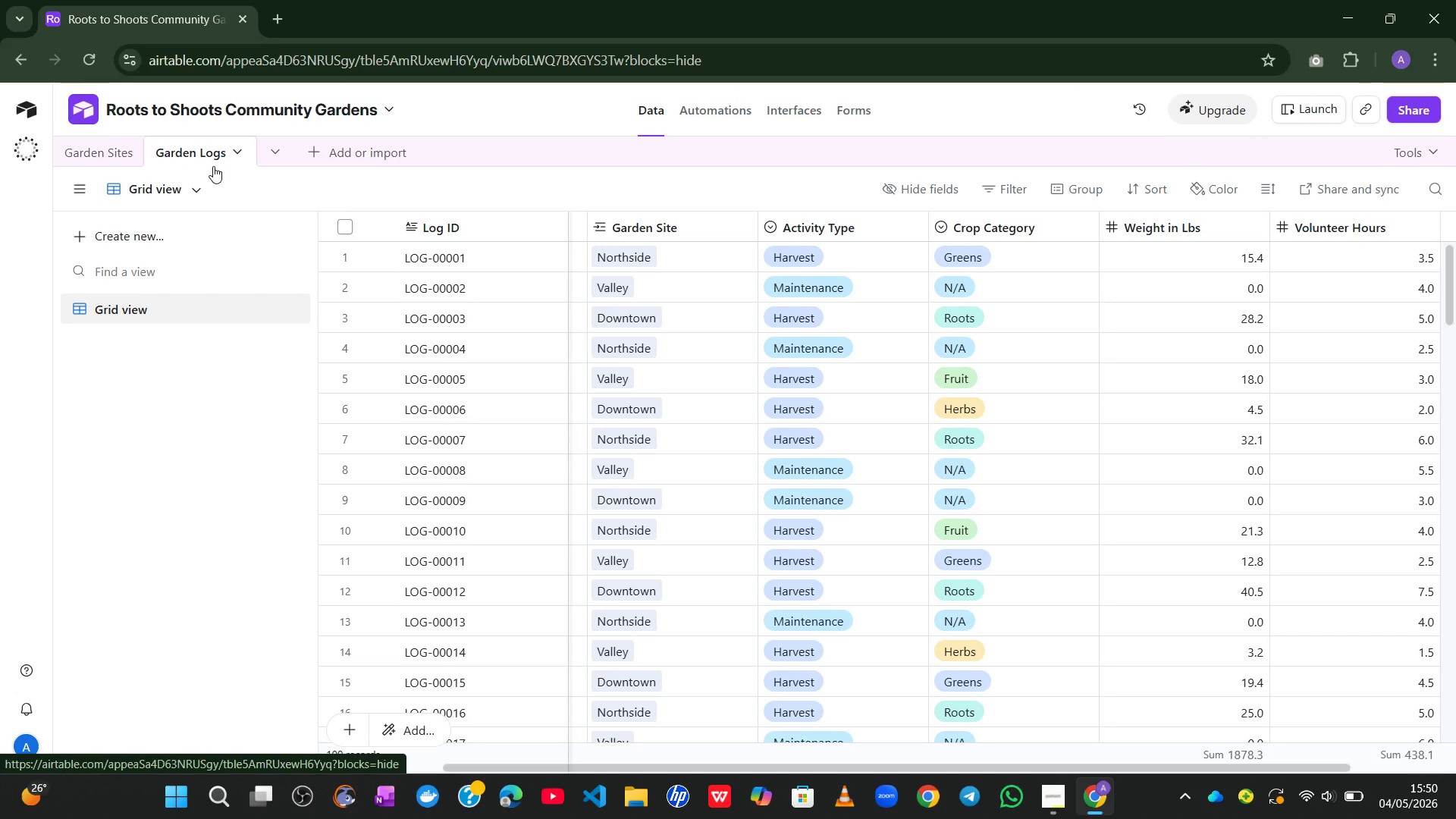 
left_click([181, 238])
 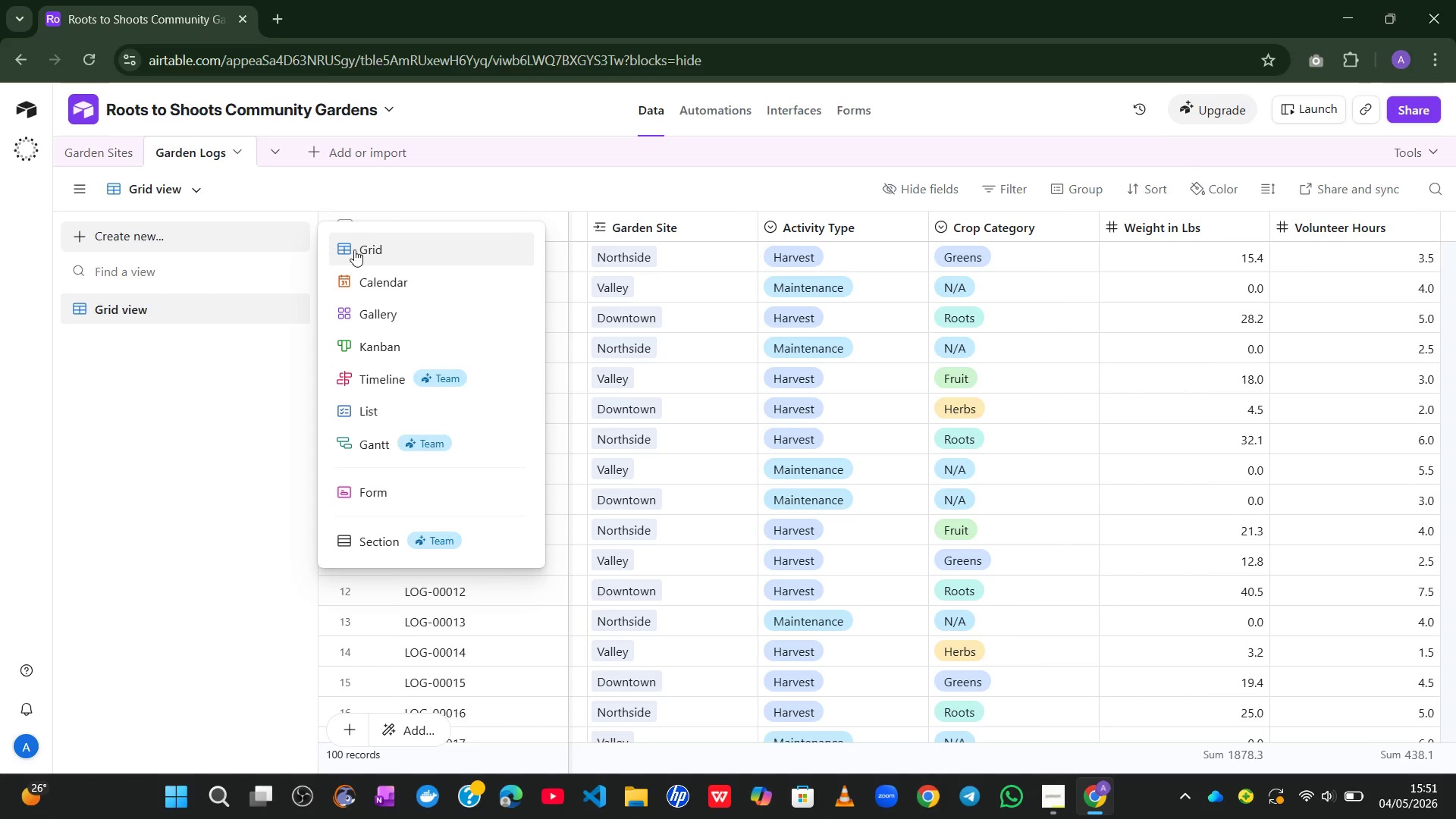 
left_click([419, 249])
 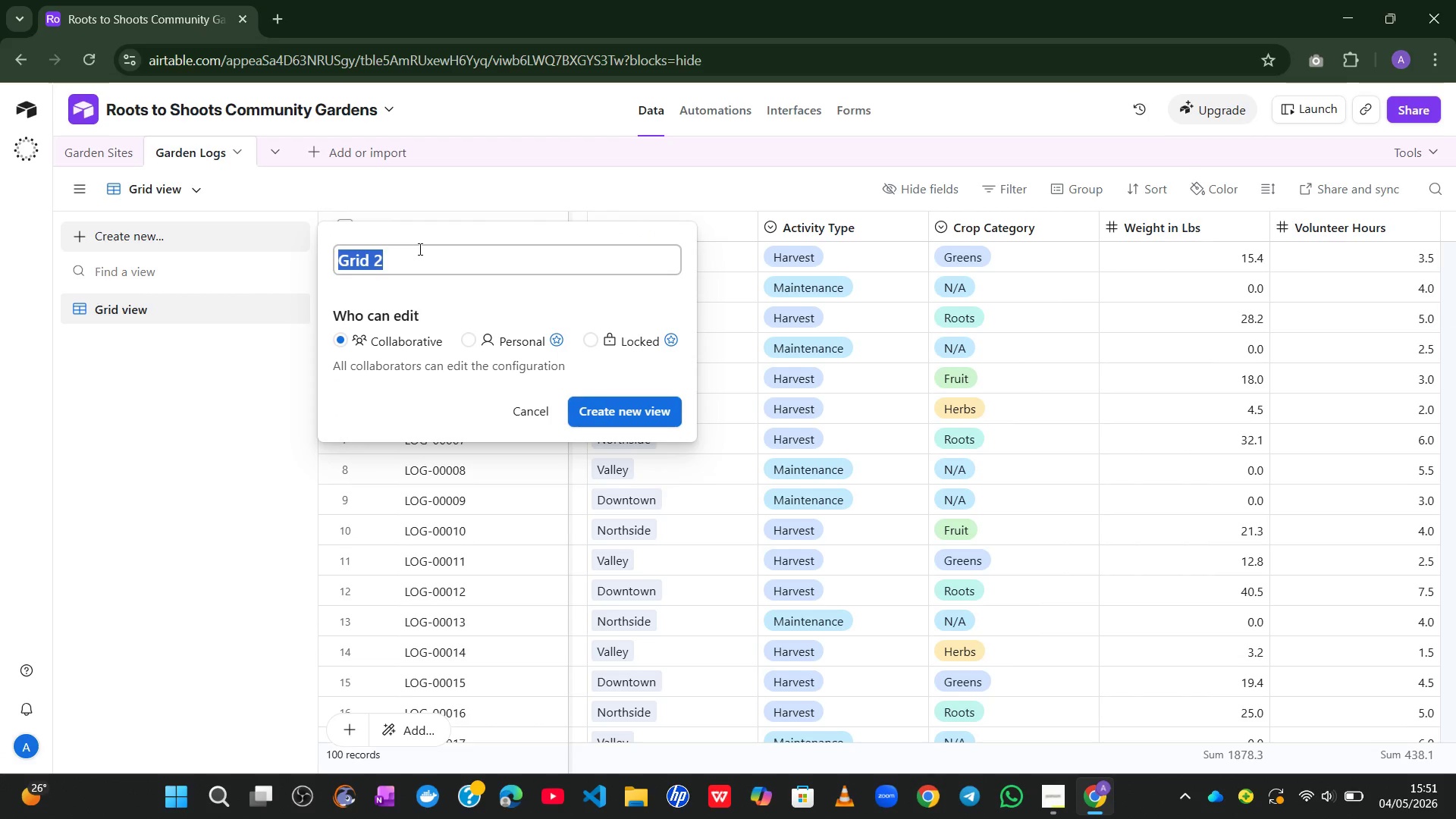 
type(Monthly View - May 2024)
 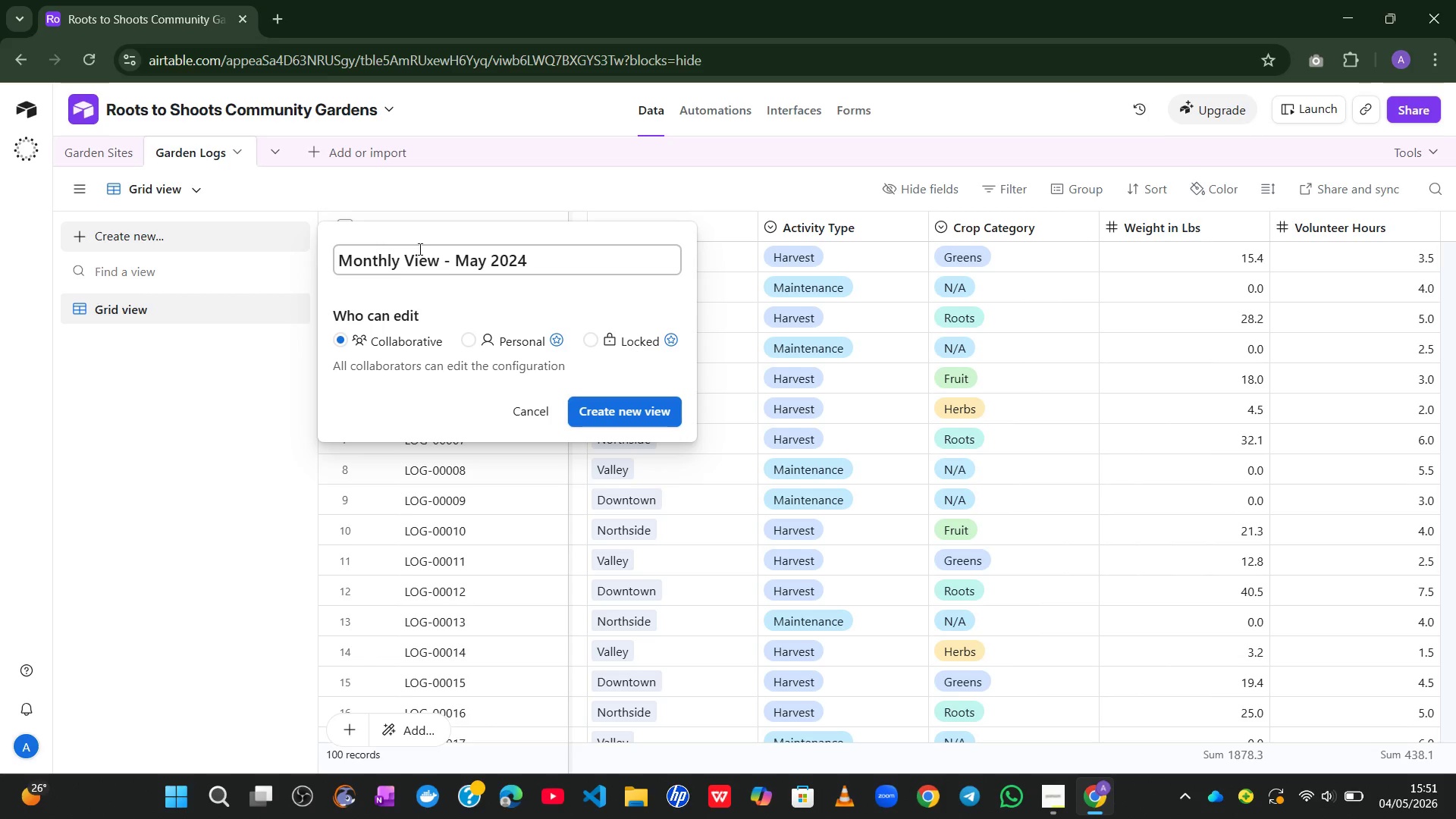 
left_click([620, 413])
 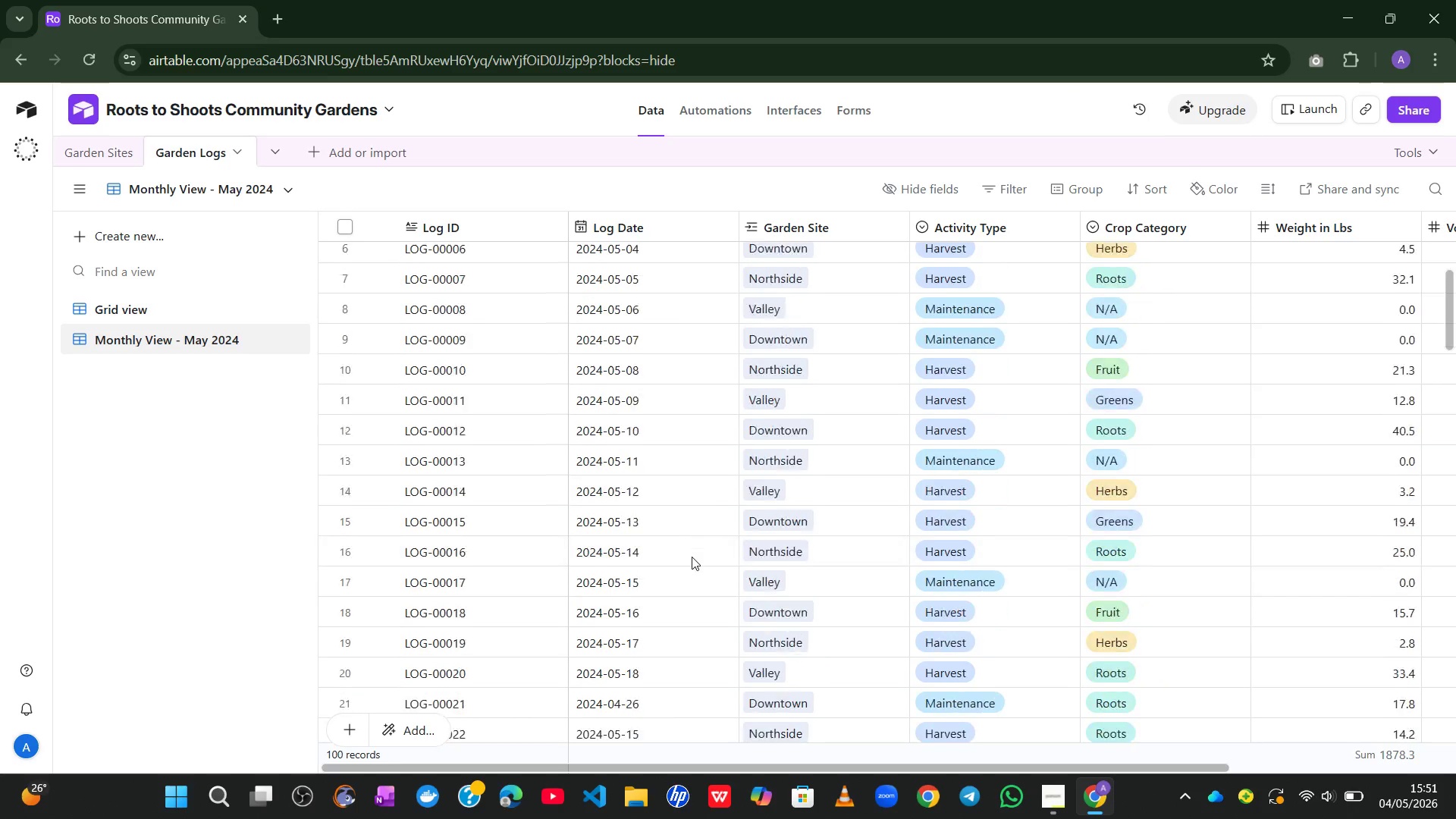 
wait(21.91)
 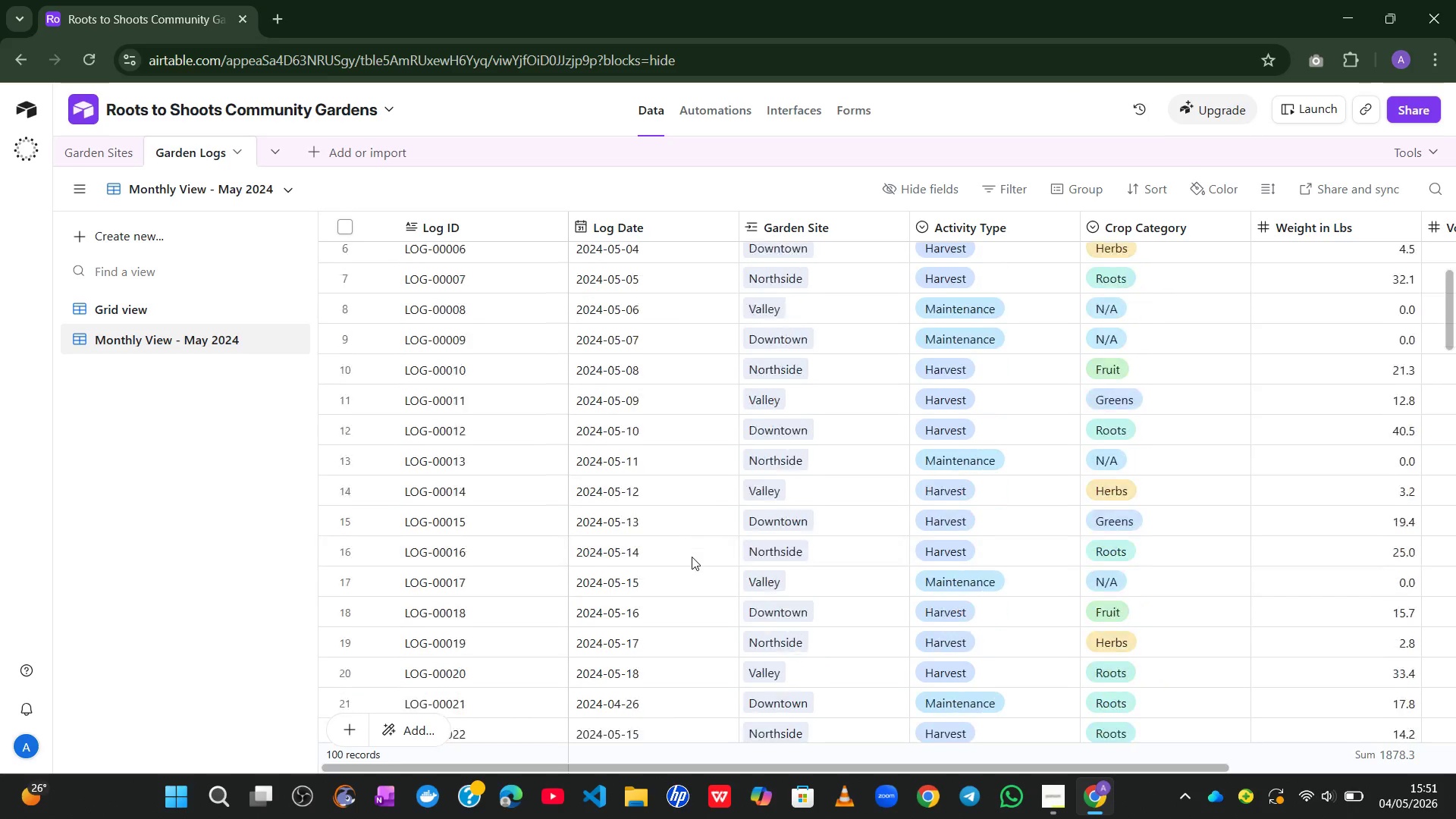 
left_click([998, 185])
 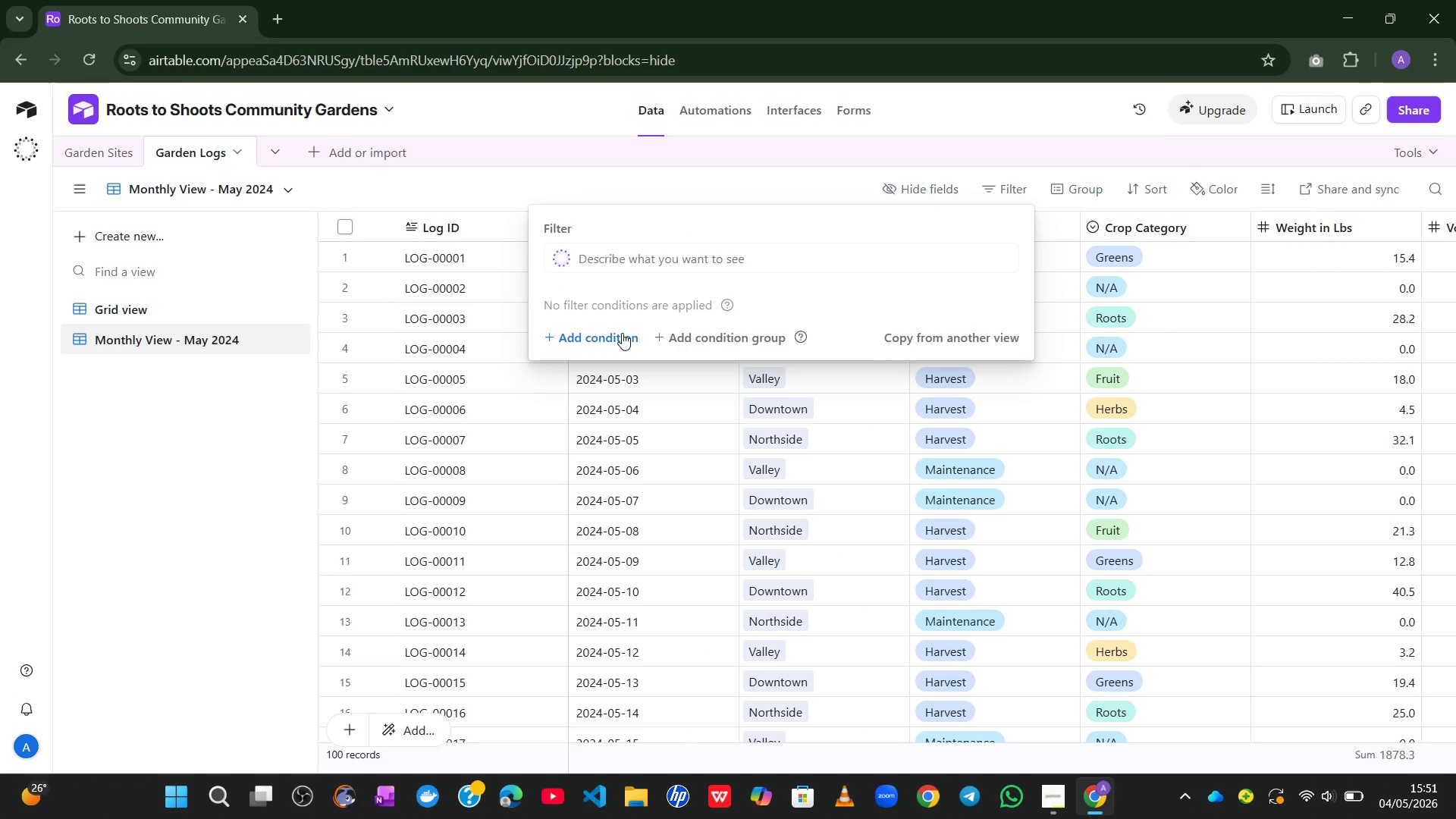 
left_click([613, 338])
 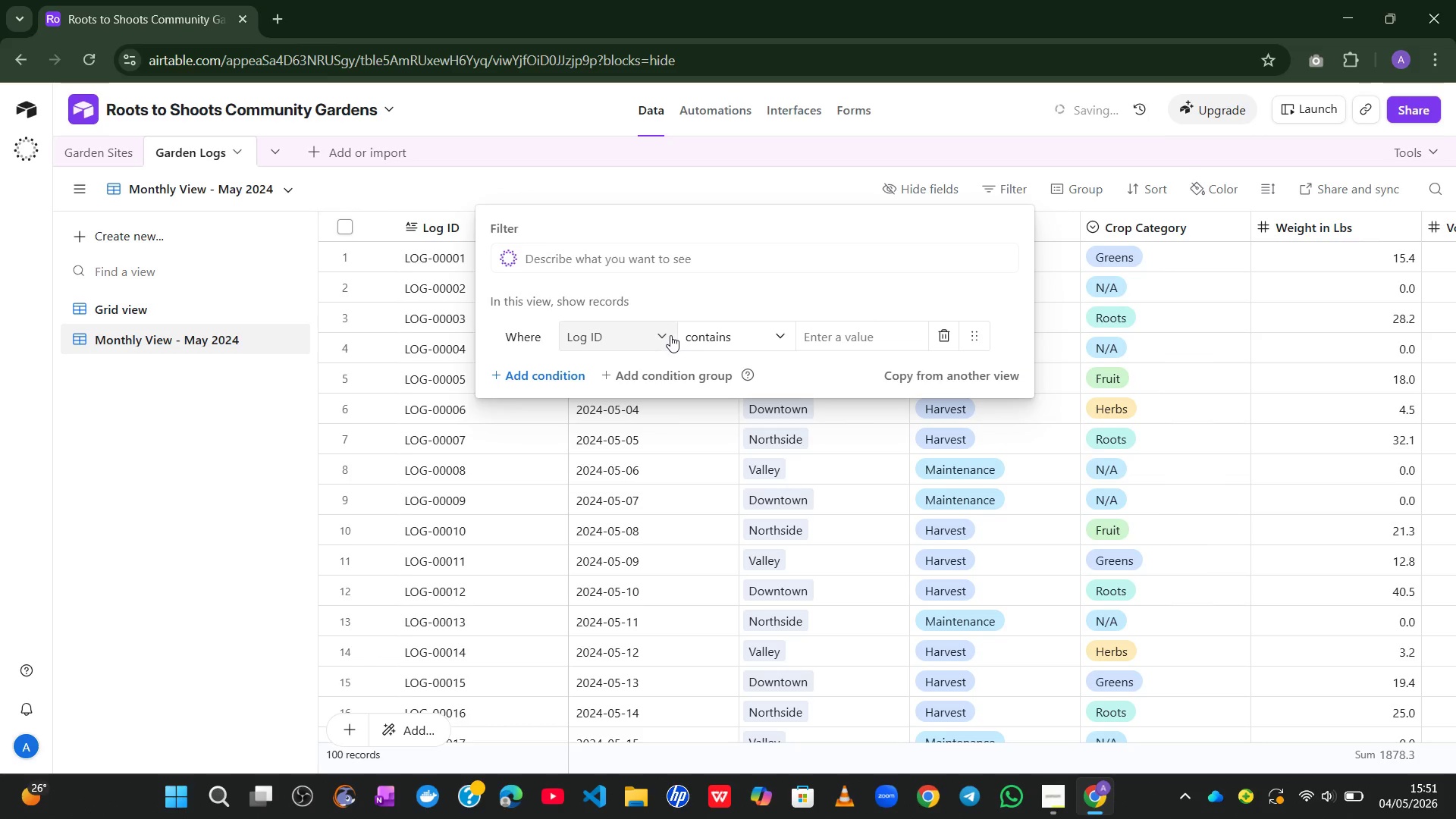 
left_click([667, 334])
 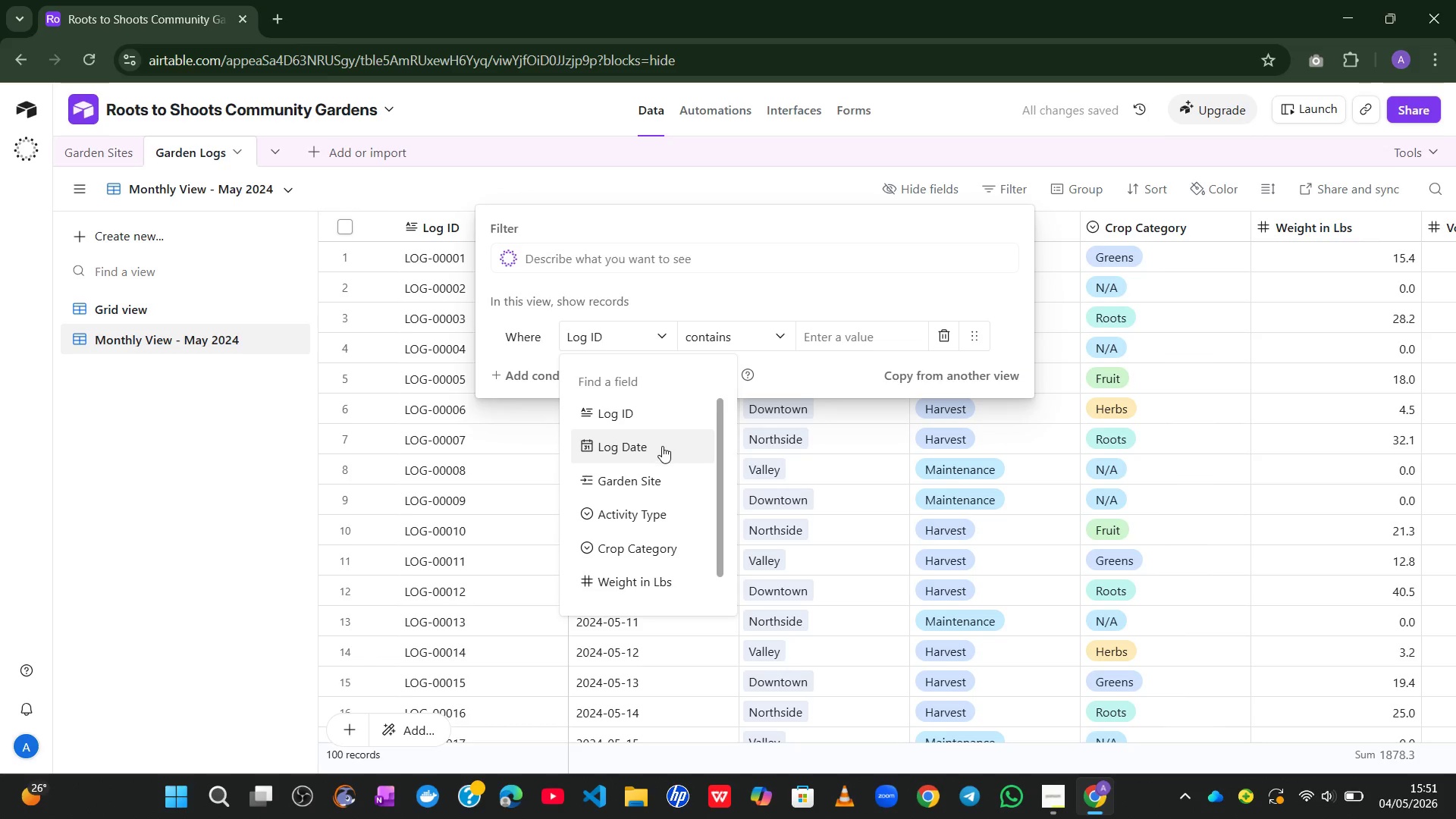 
left_click([662, 448])
 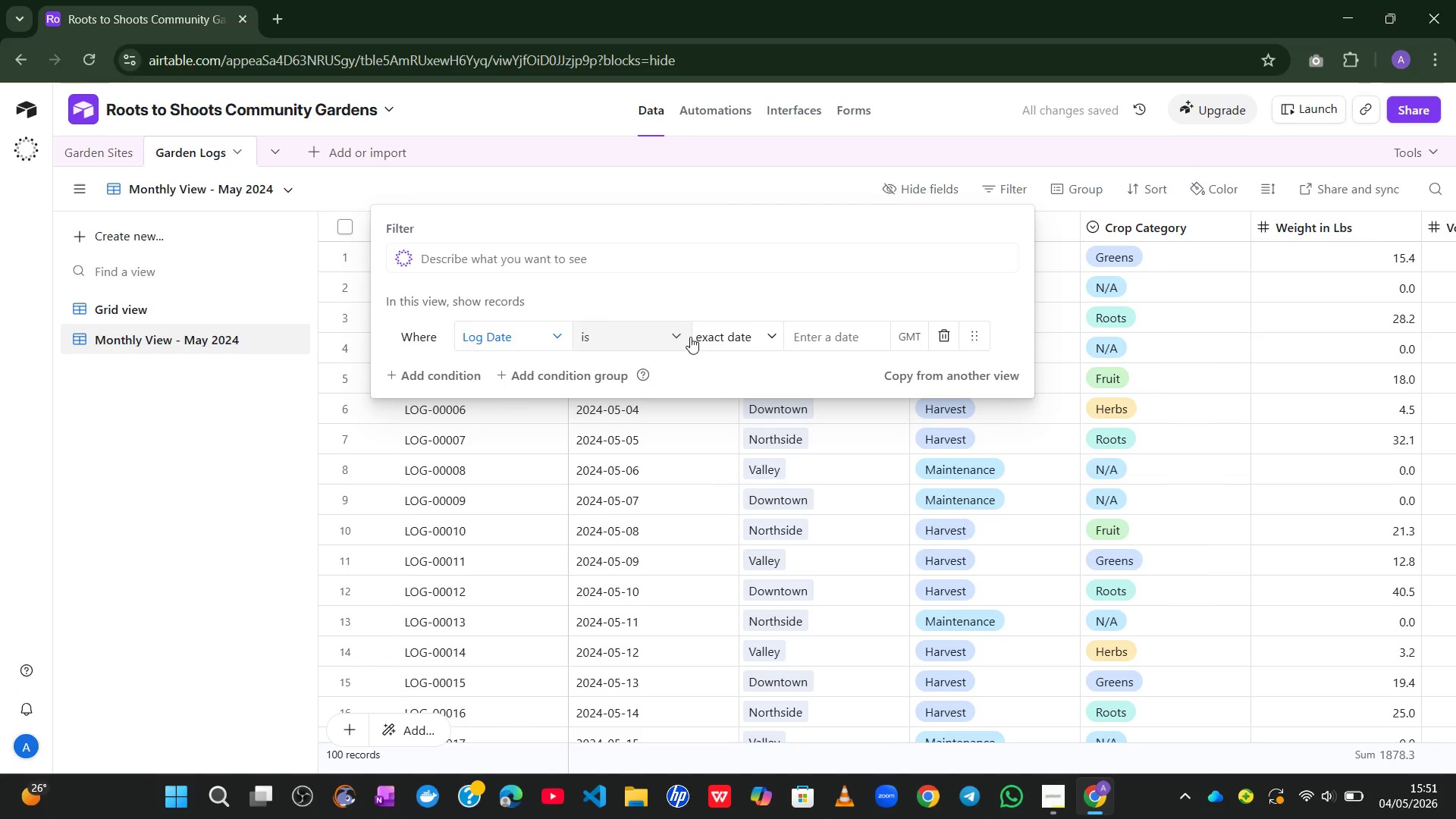 
left_click([757, 329])
 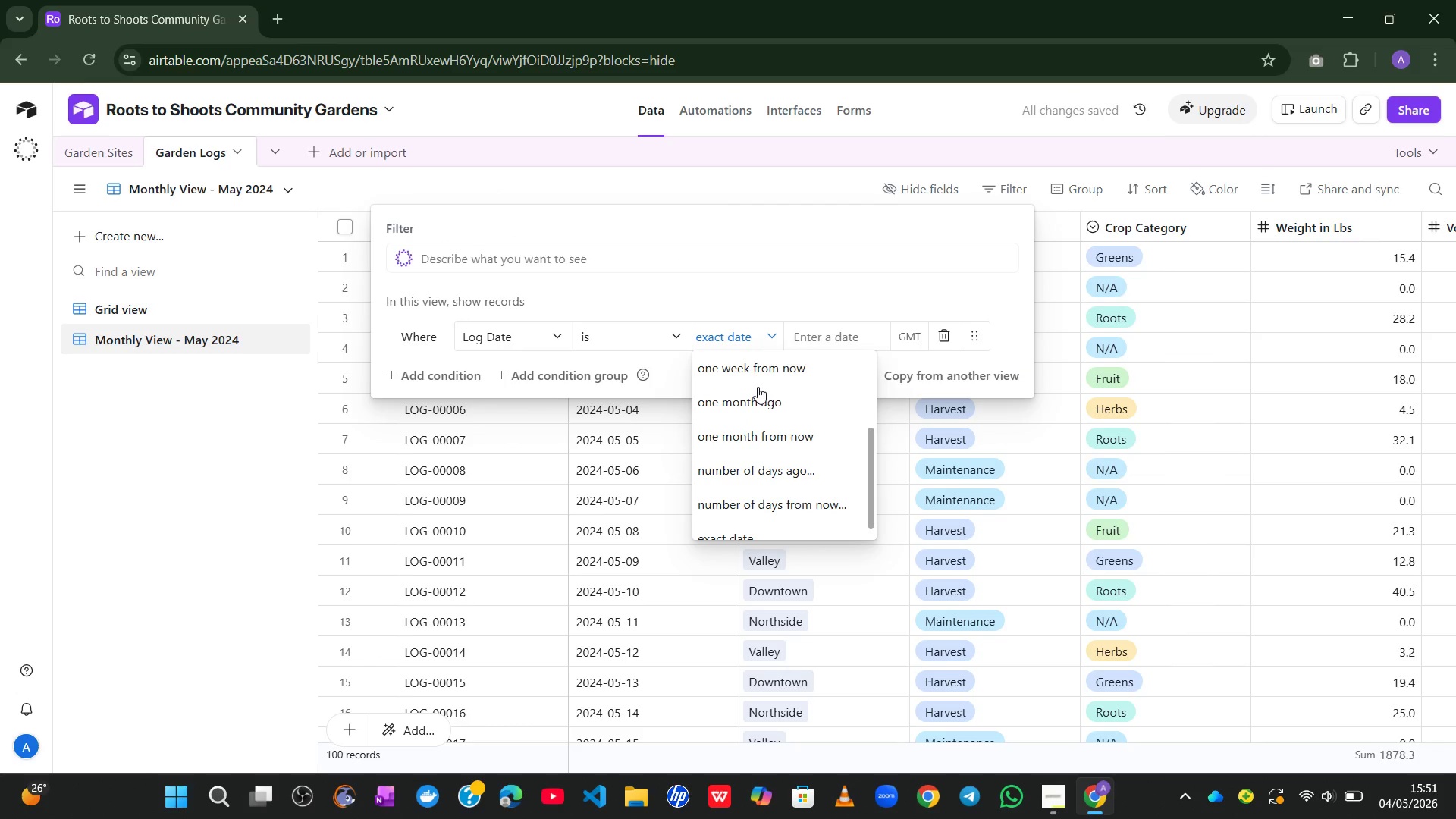 
mouse_move([724, 410])
 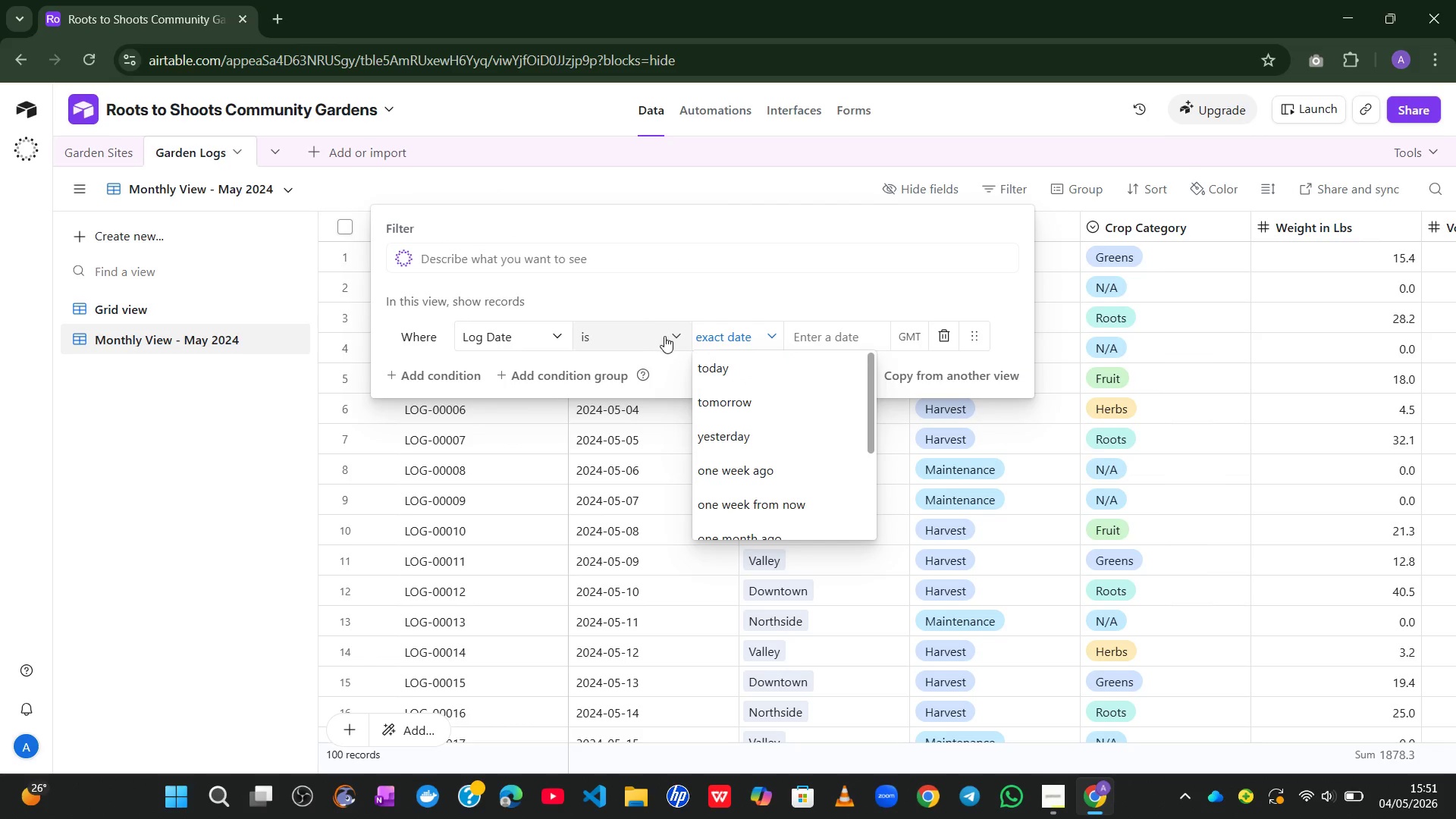 
left_click([664, 336])
 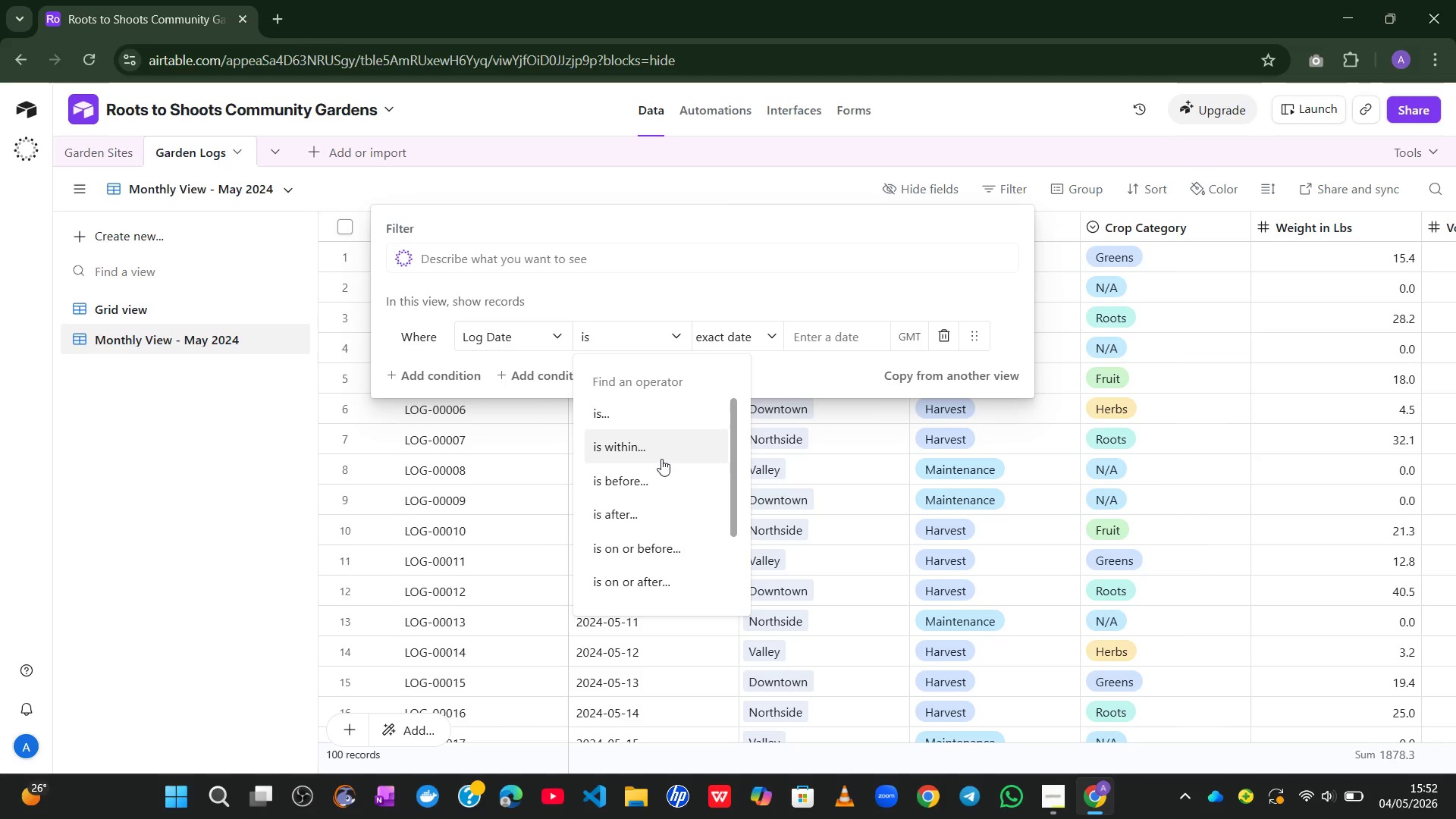 
left_click([661, 459])
 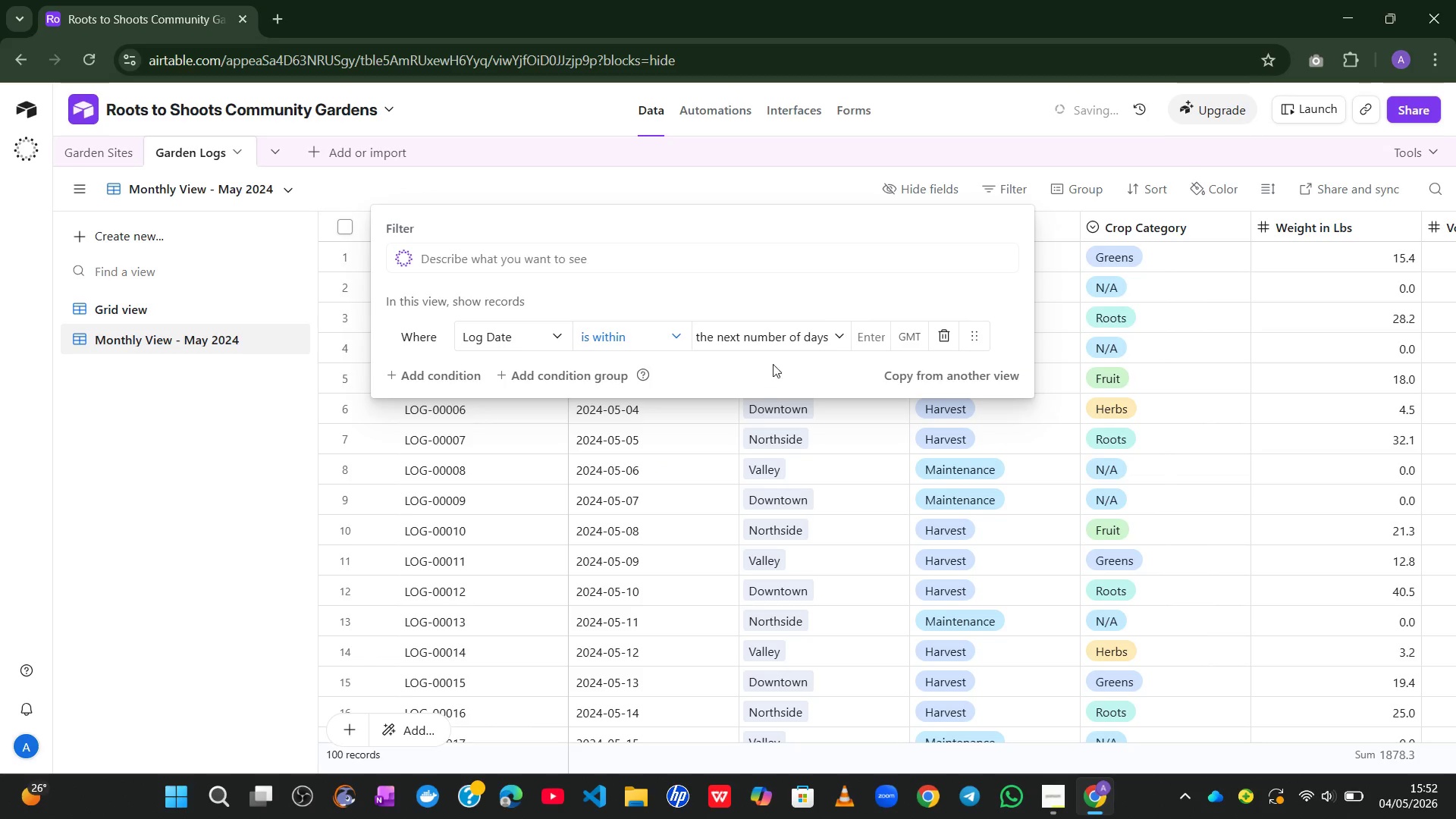 
left_click([781, 347])
 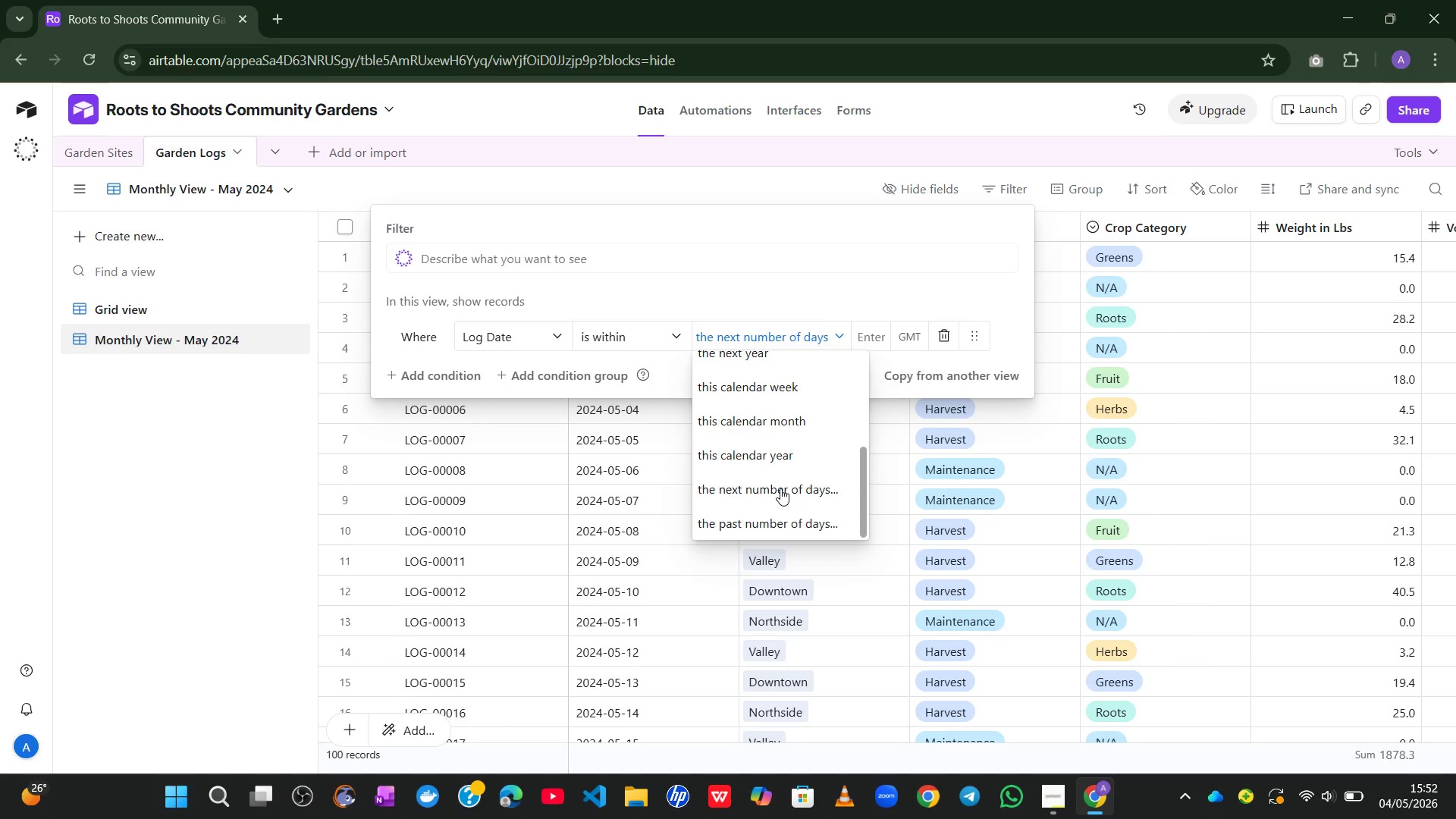 
wait(24.95)
 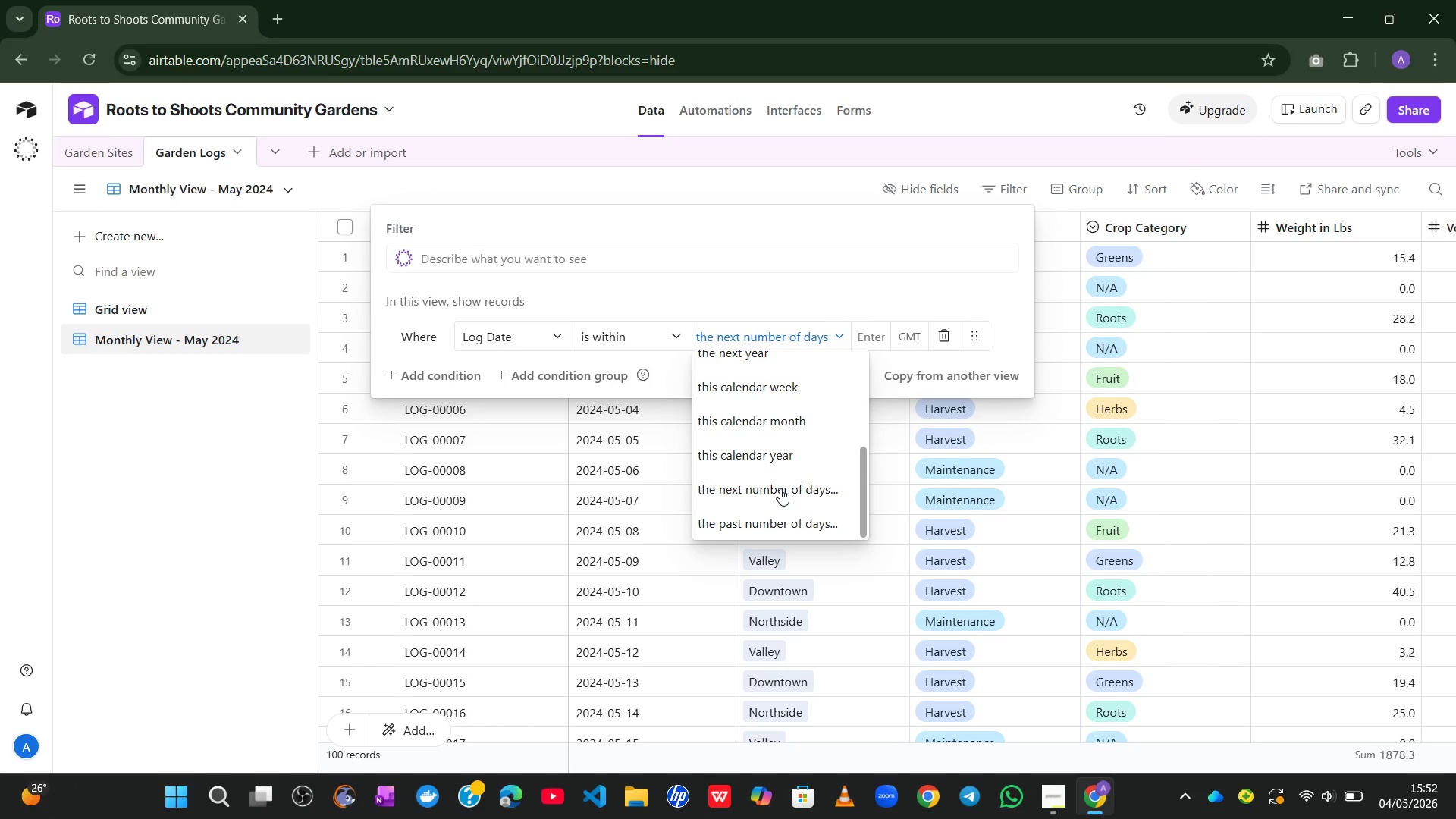 
left_click([777, 288])
 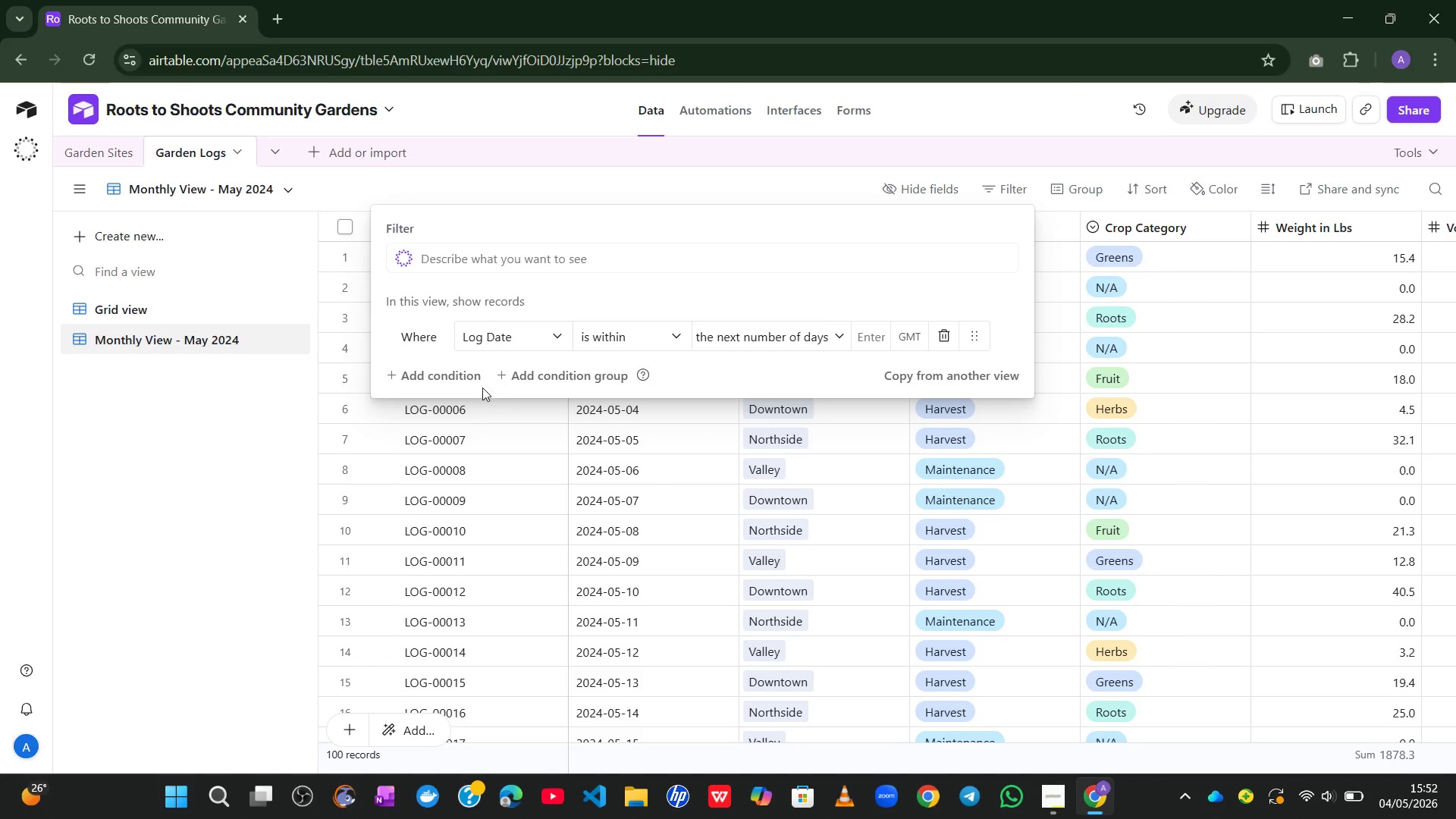 
left_click([438, 369])
 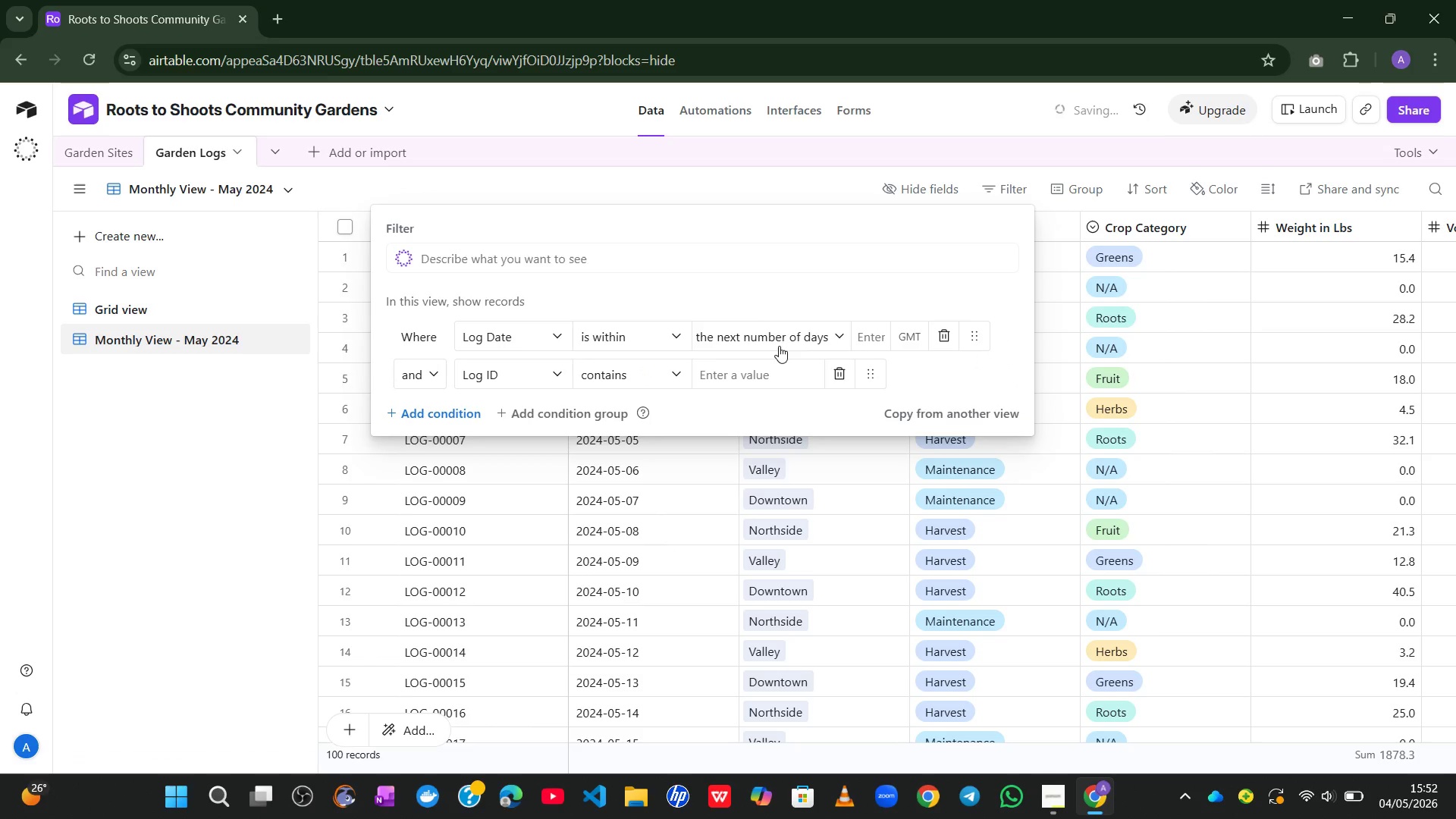 
double_click([790, 341])
 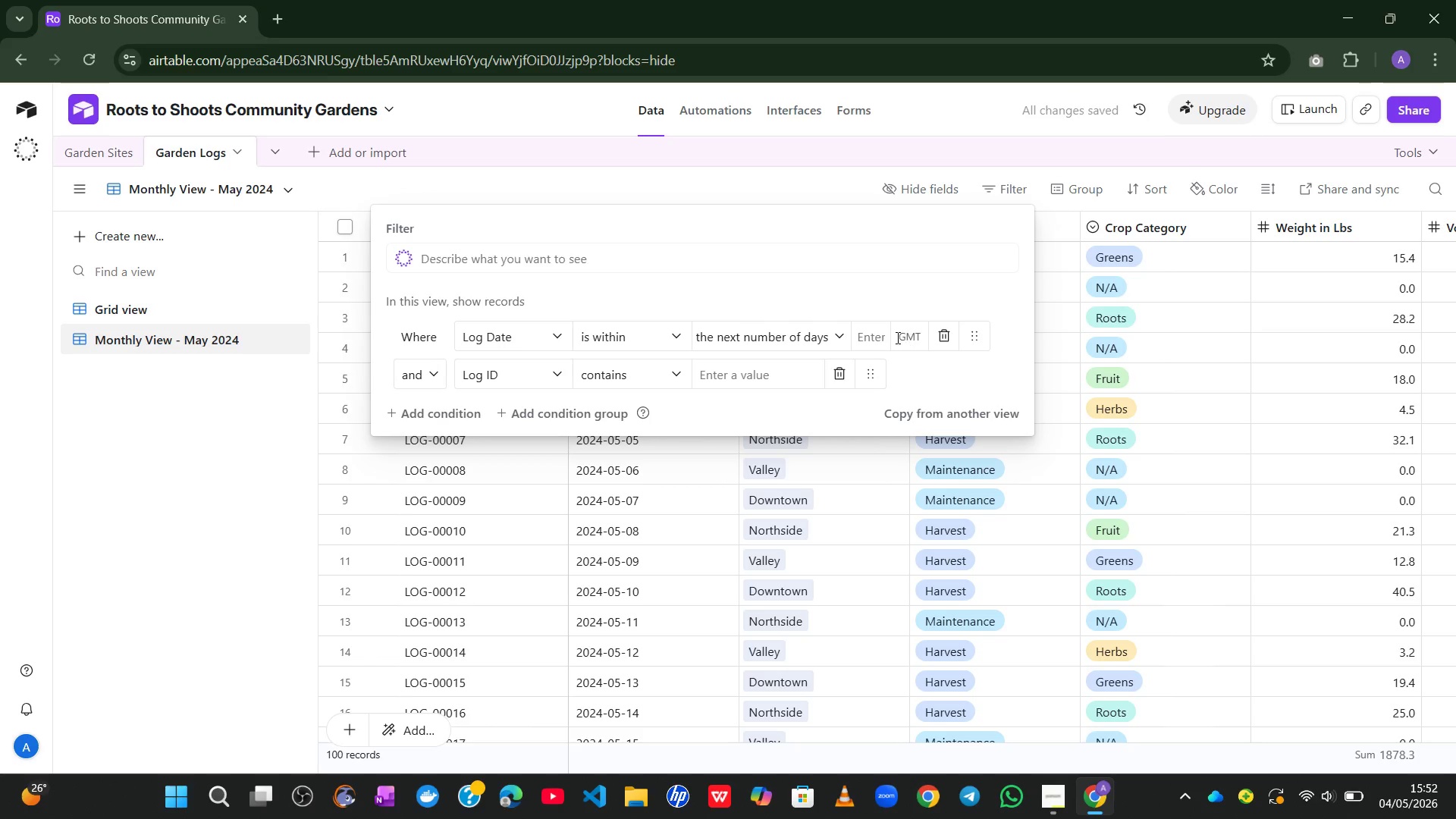 
left_click([874, 332])
 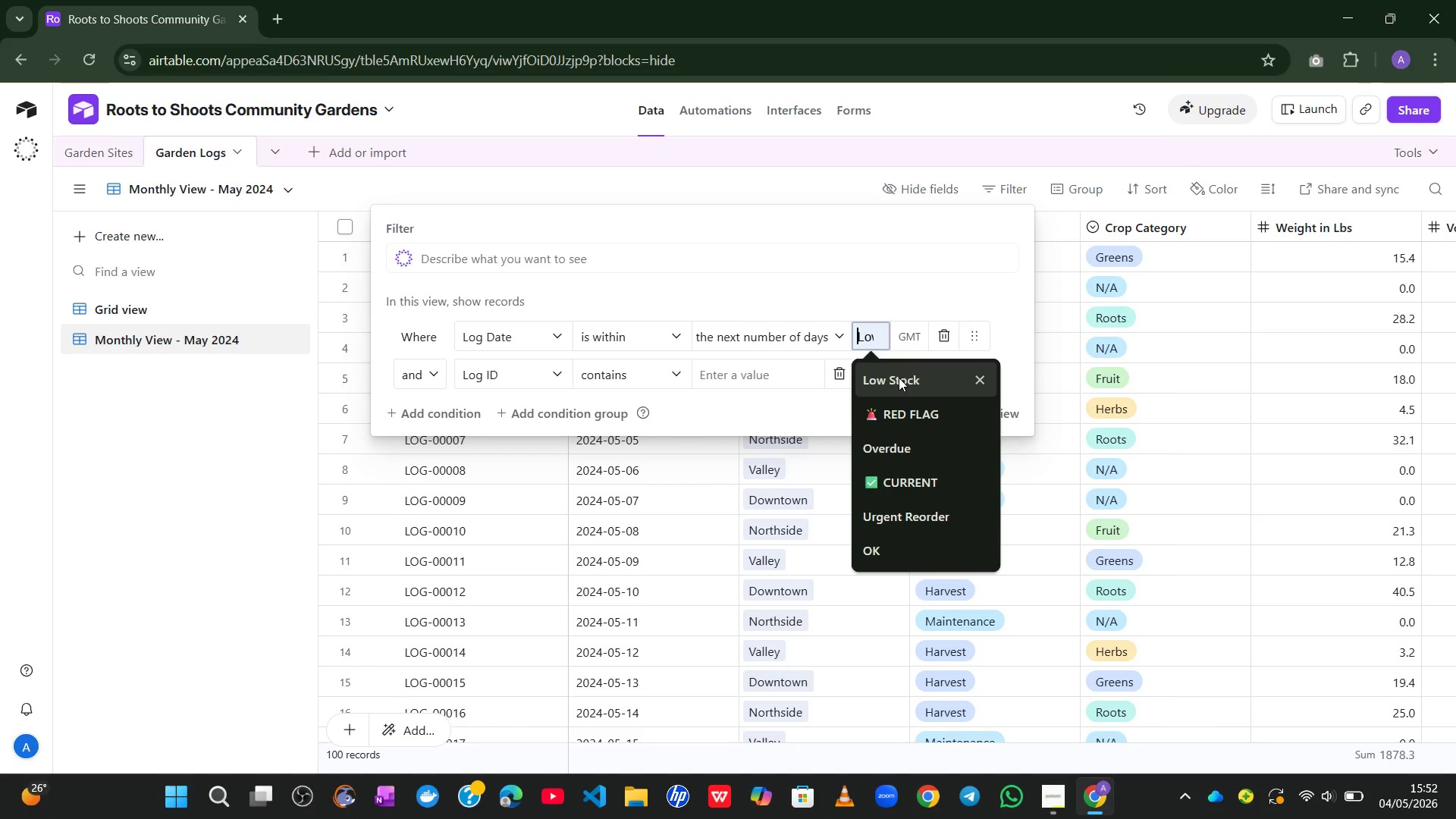 
left_click([910, 331])
 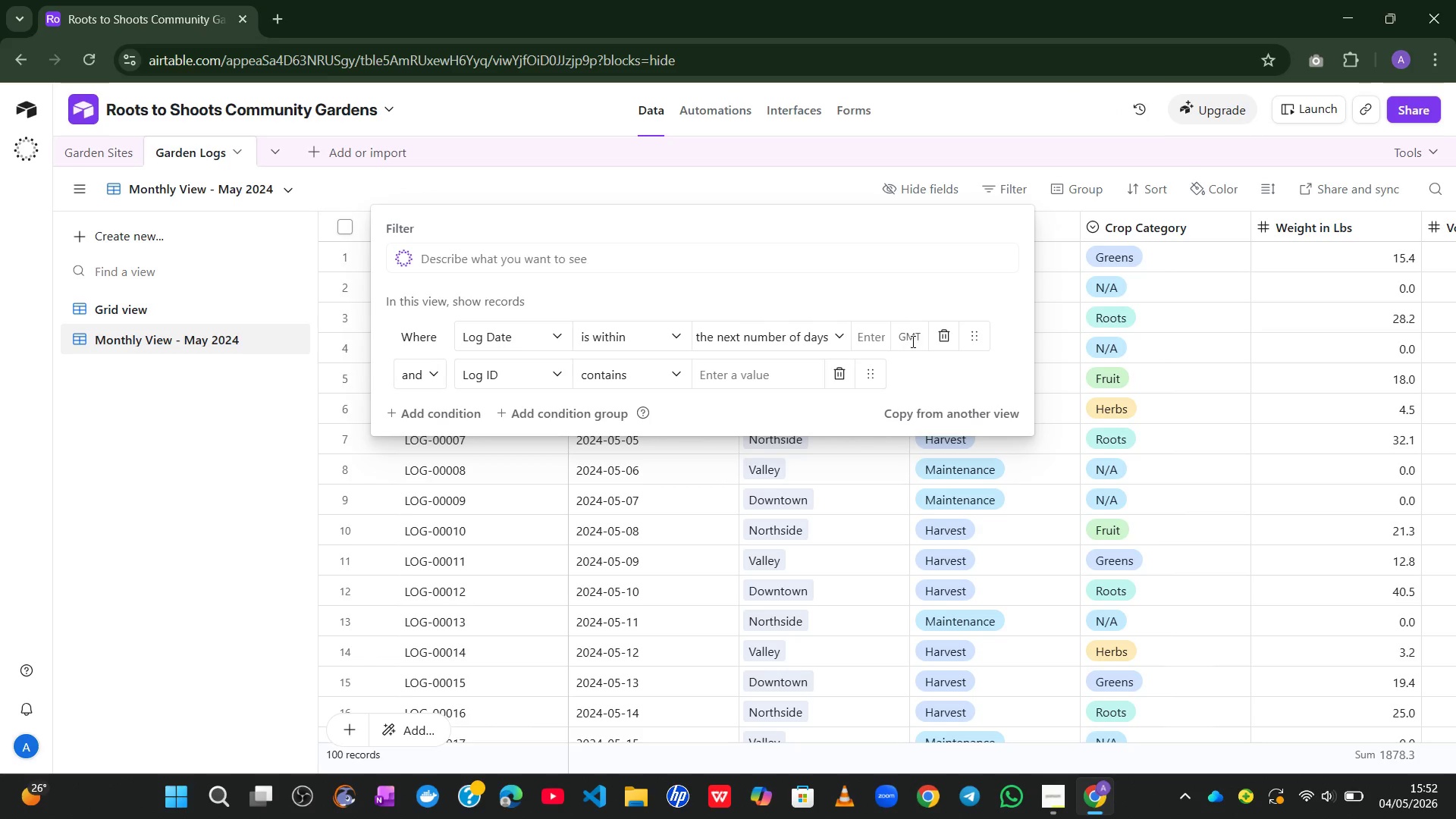 
left_click([912, 341])
 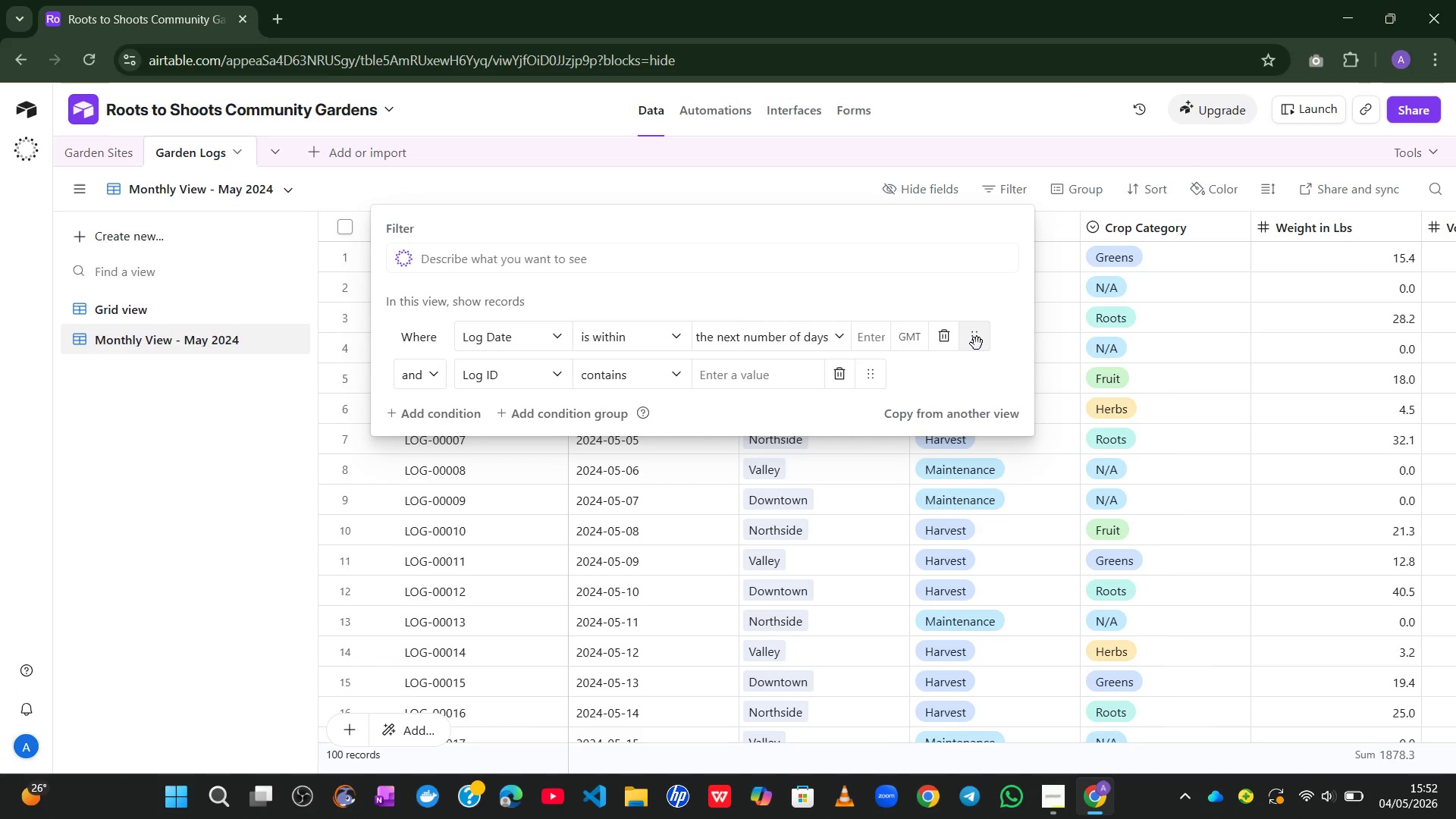 
left_click([977, 343])
 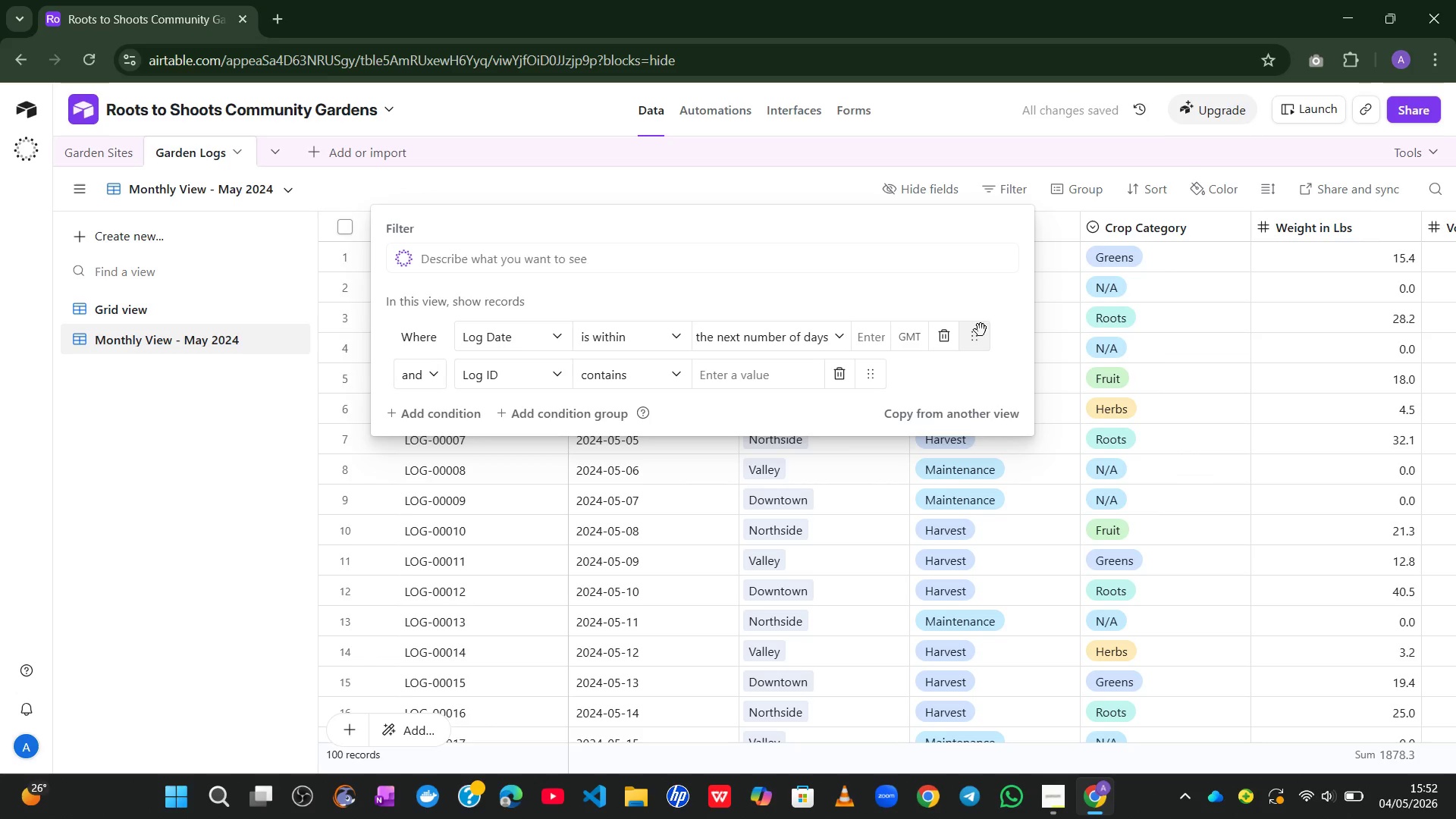 
left_click_drag(start_coordinate=[976, 333], to_coordinate=[959, 334])
 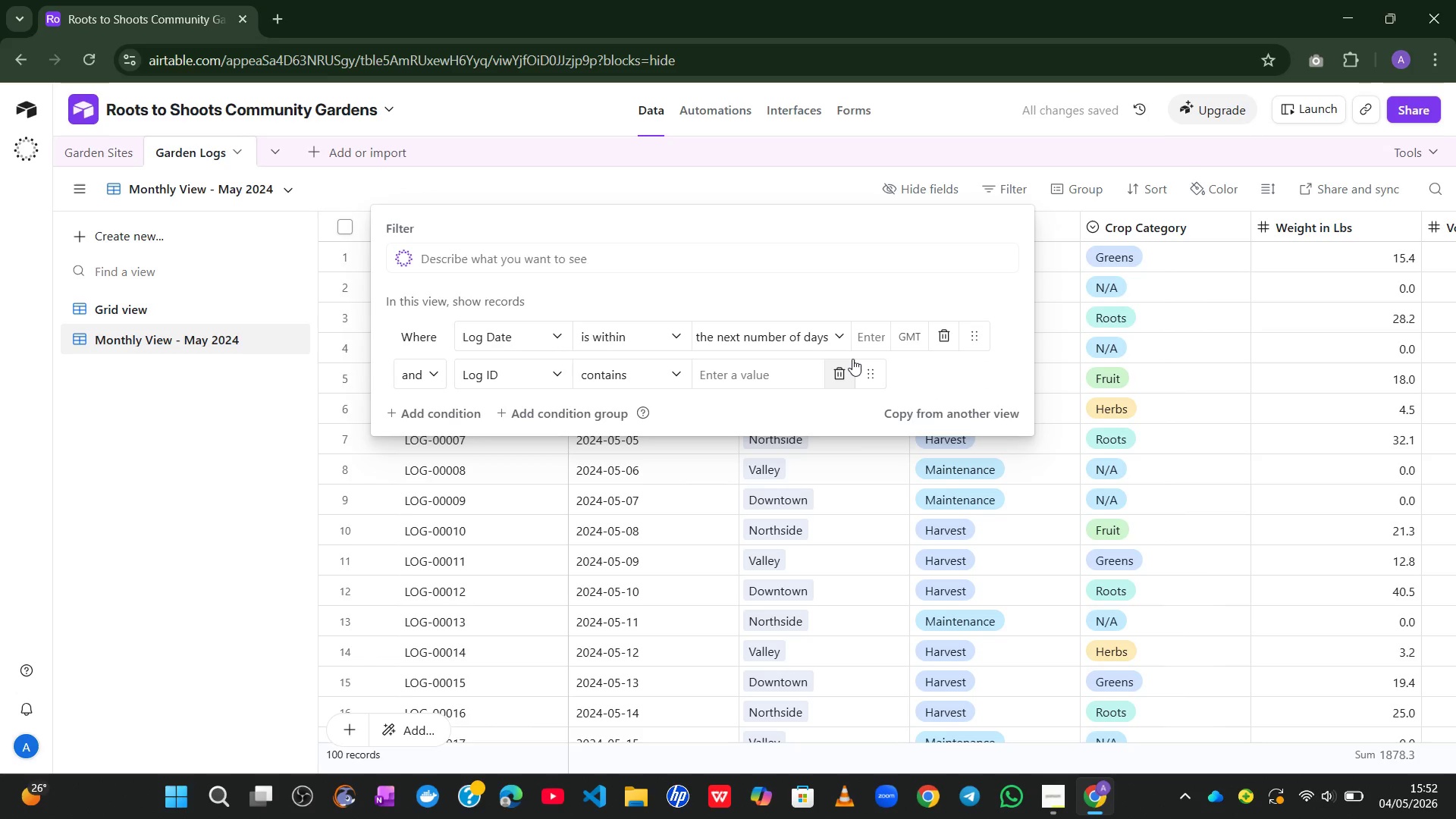 
wait(8.39)
 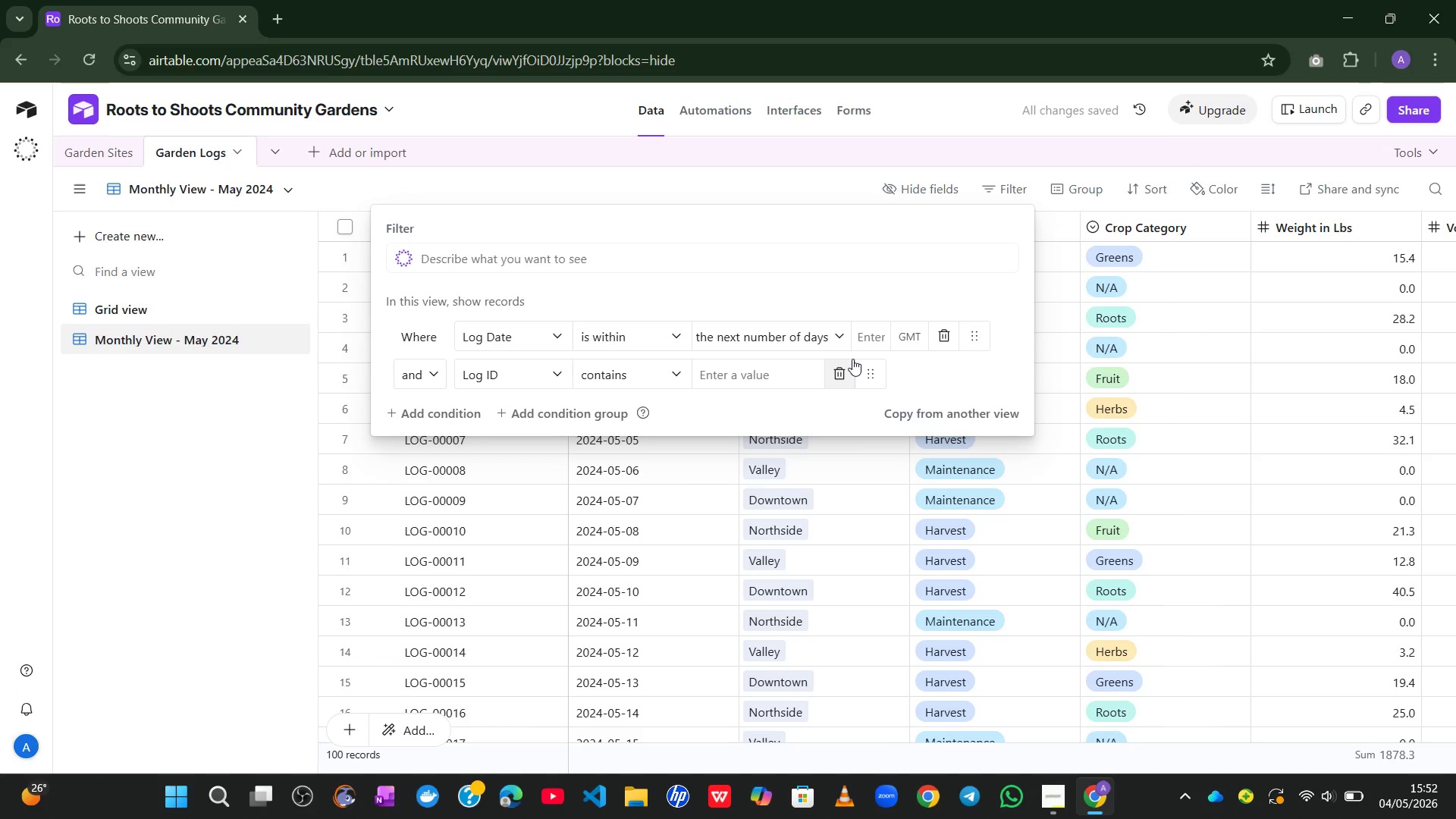 
left_click([834, 329])
 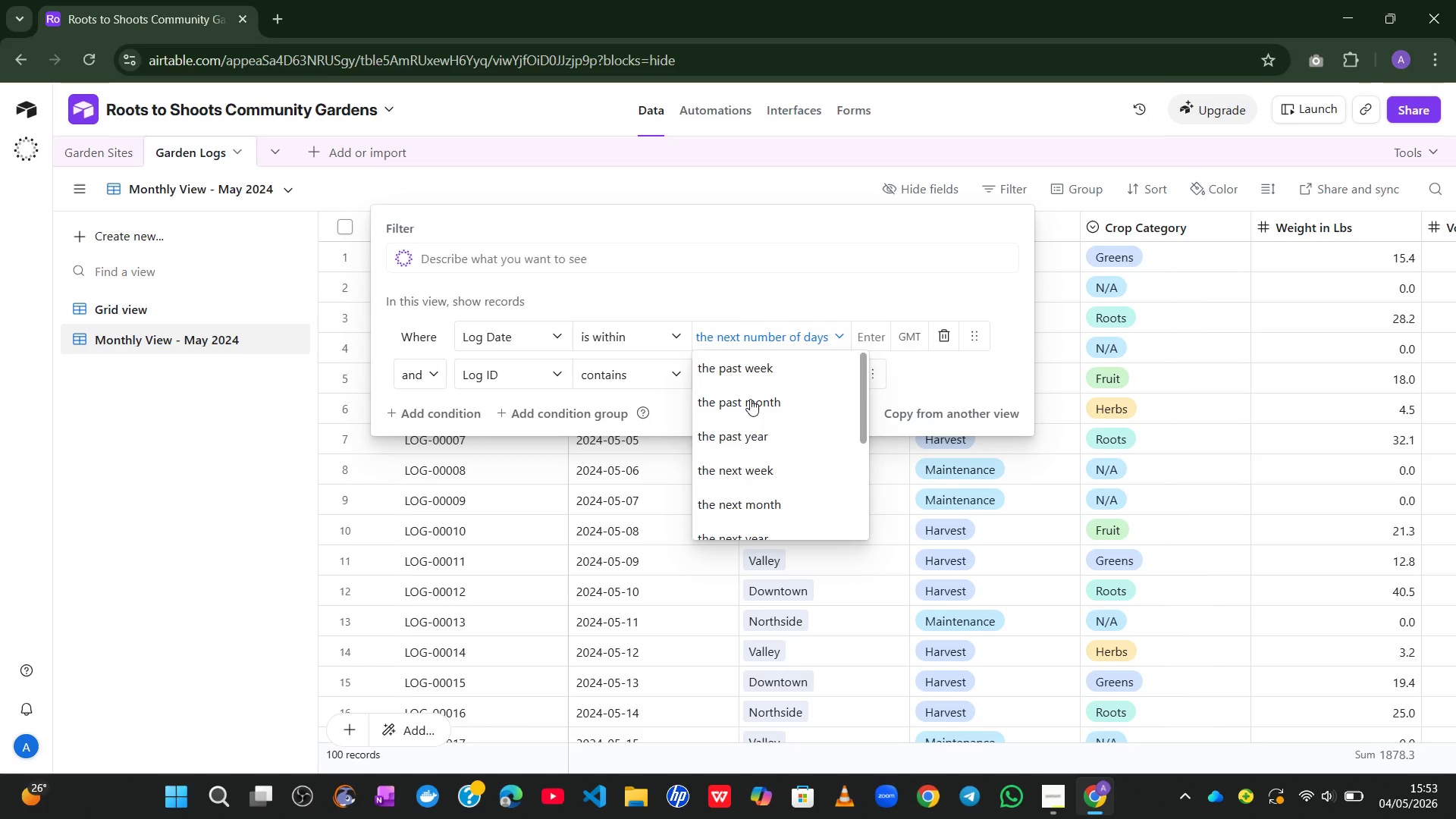 
wait(6.91)
 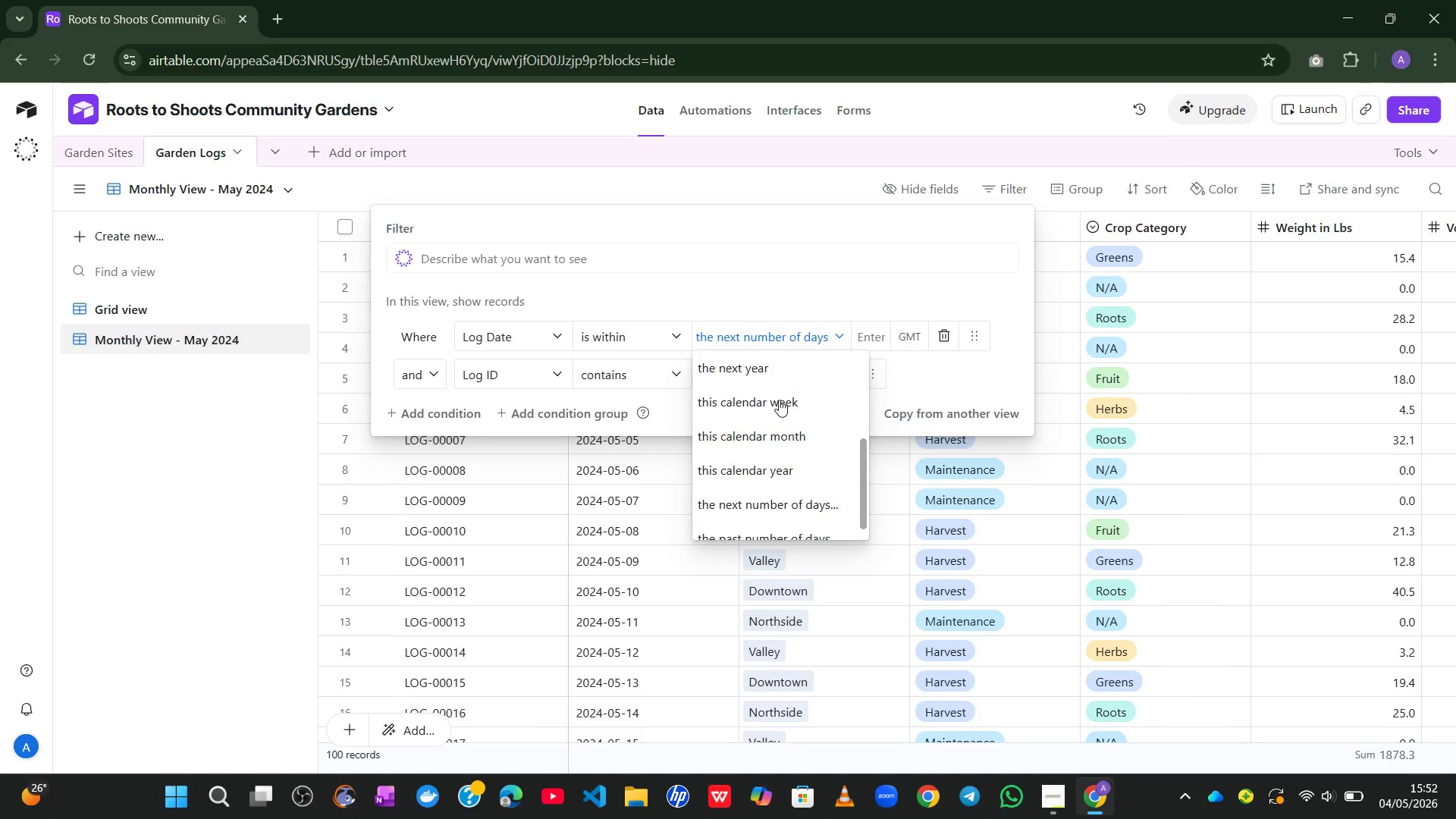 
left_click([750, 399])
 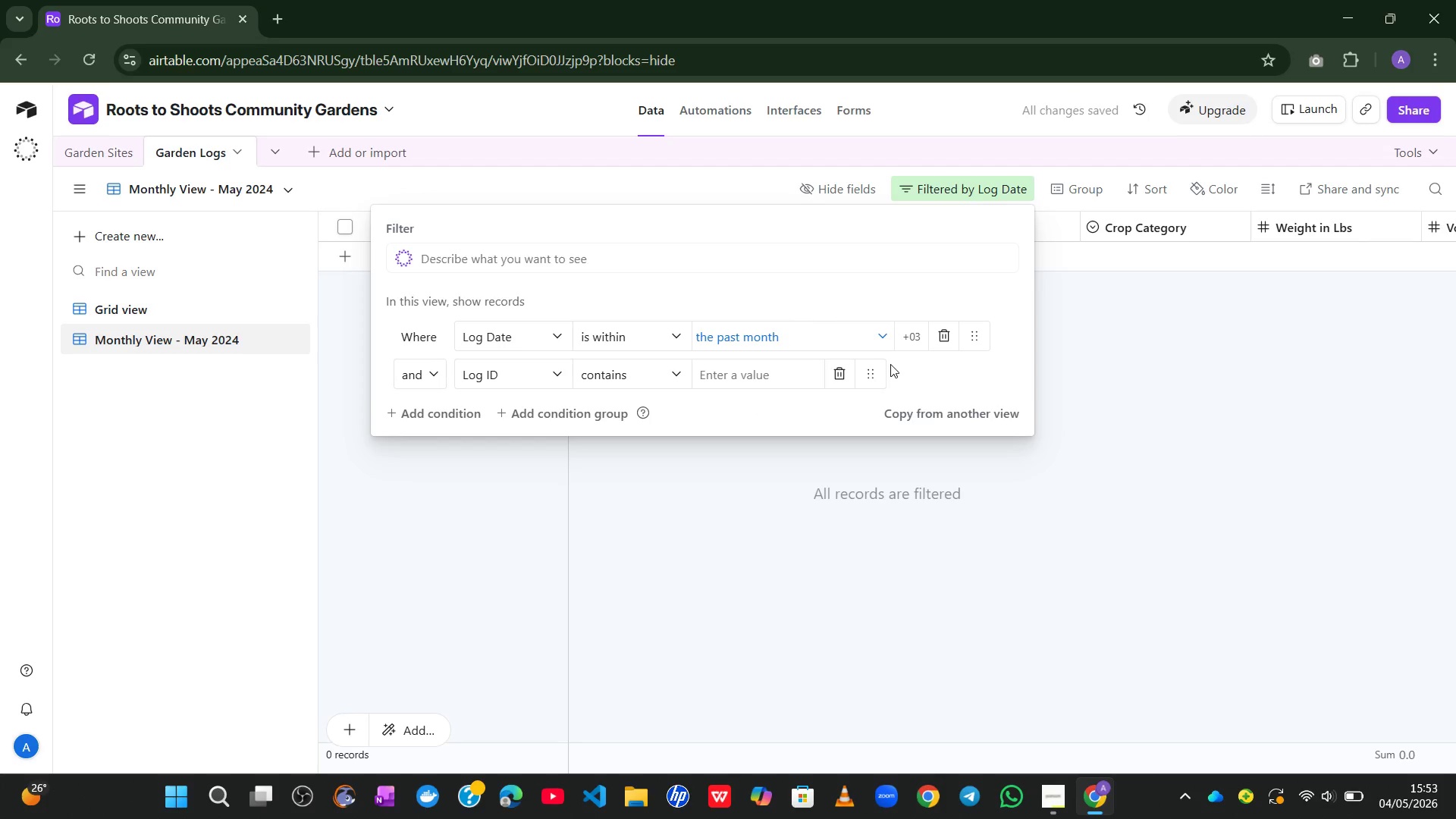 
left_click([836, 372])
 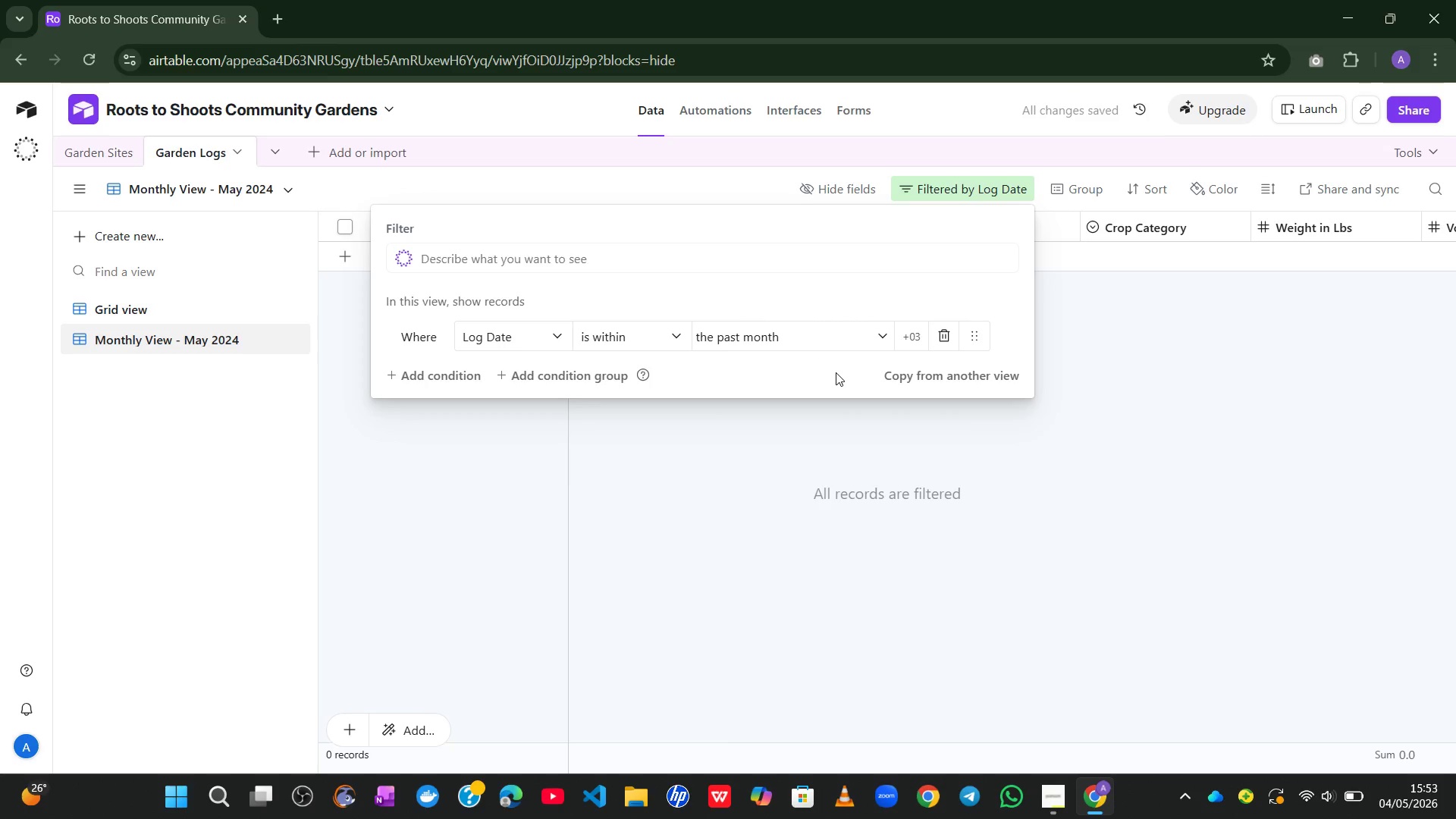 
wait(8.11)
 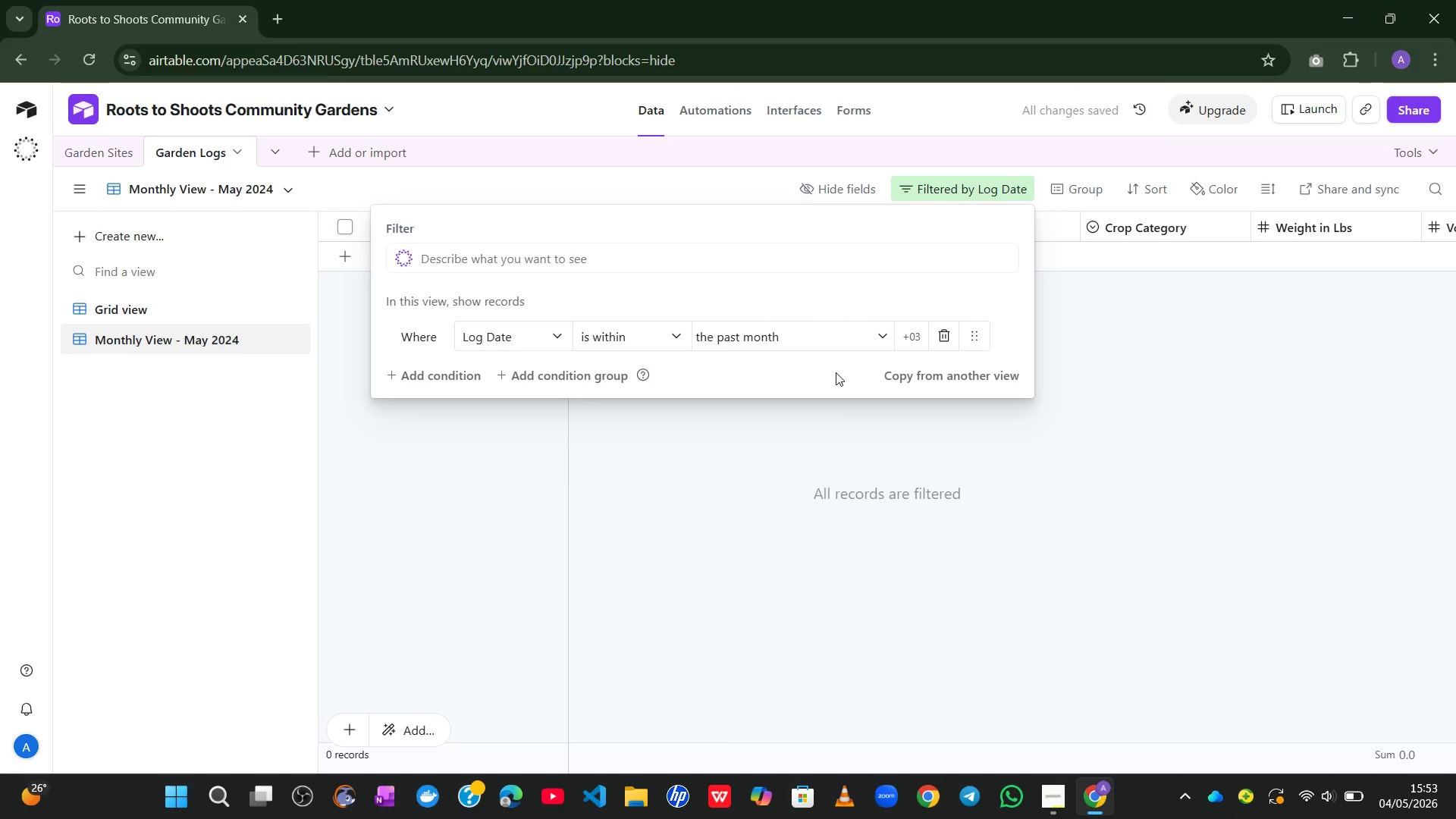 
left_click([910, 335])
 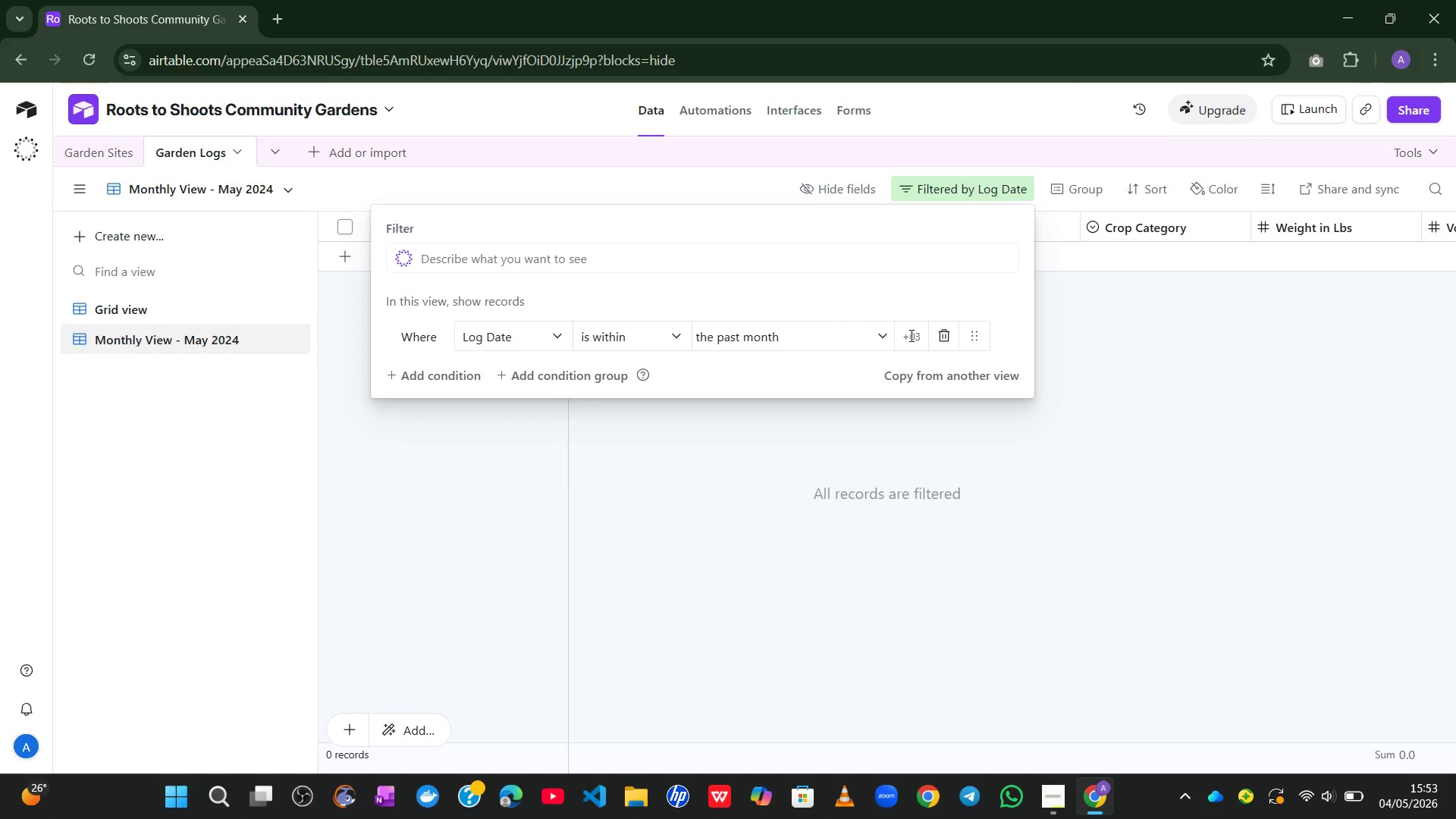 
left_click([910, 335])
 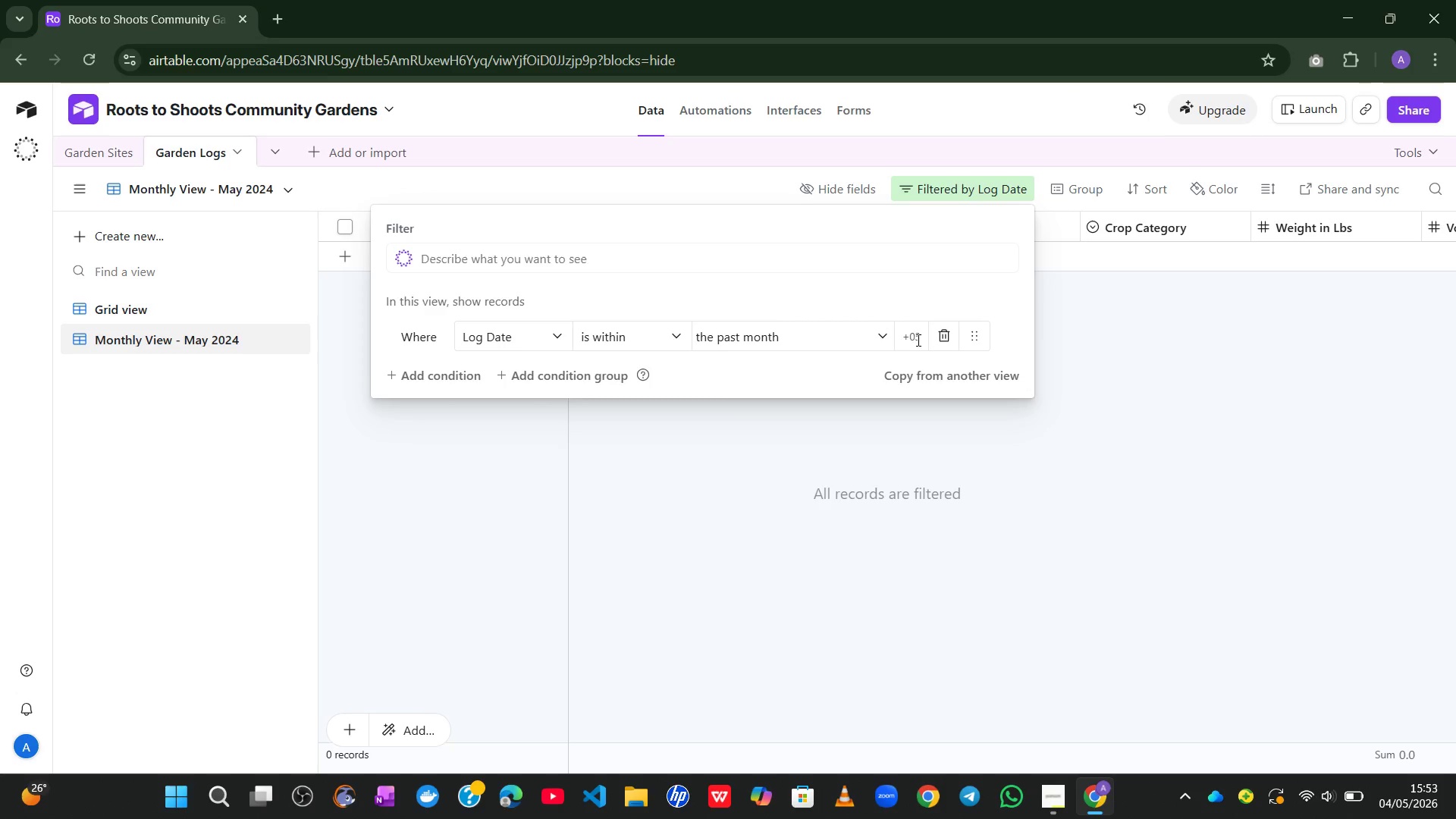 
left_click([916, 339])
 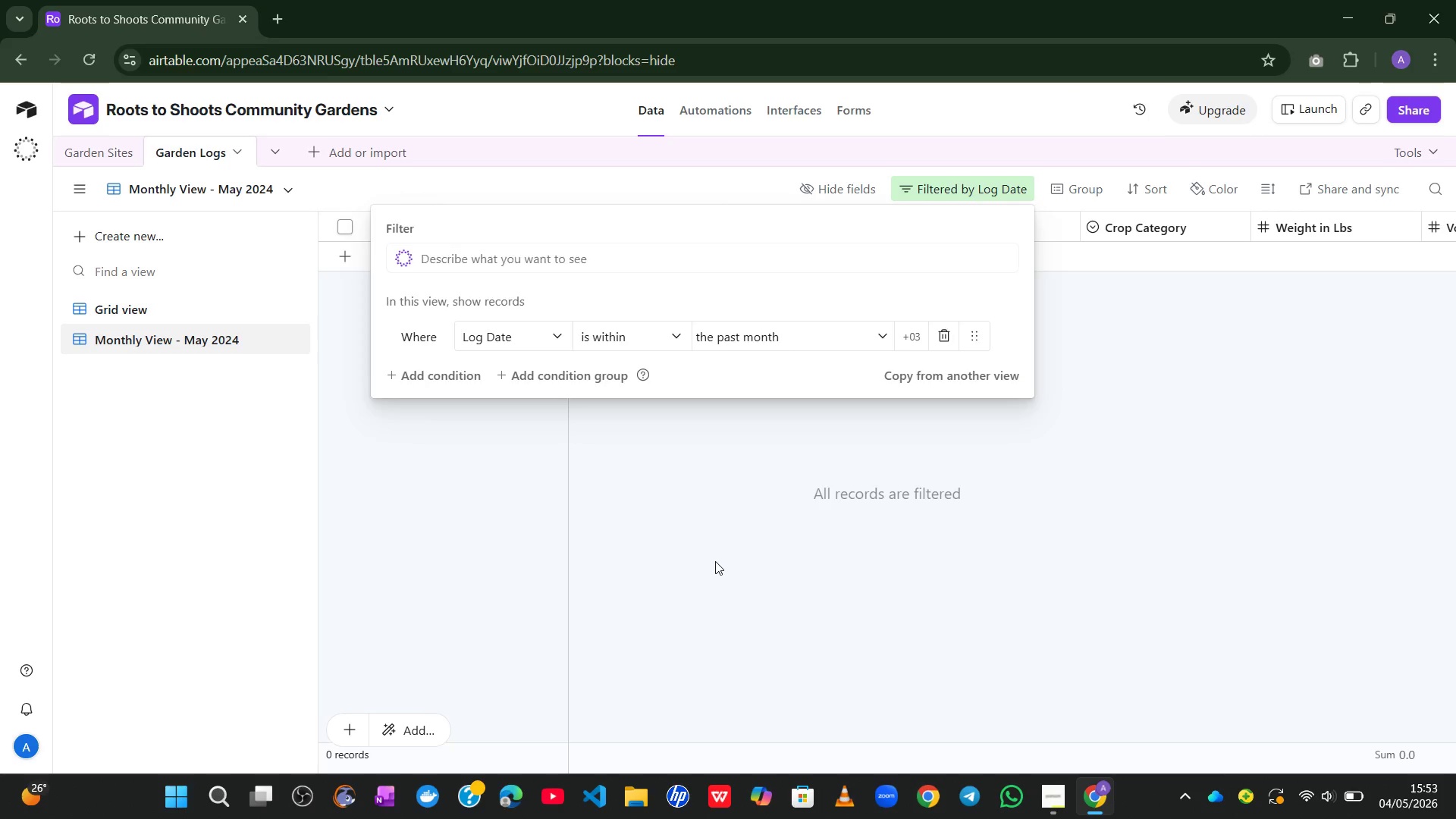 
left_click([715, 561])
 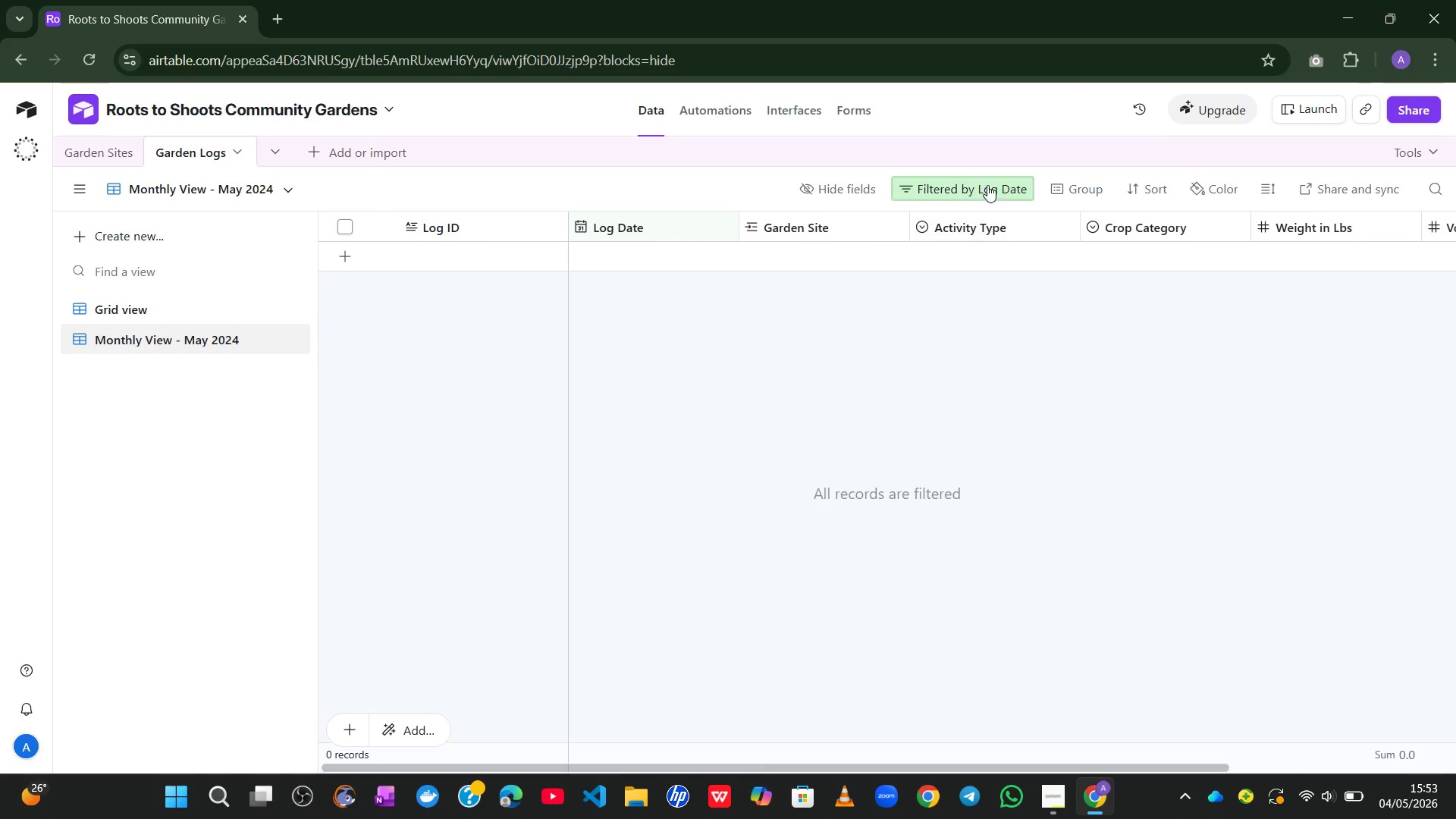 
left_click([956, 186])
 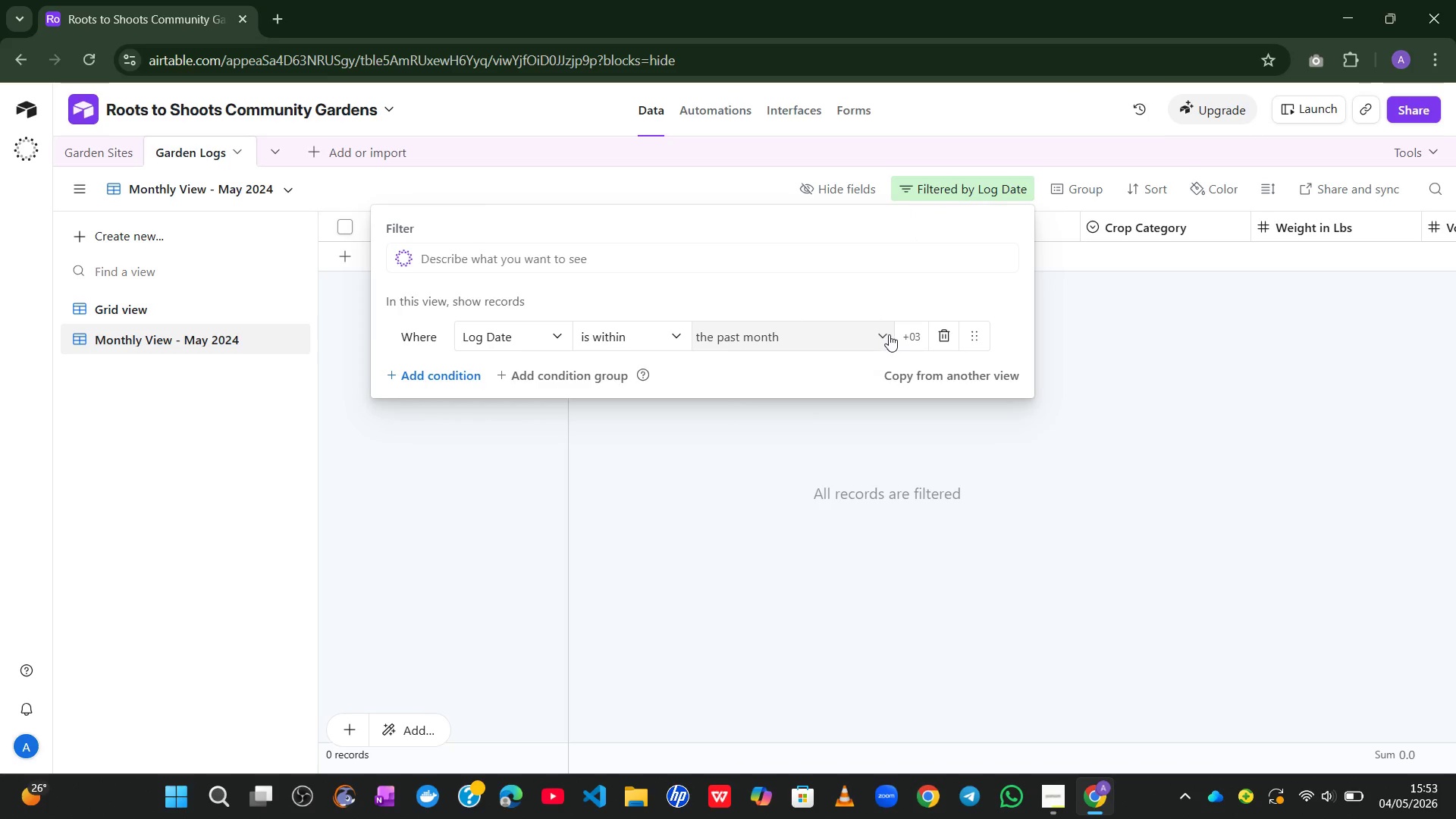 
left_click([890, 334])
 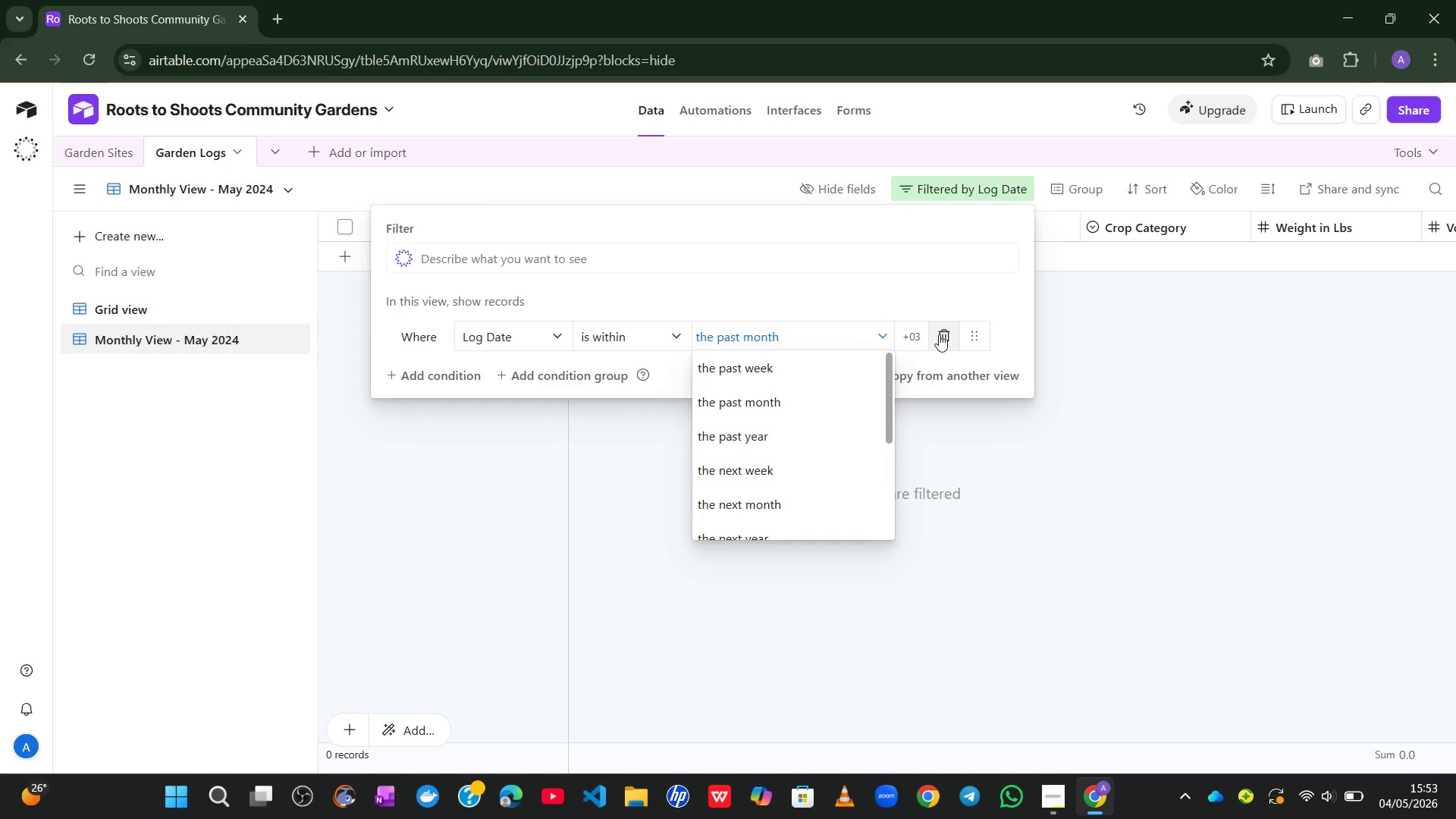 
left_click([939, 334])
 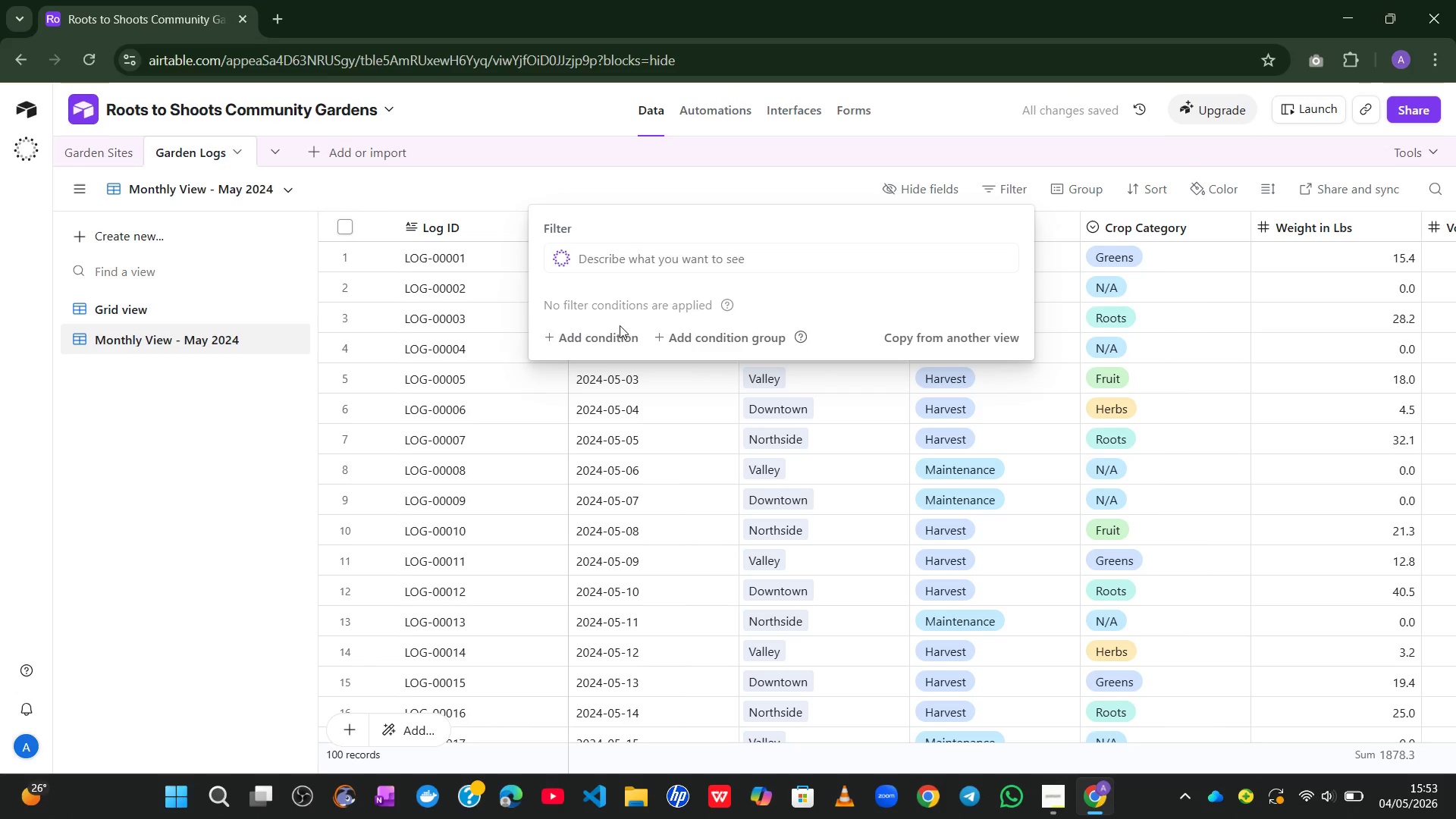 
left_click([595, 338])
 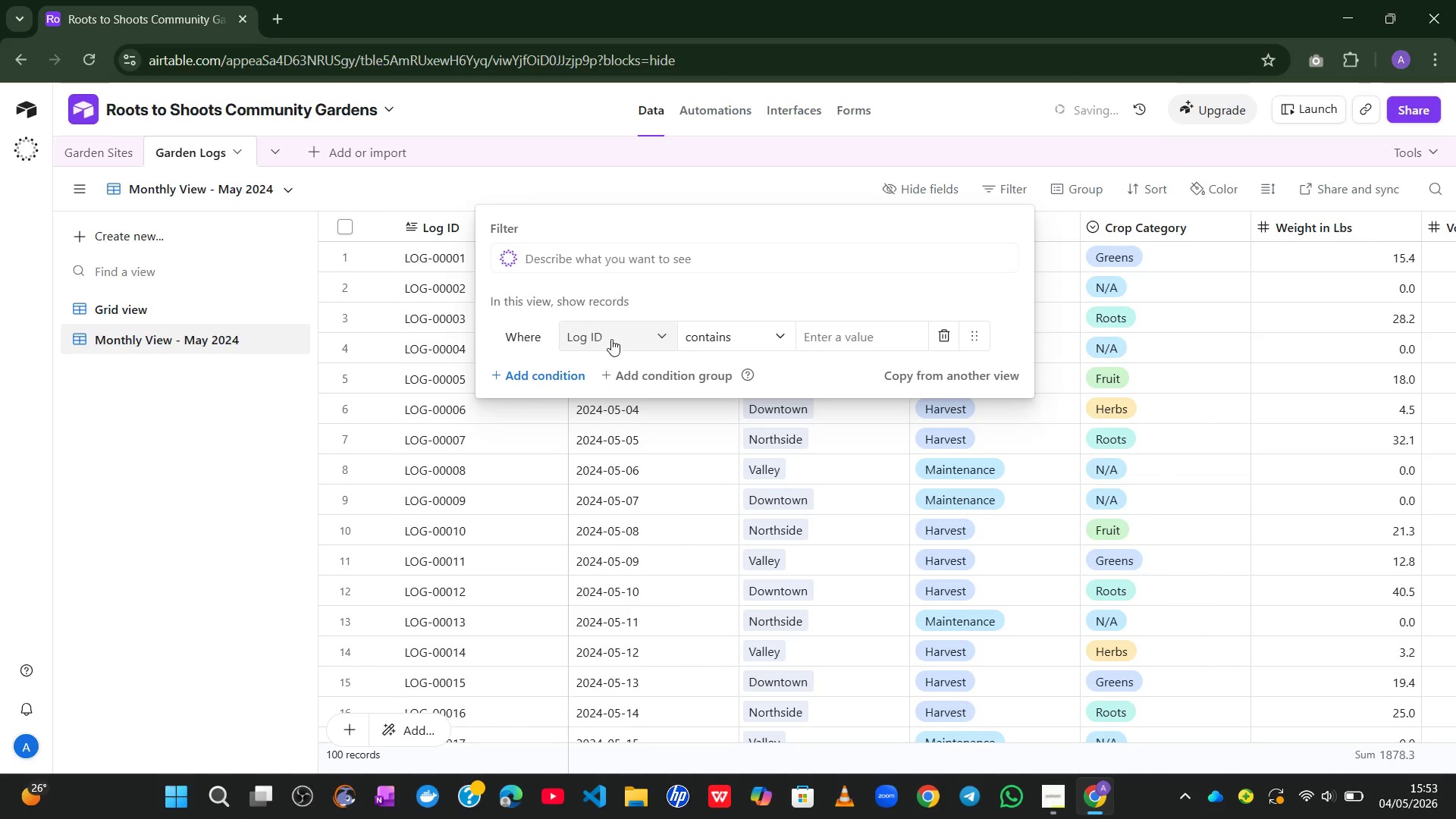 
left_click([631, 334])
 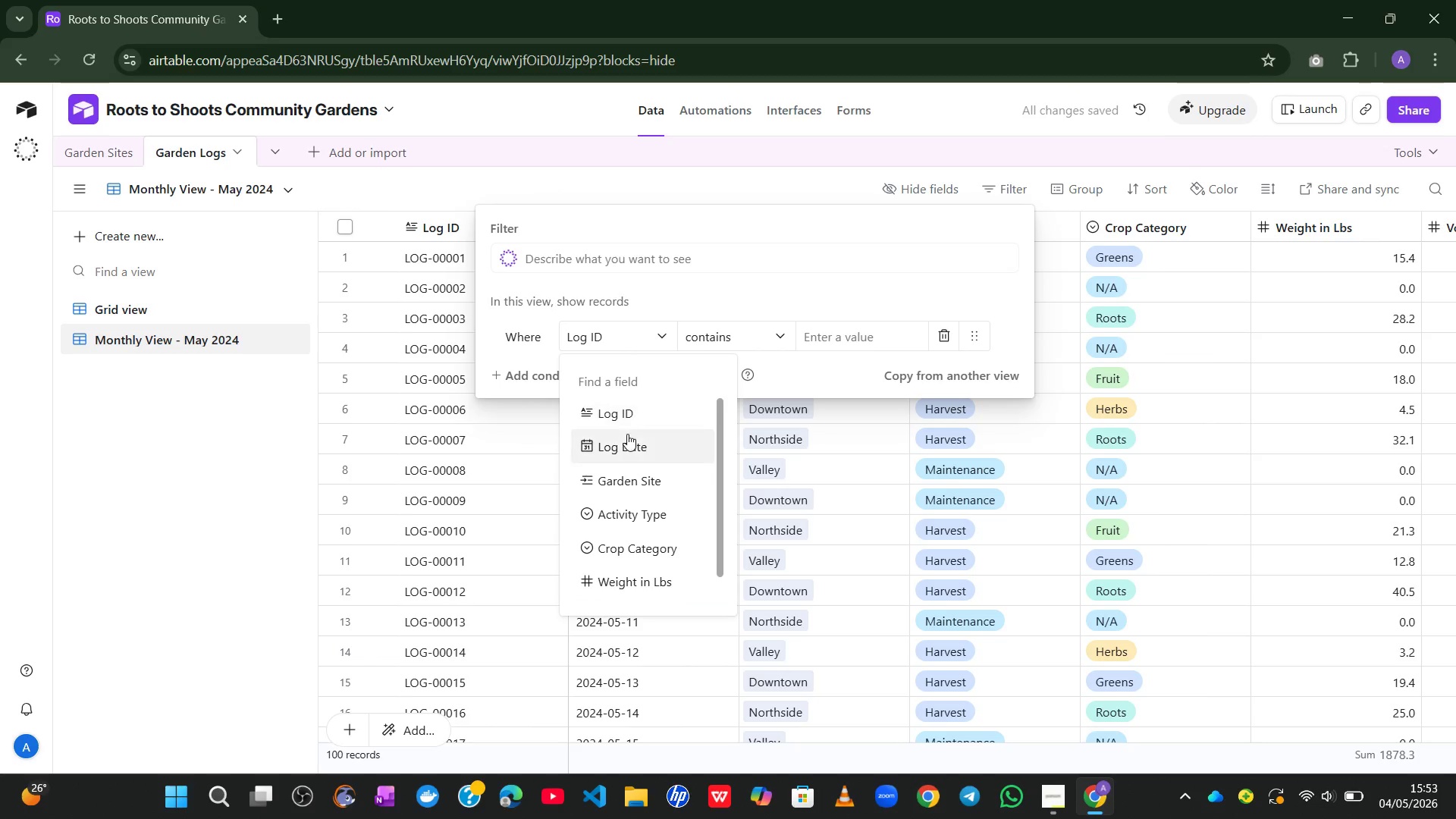 
left_click([627, 434])
 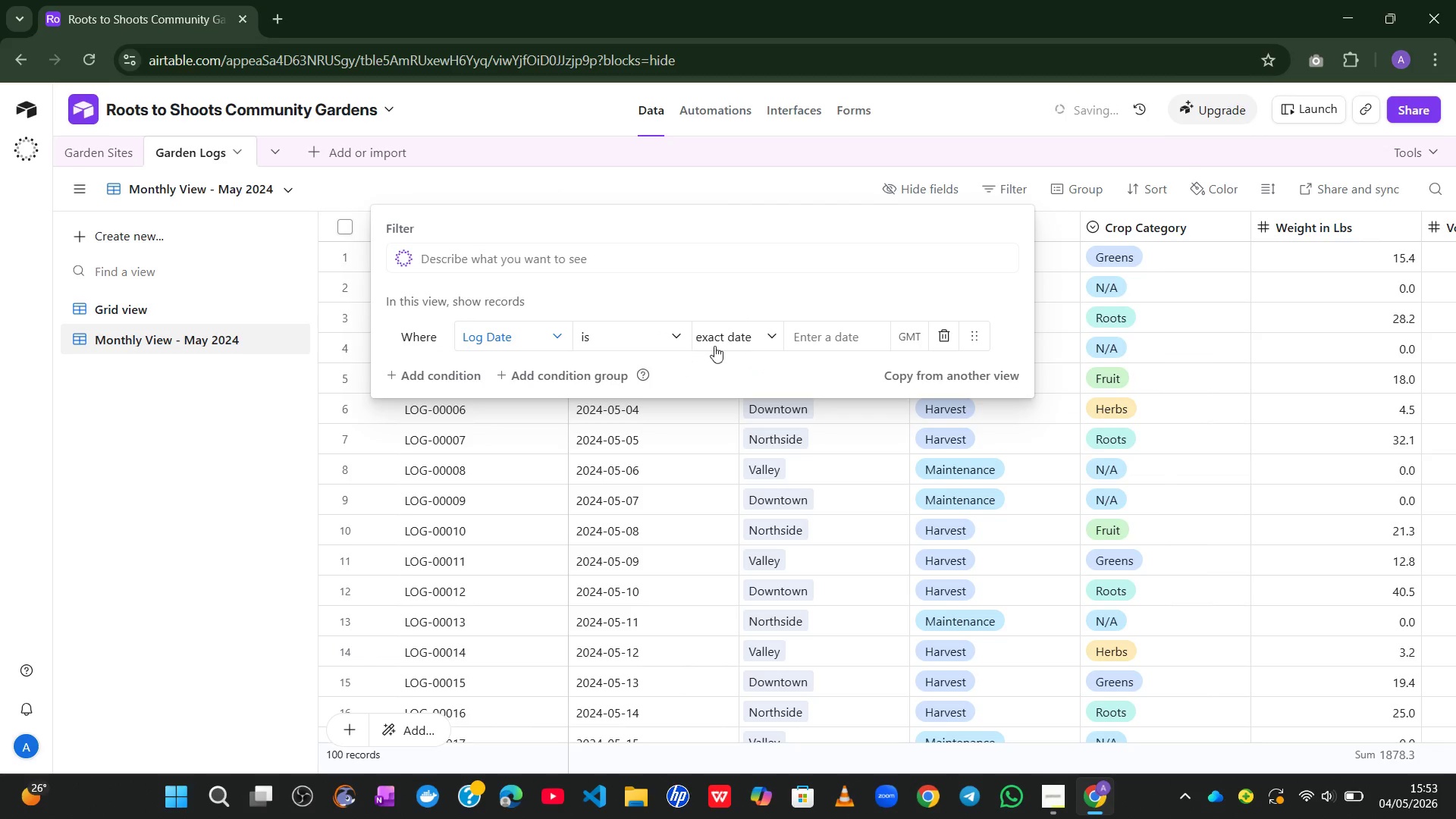 
left_click([739, 339])
 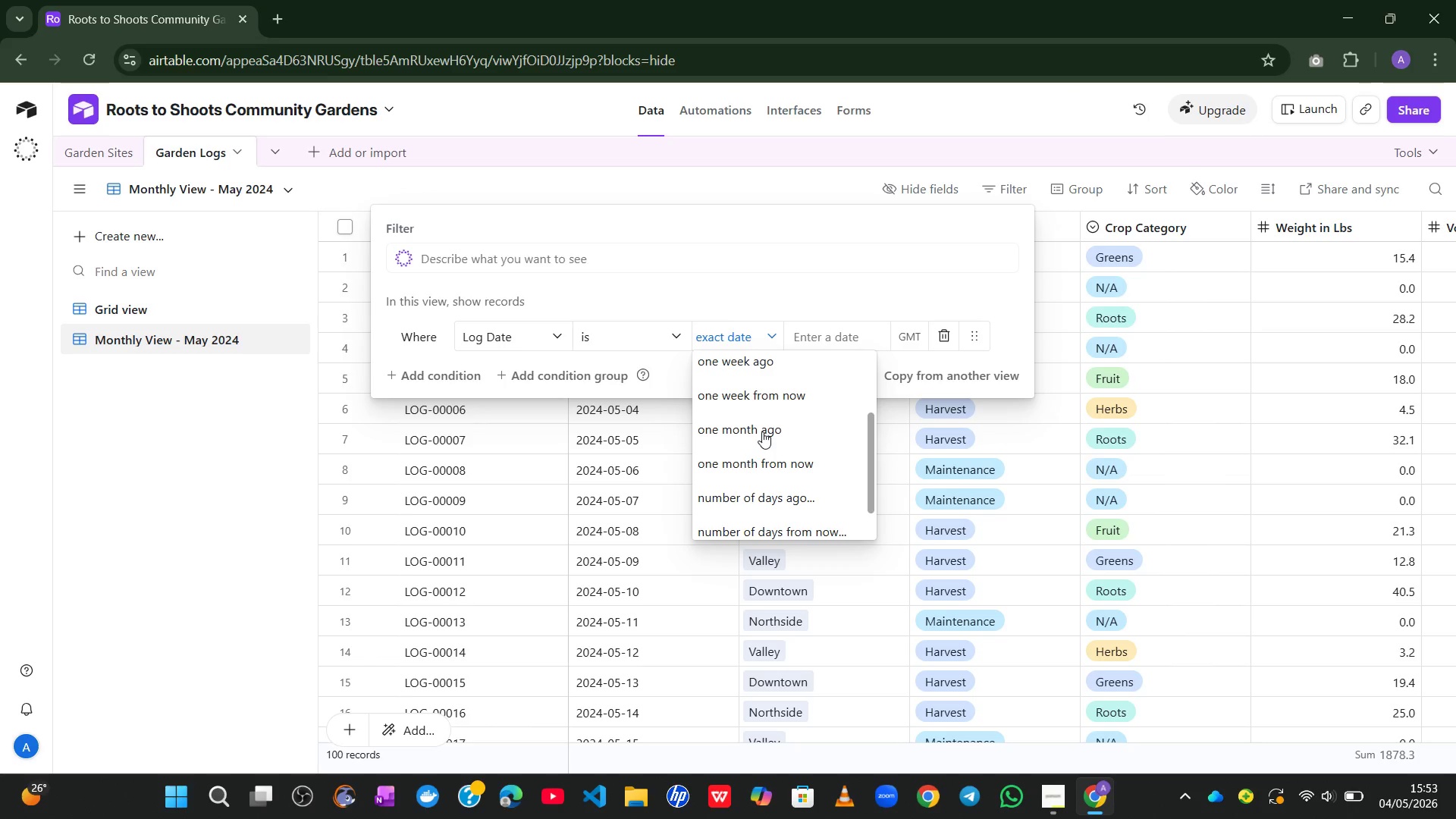 
wait(31.2)
 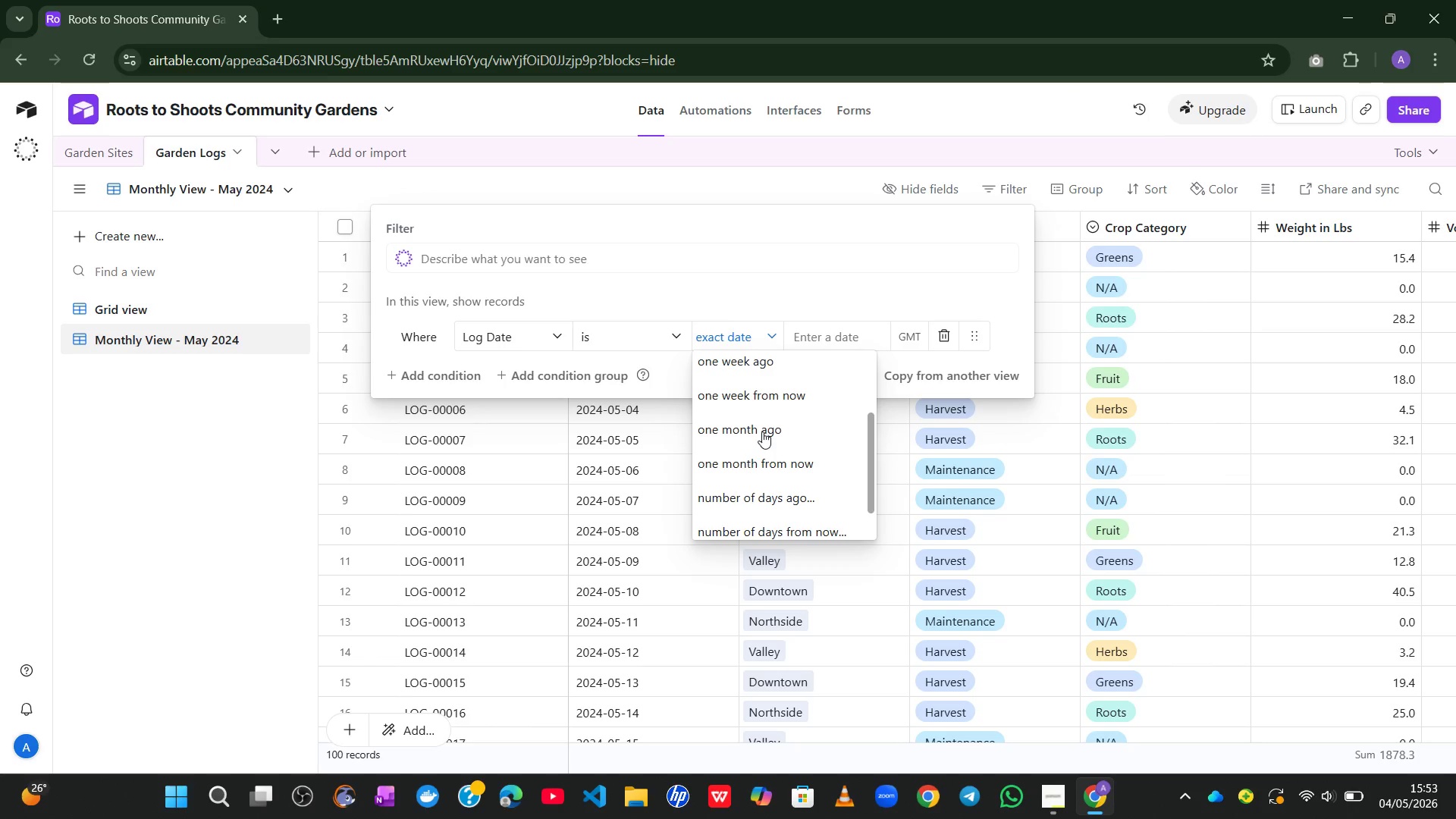 
left_click([863, 325])
 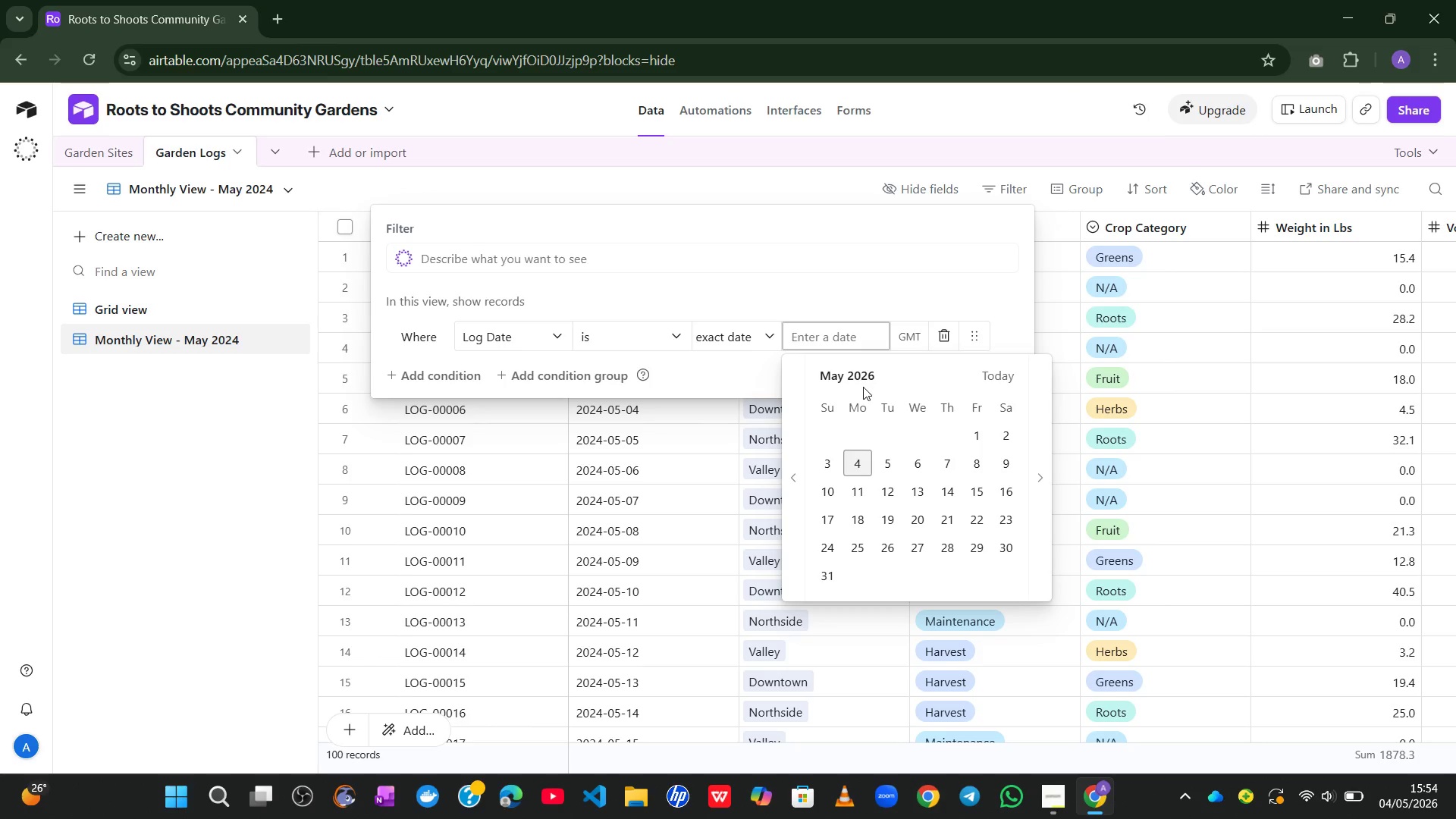 
wait(16.05)
 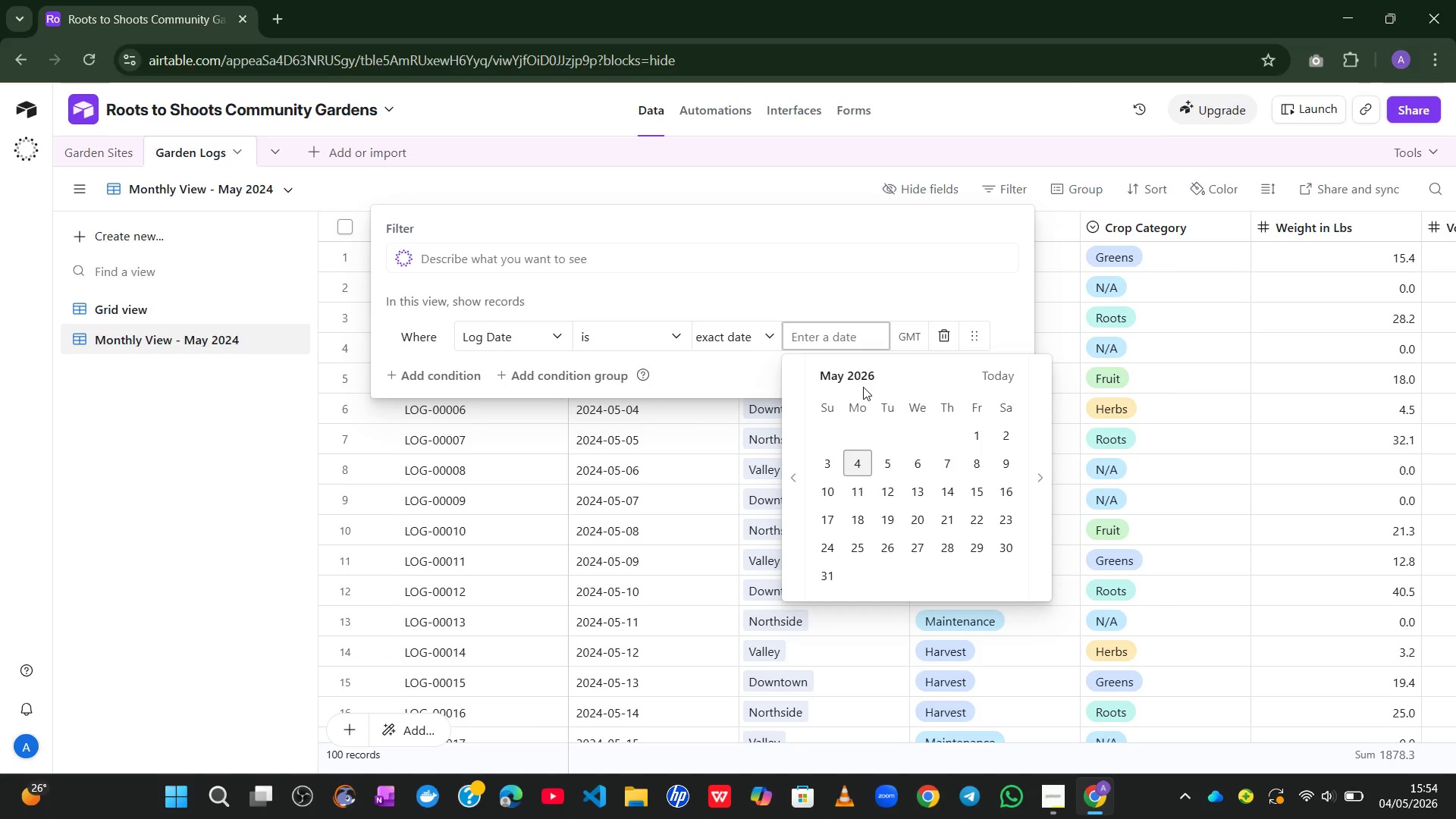 
left_click([848, 378])
 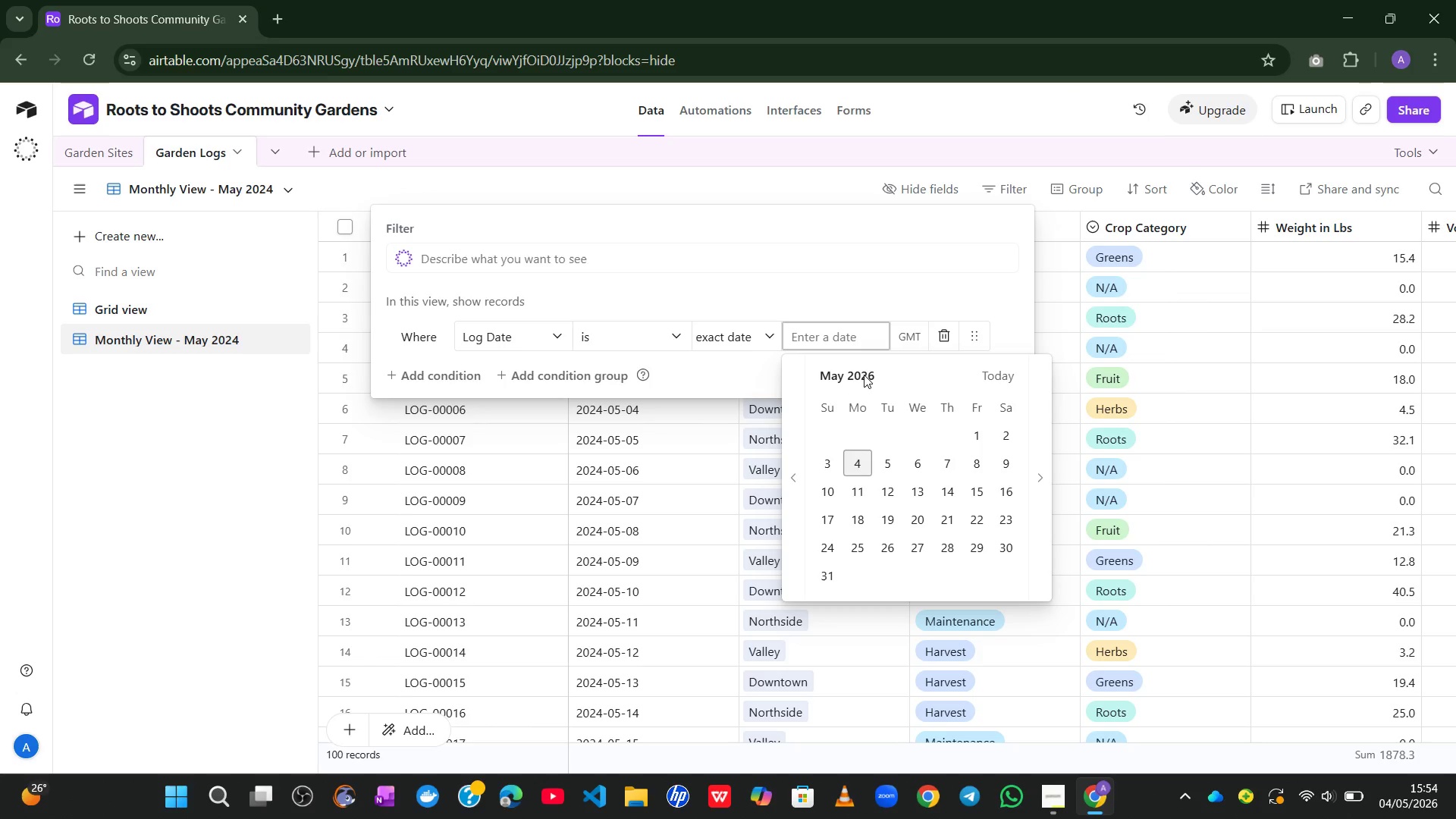 
left_click([864, 375])
 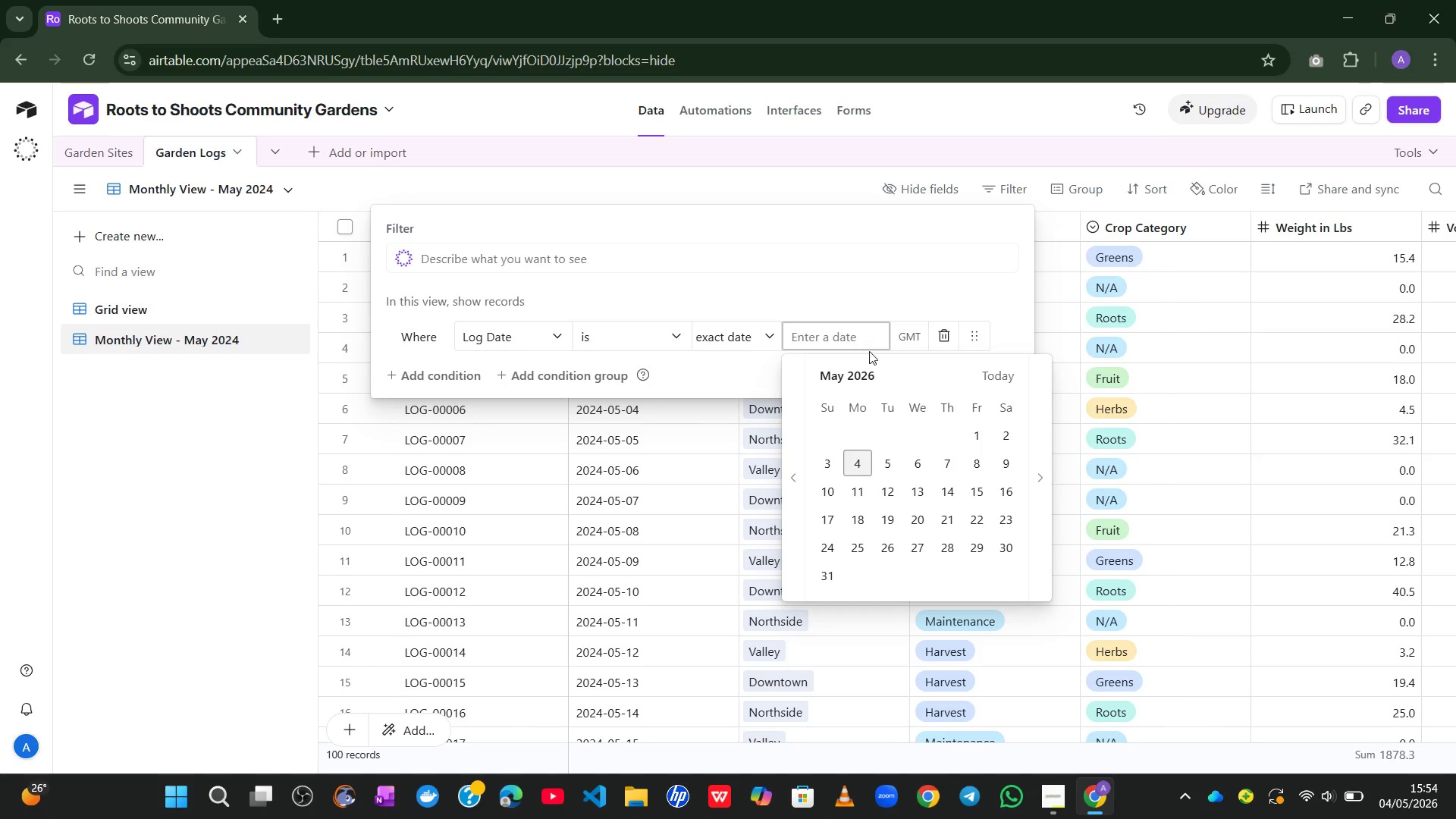 
left_click([855, 373])
 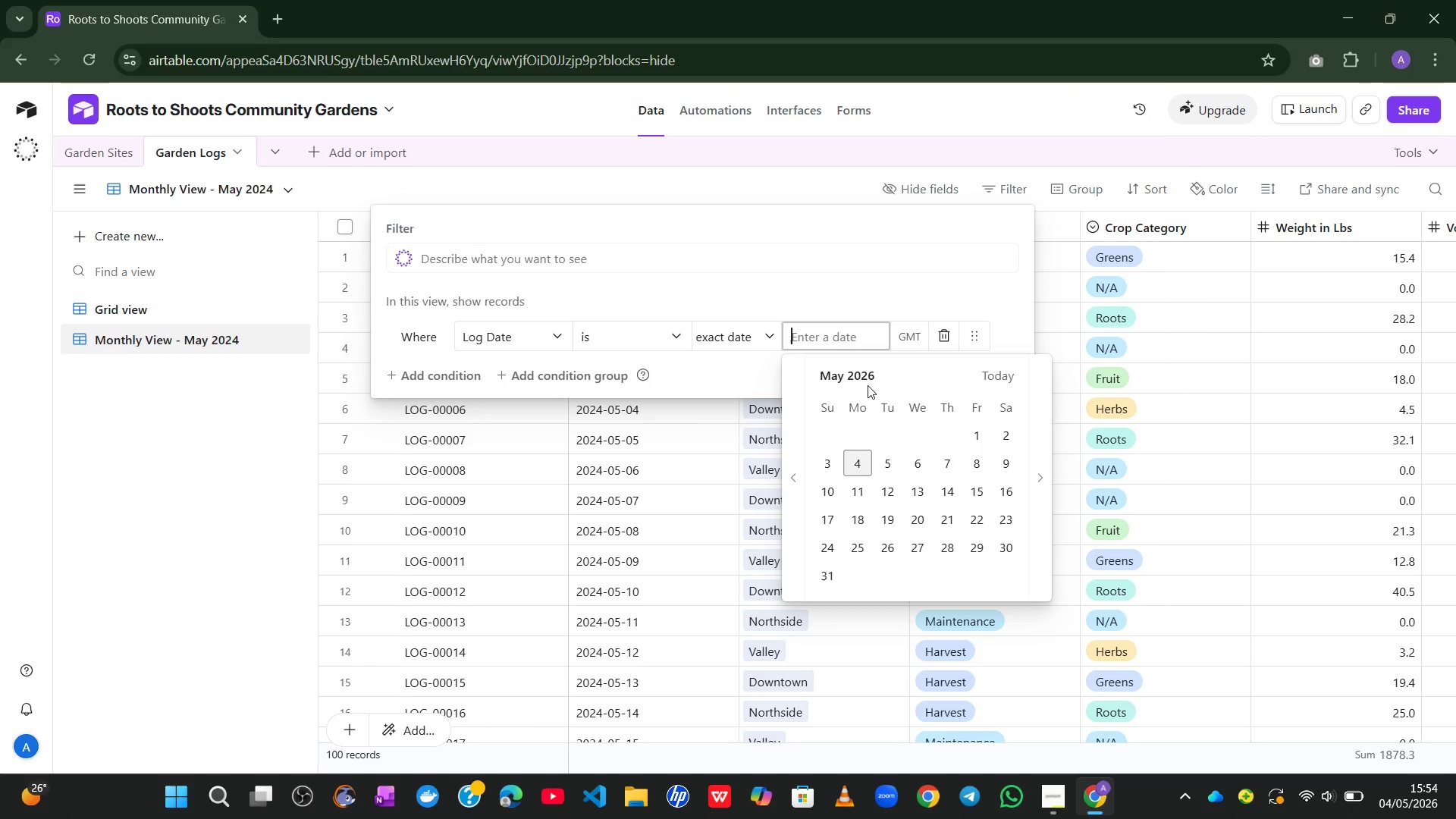 
wait(12.11)
 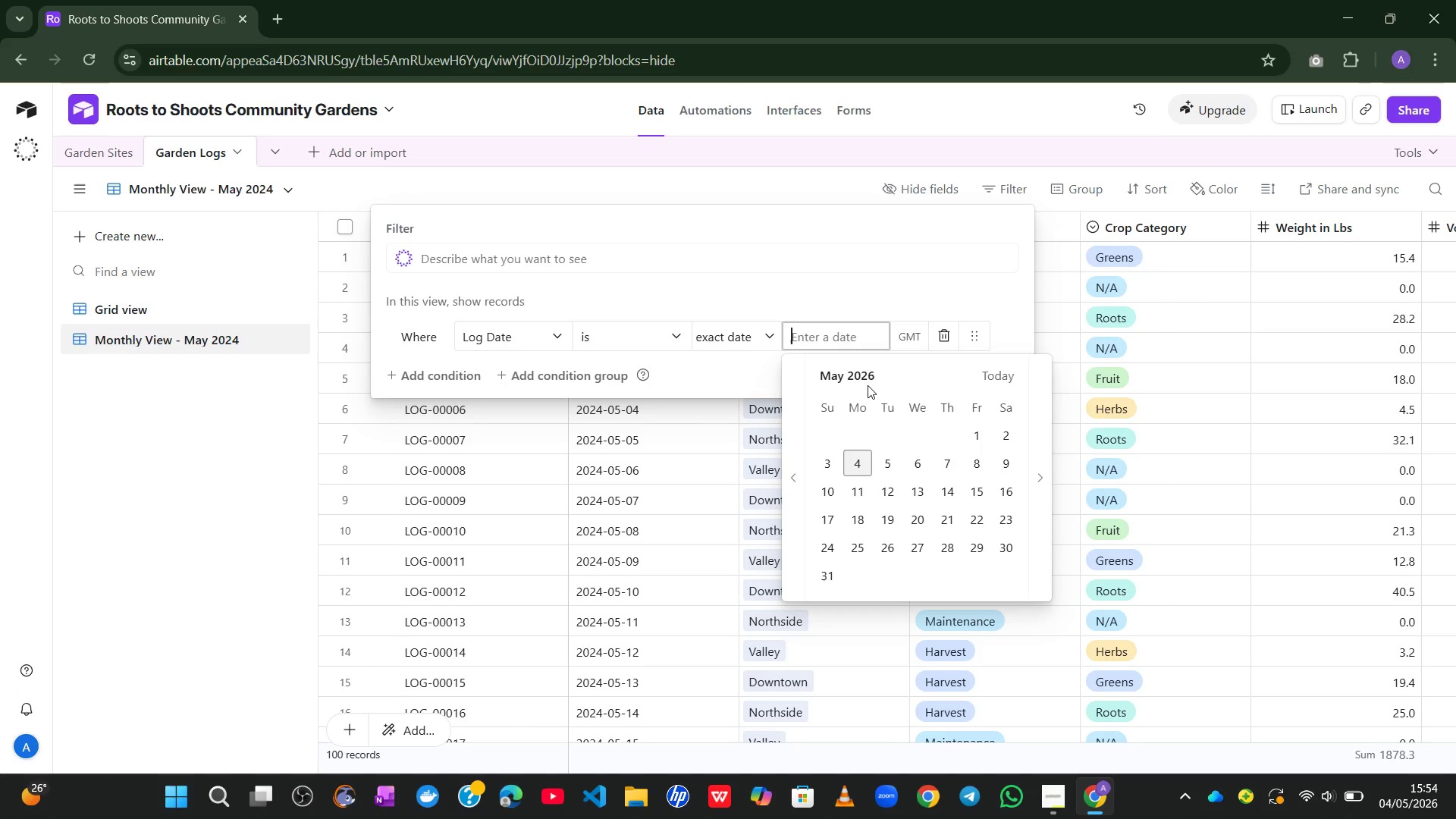 
left_click([791, 480])
 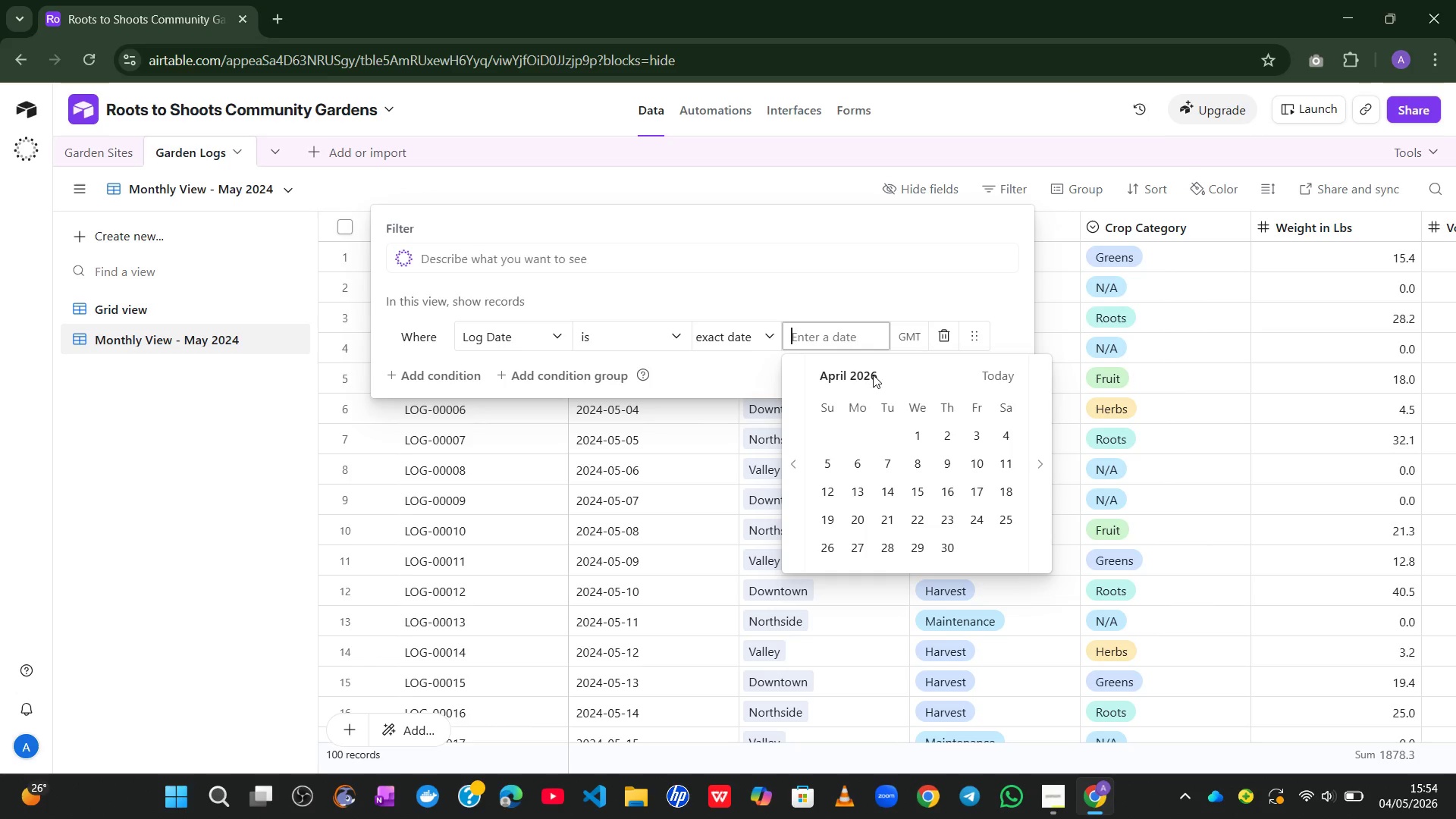 
left_click([856, 377])
 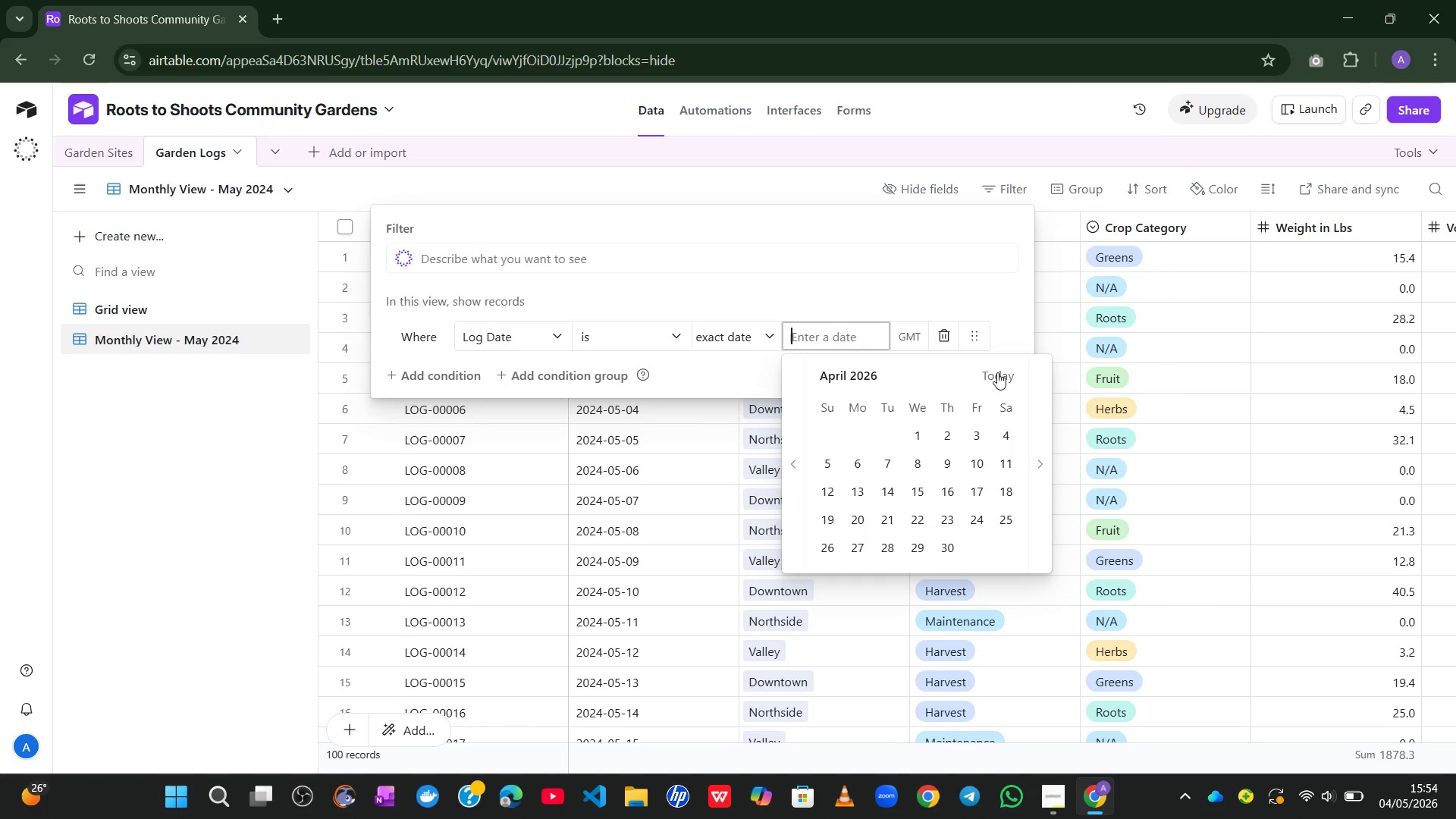 
left_click([997, 372])
 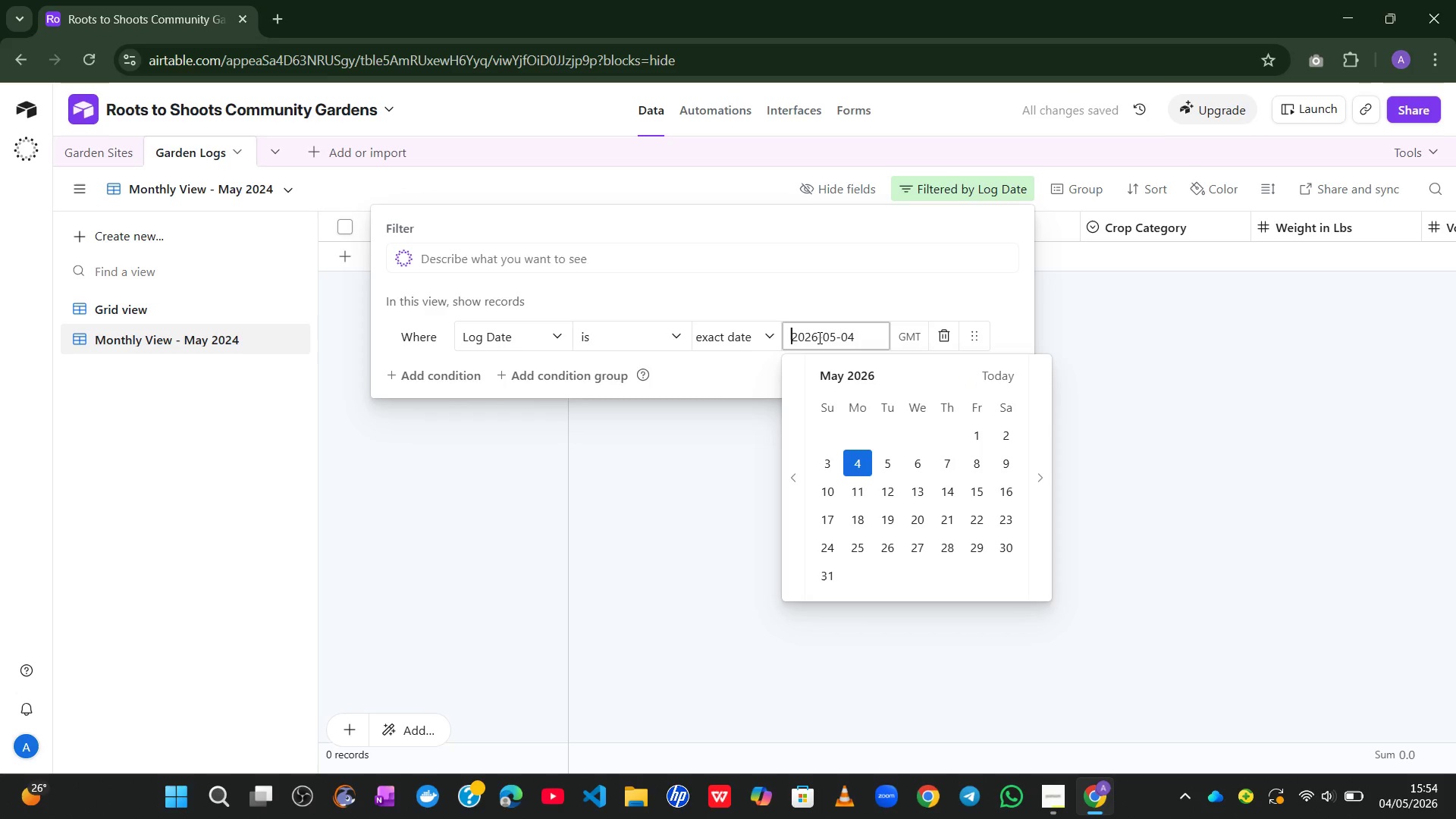 
left_click([855, 337])
 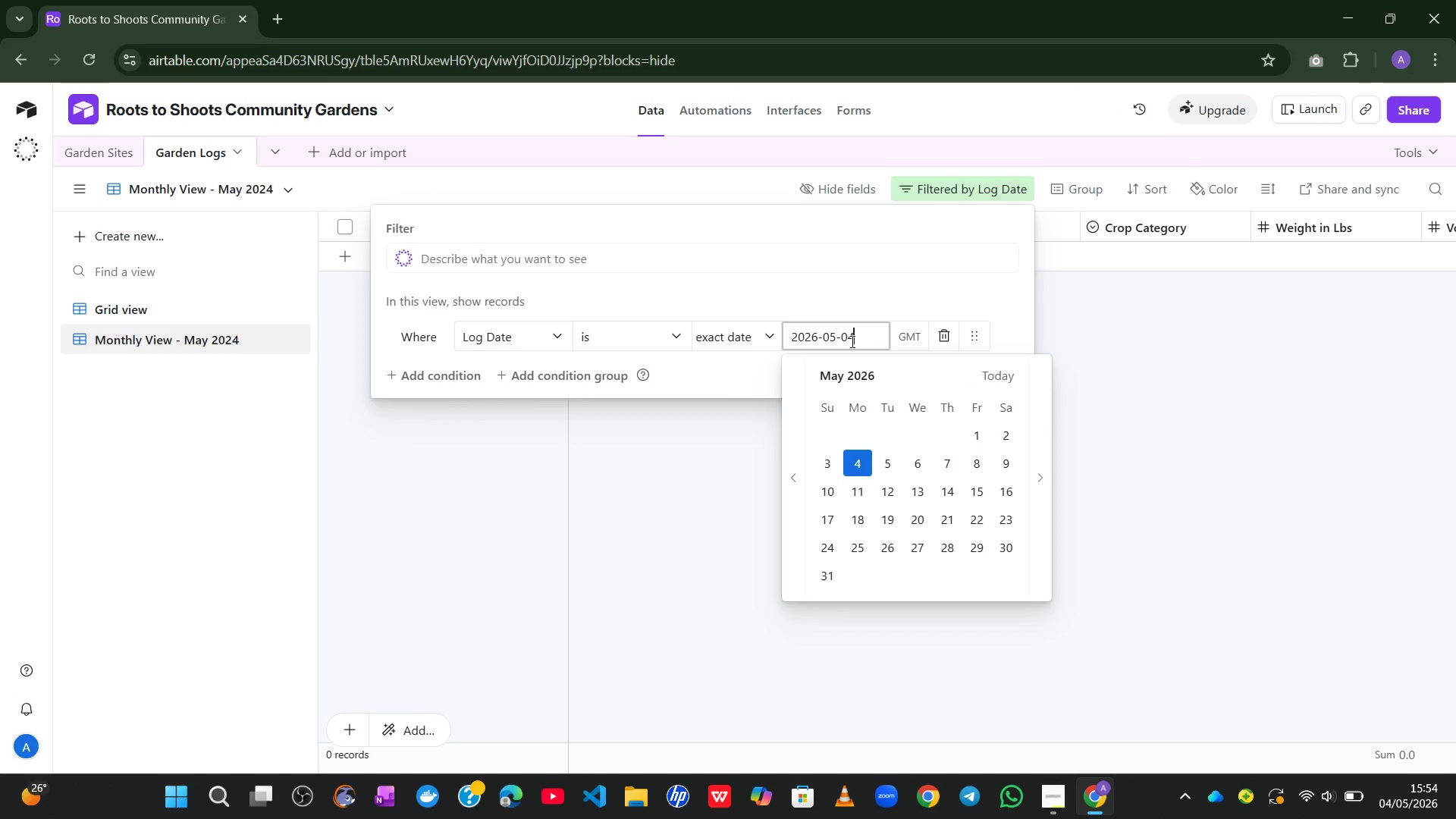 
wait(11.53)
 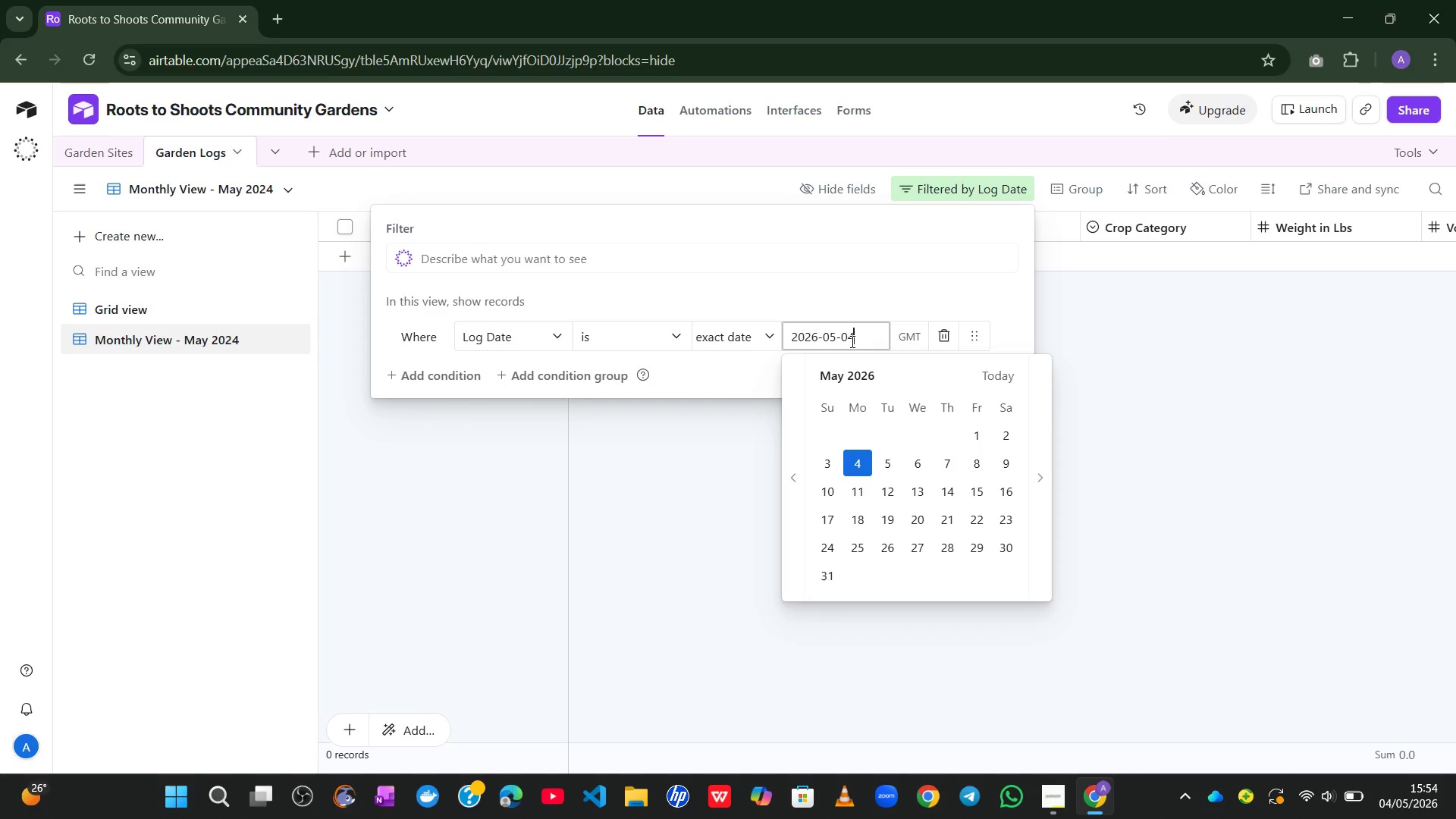 
left_click([818, 337])
 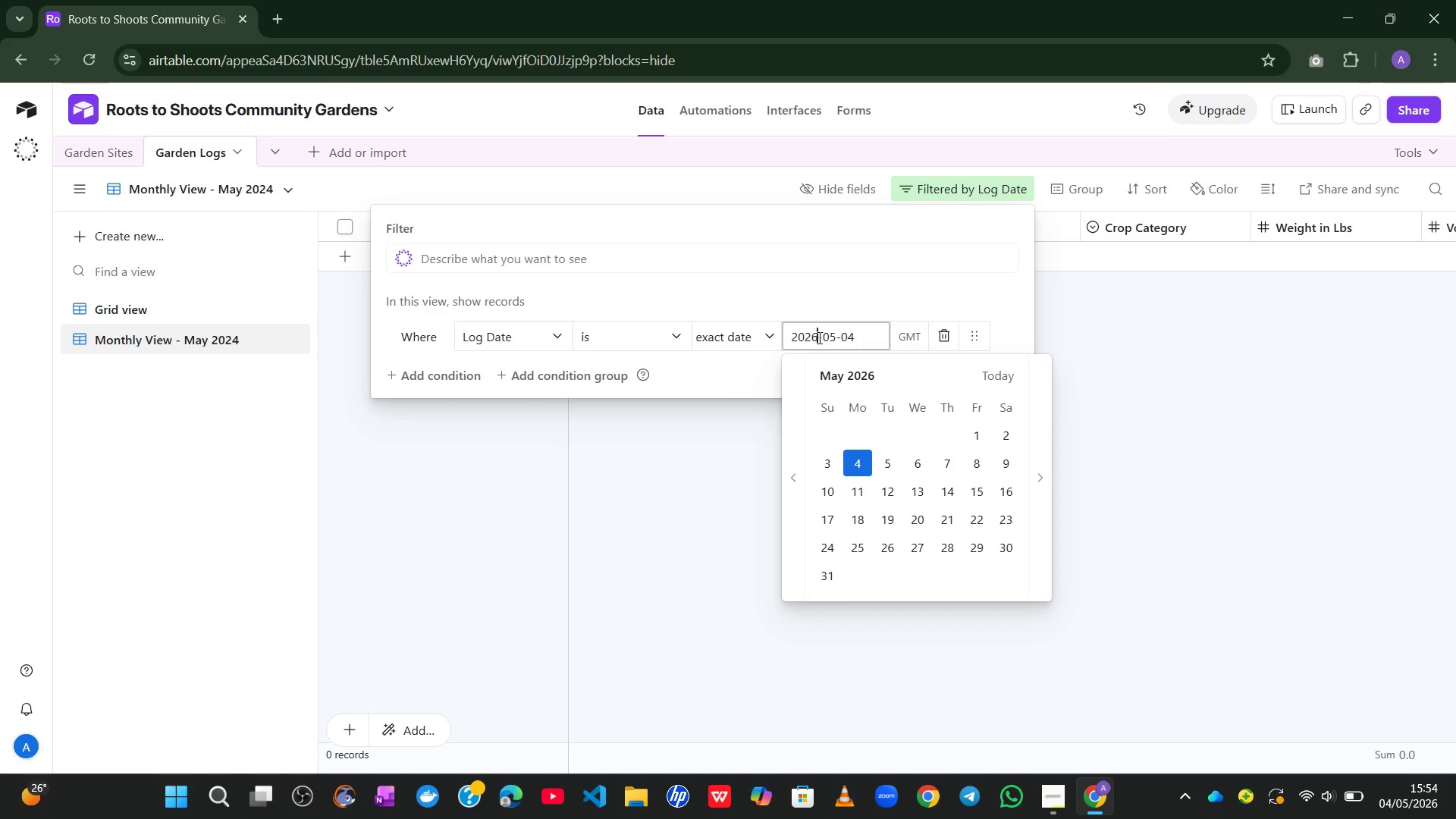 
key(Backspace)
 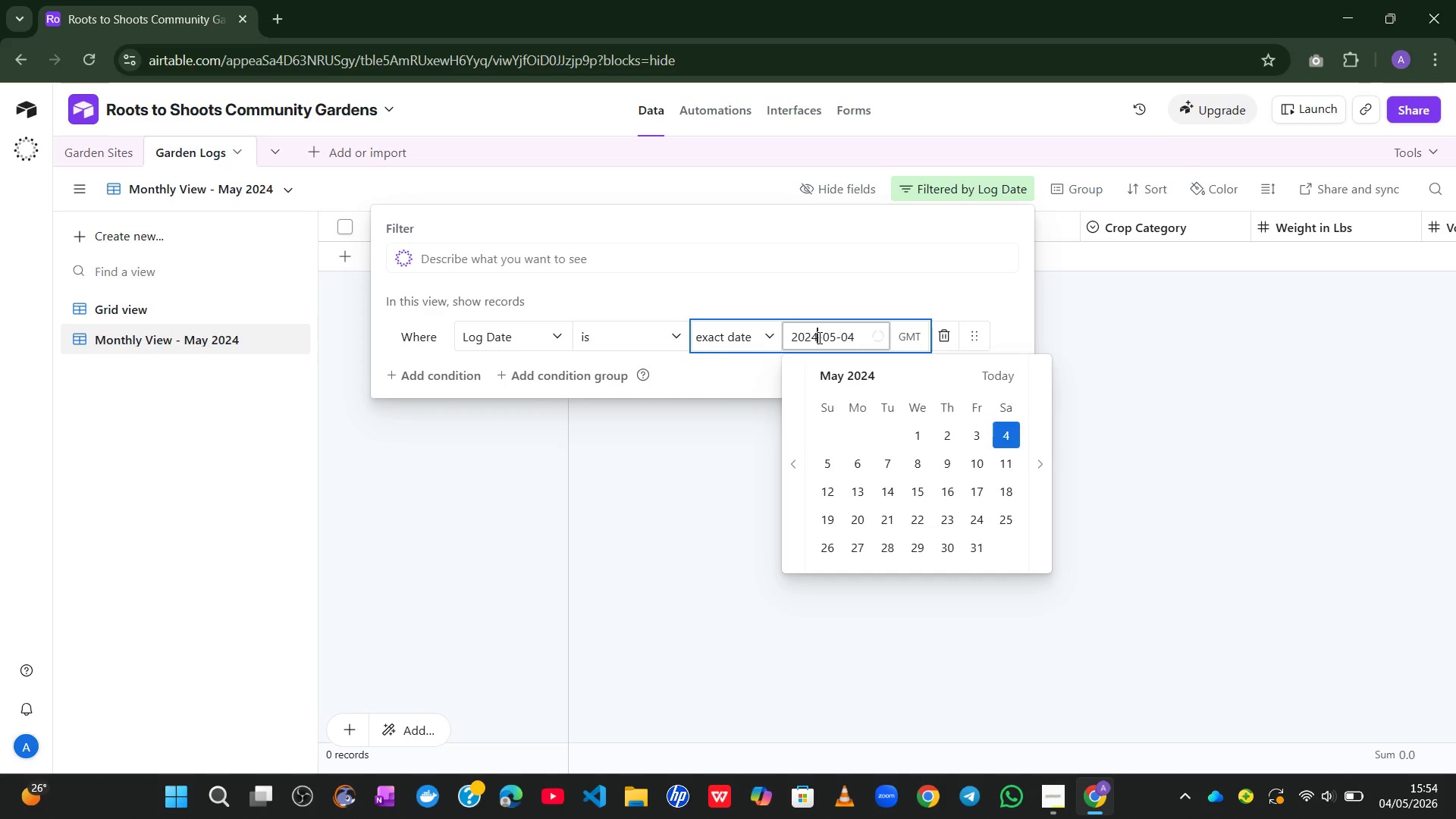 
key(4)
 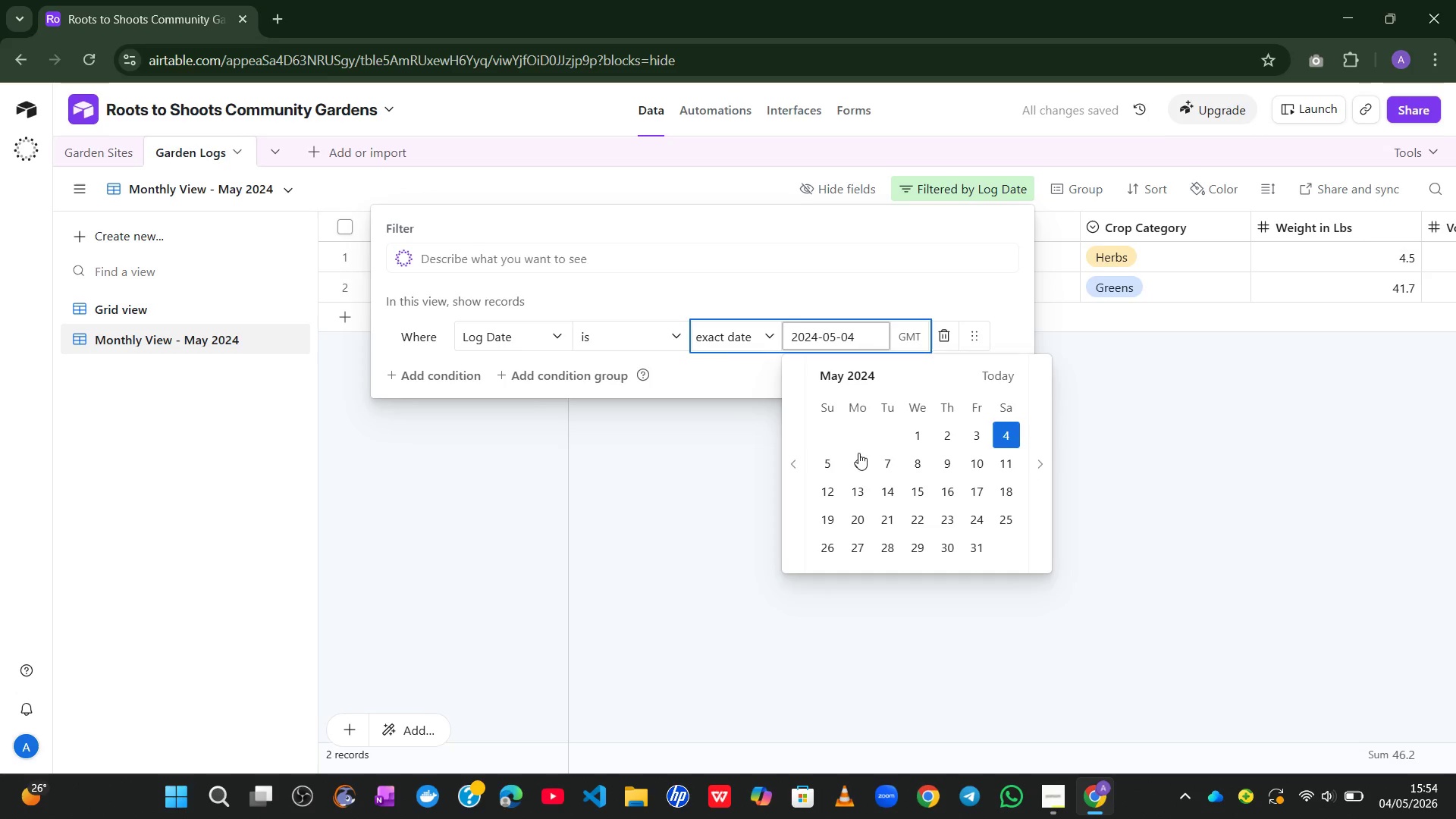 
left_click([733, 579])
 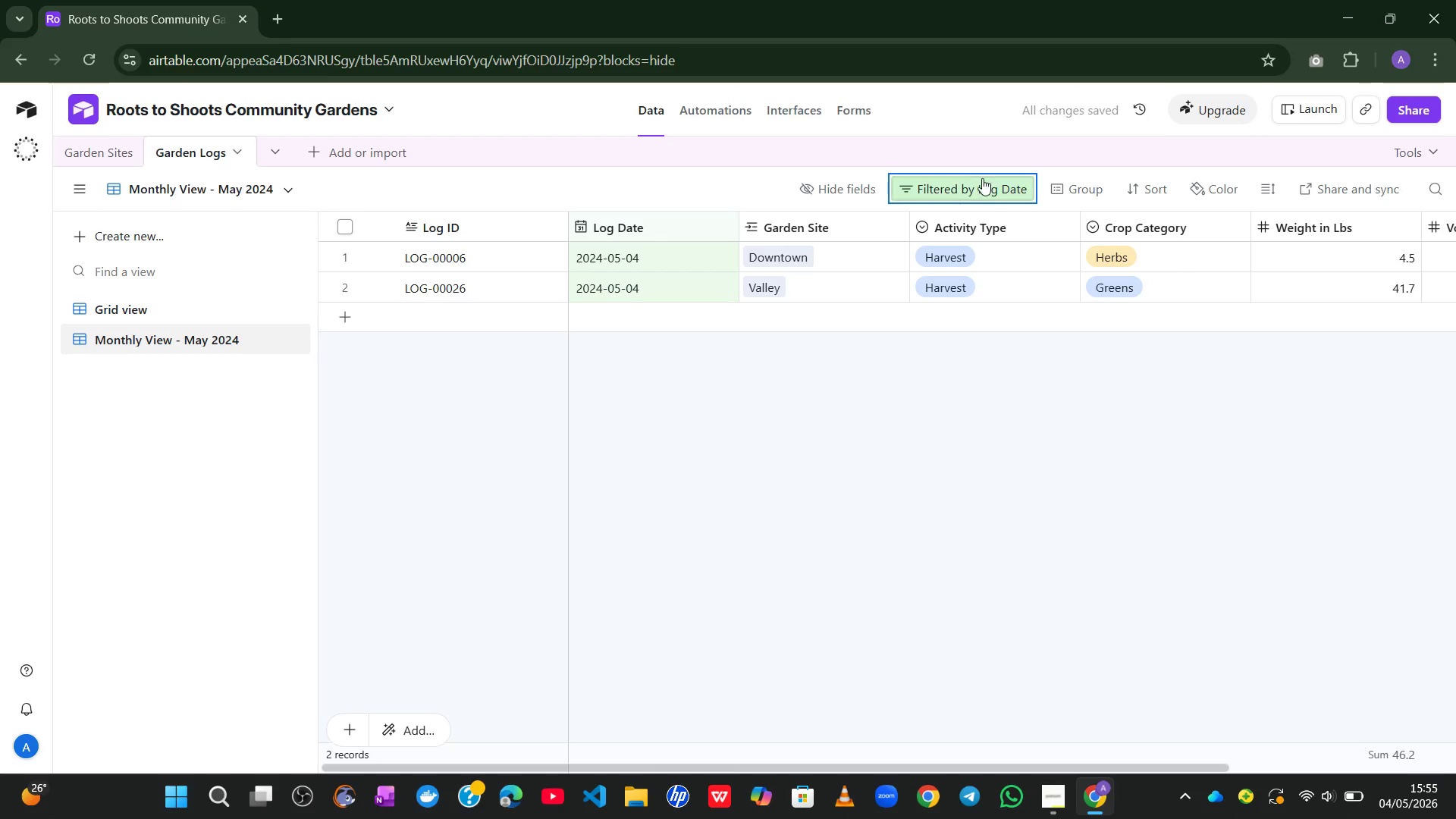 
left_click([972, 184])
 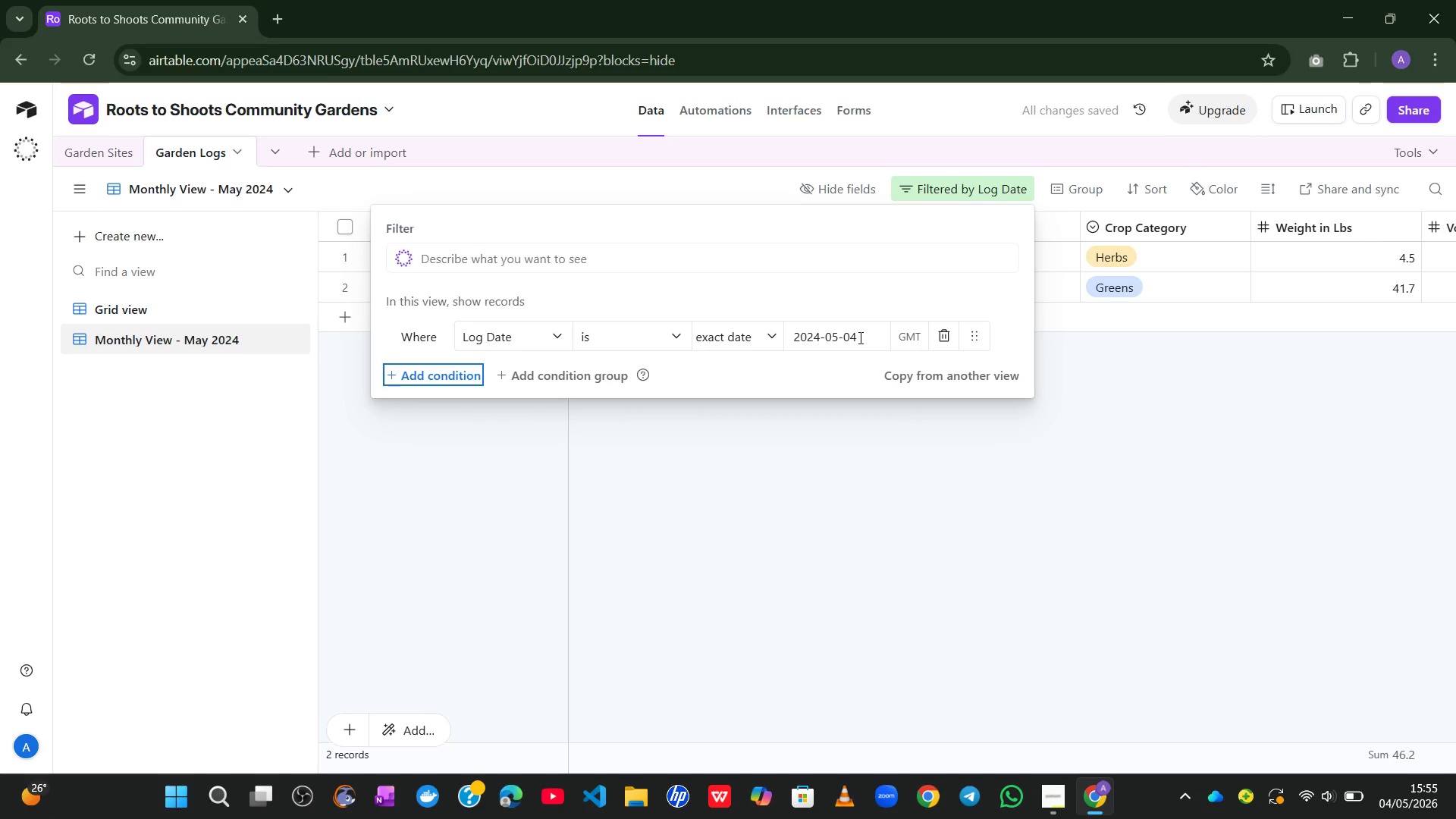 
left_click([859, 337])
 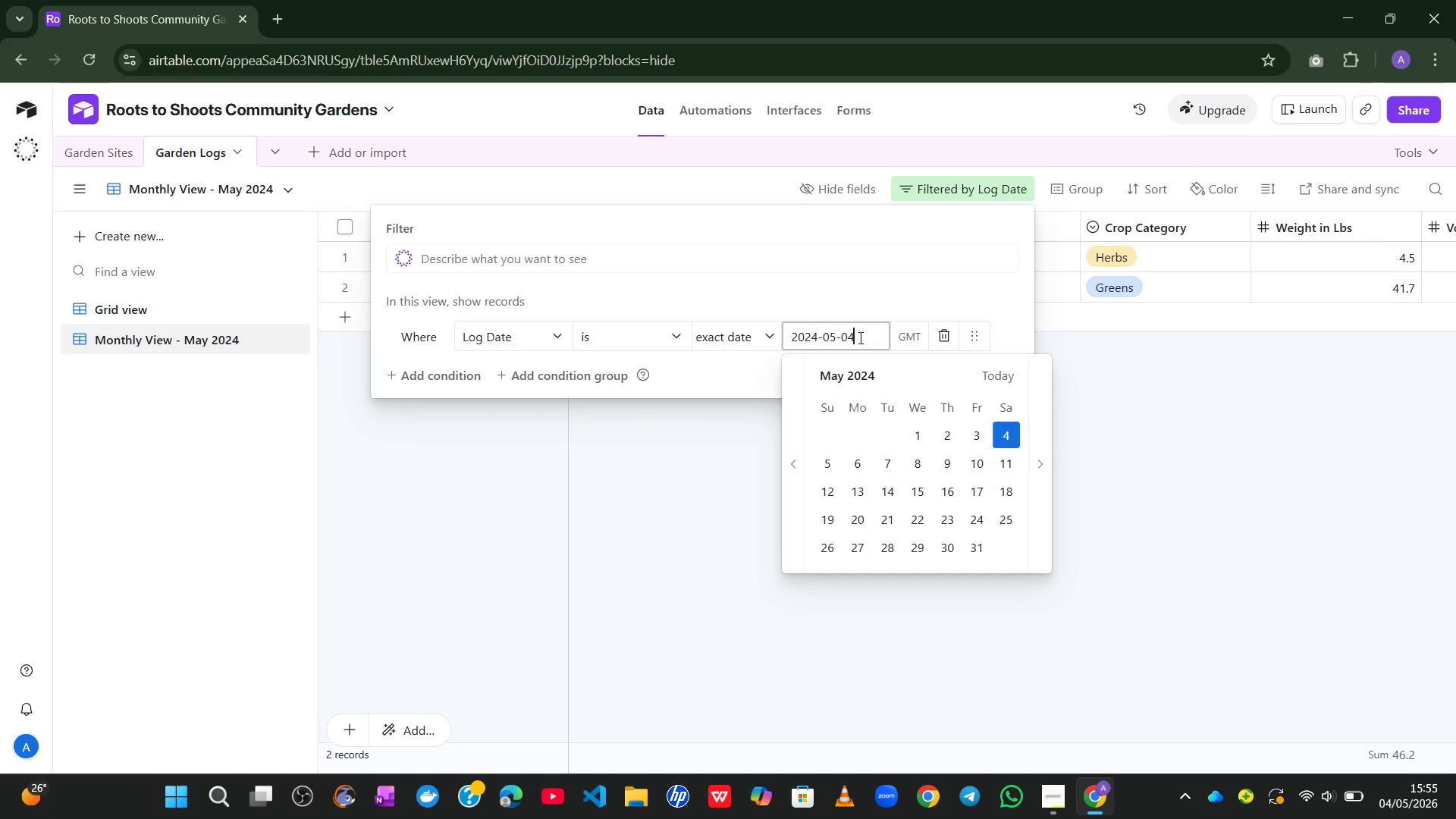 
wait(10.36)
 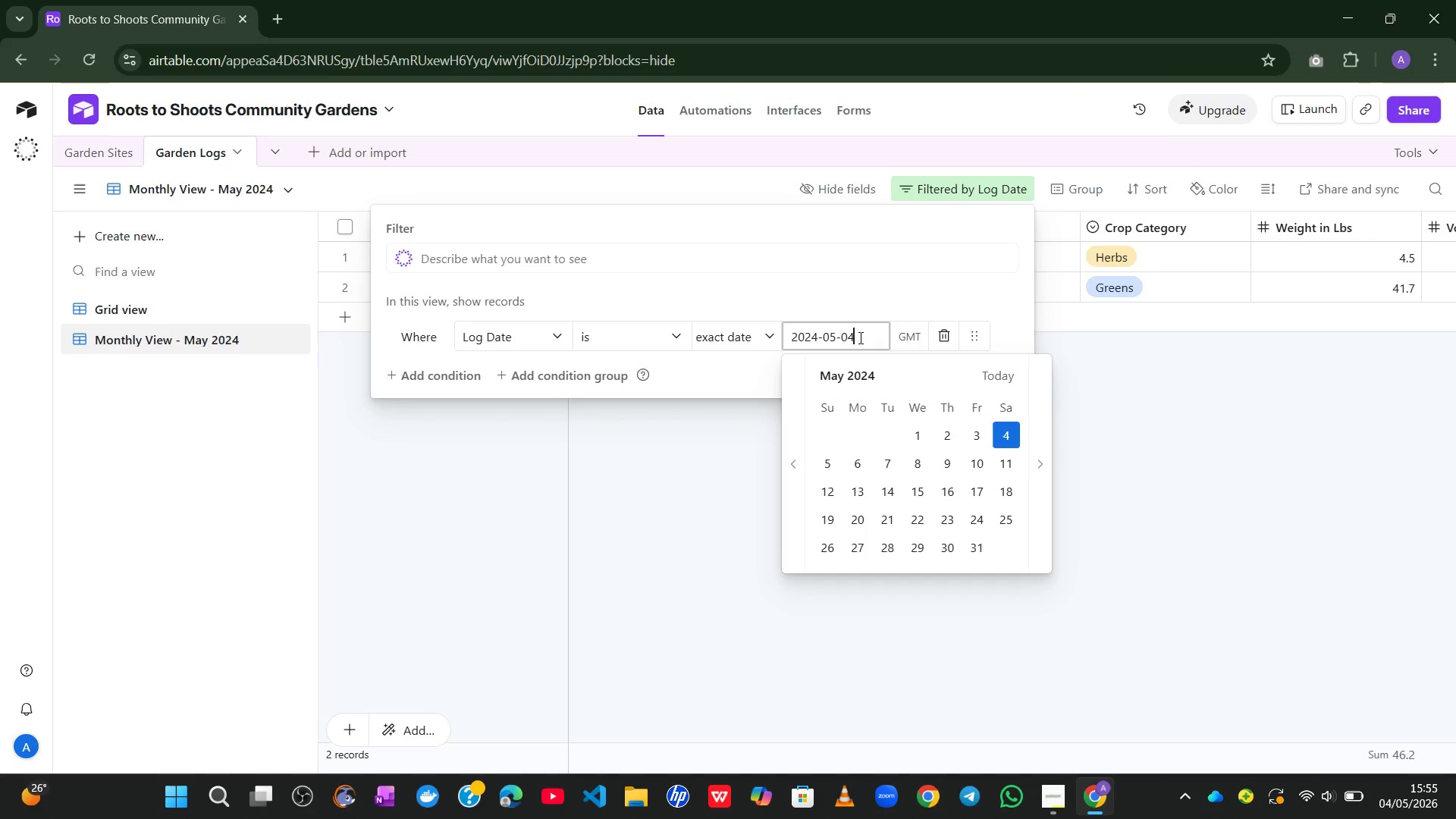 
key(Backspace)
 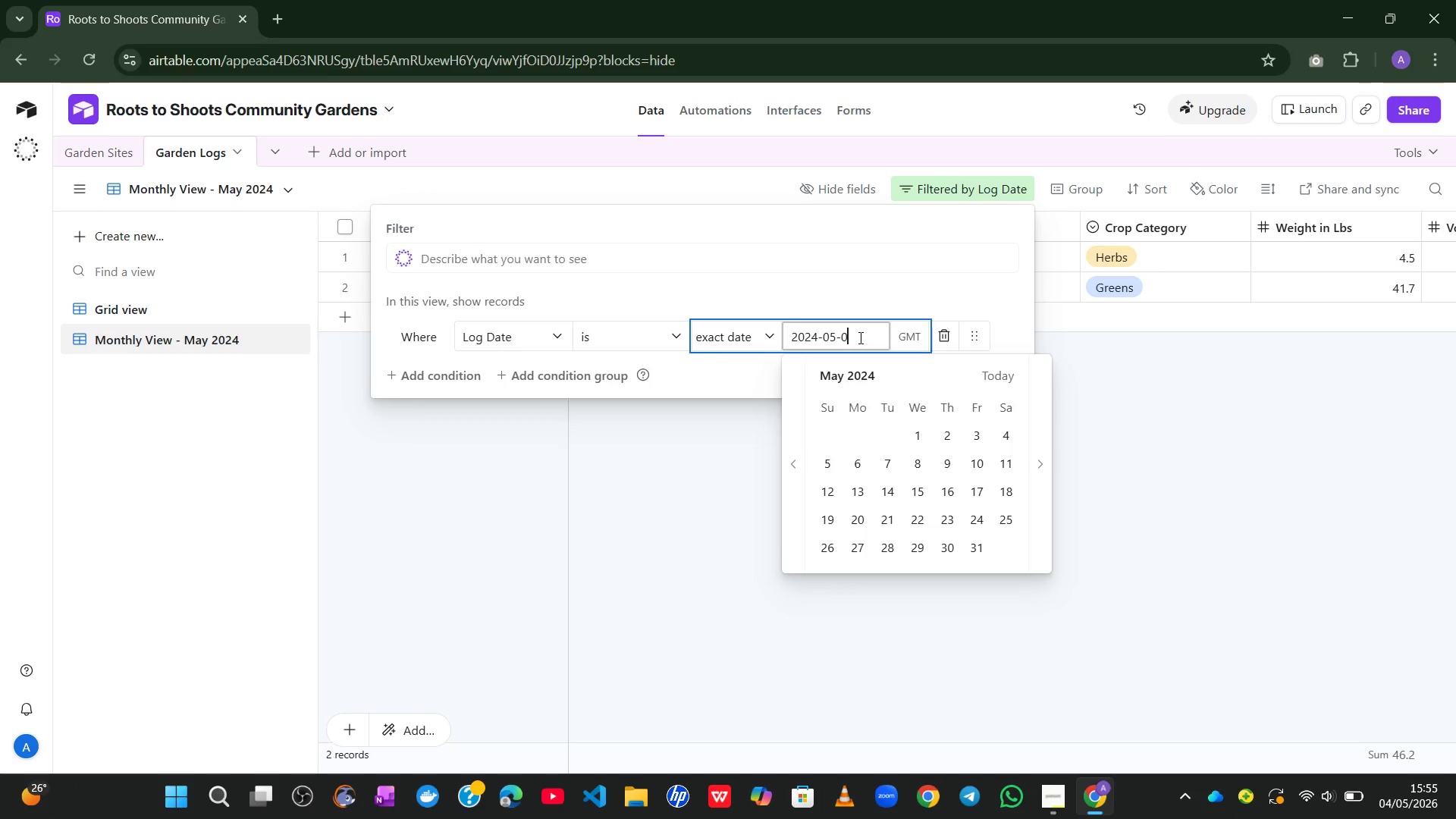 
key(1)
 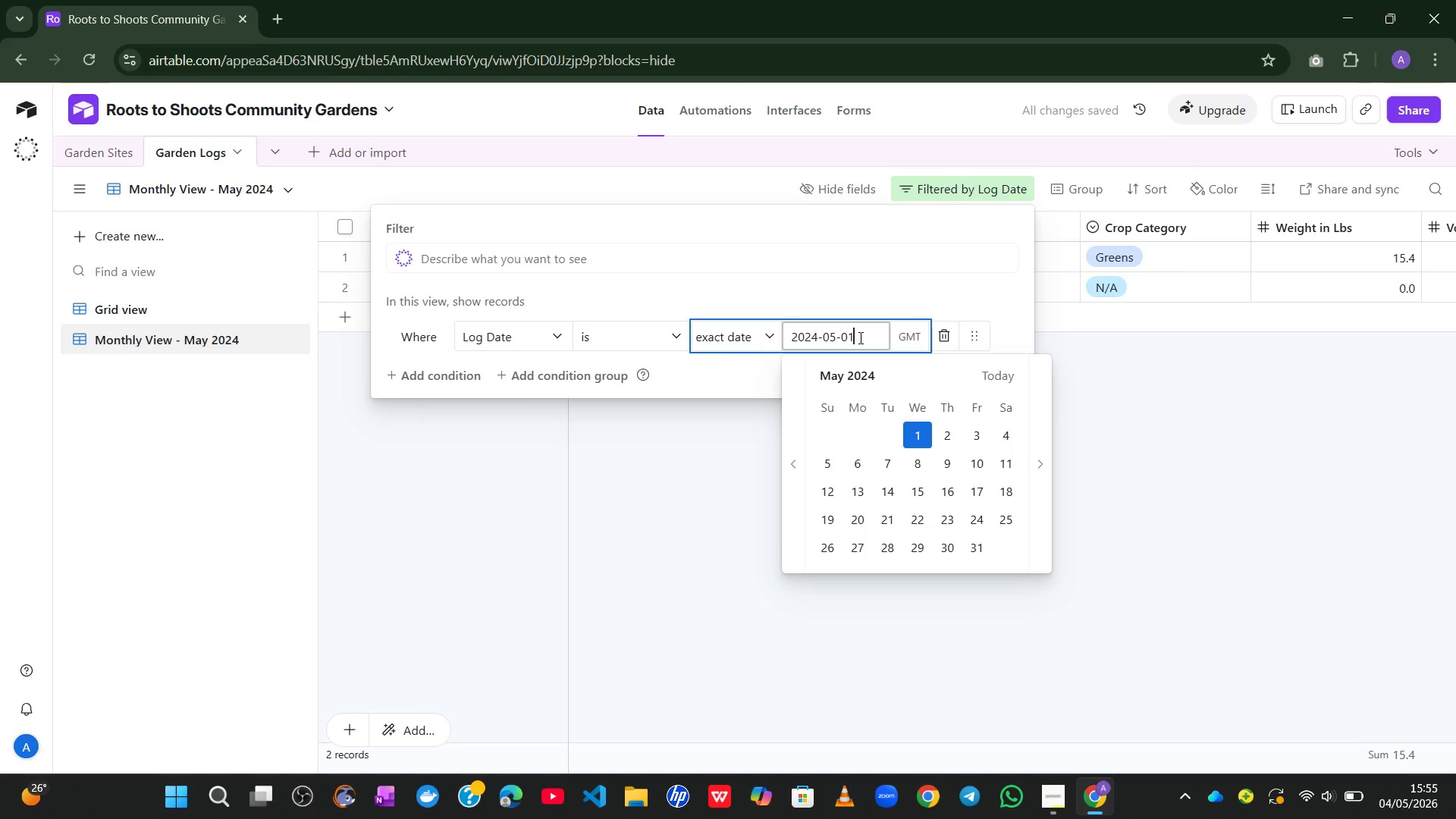 
wait(8.17)
 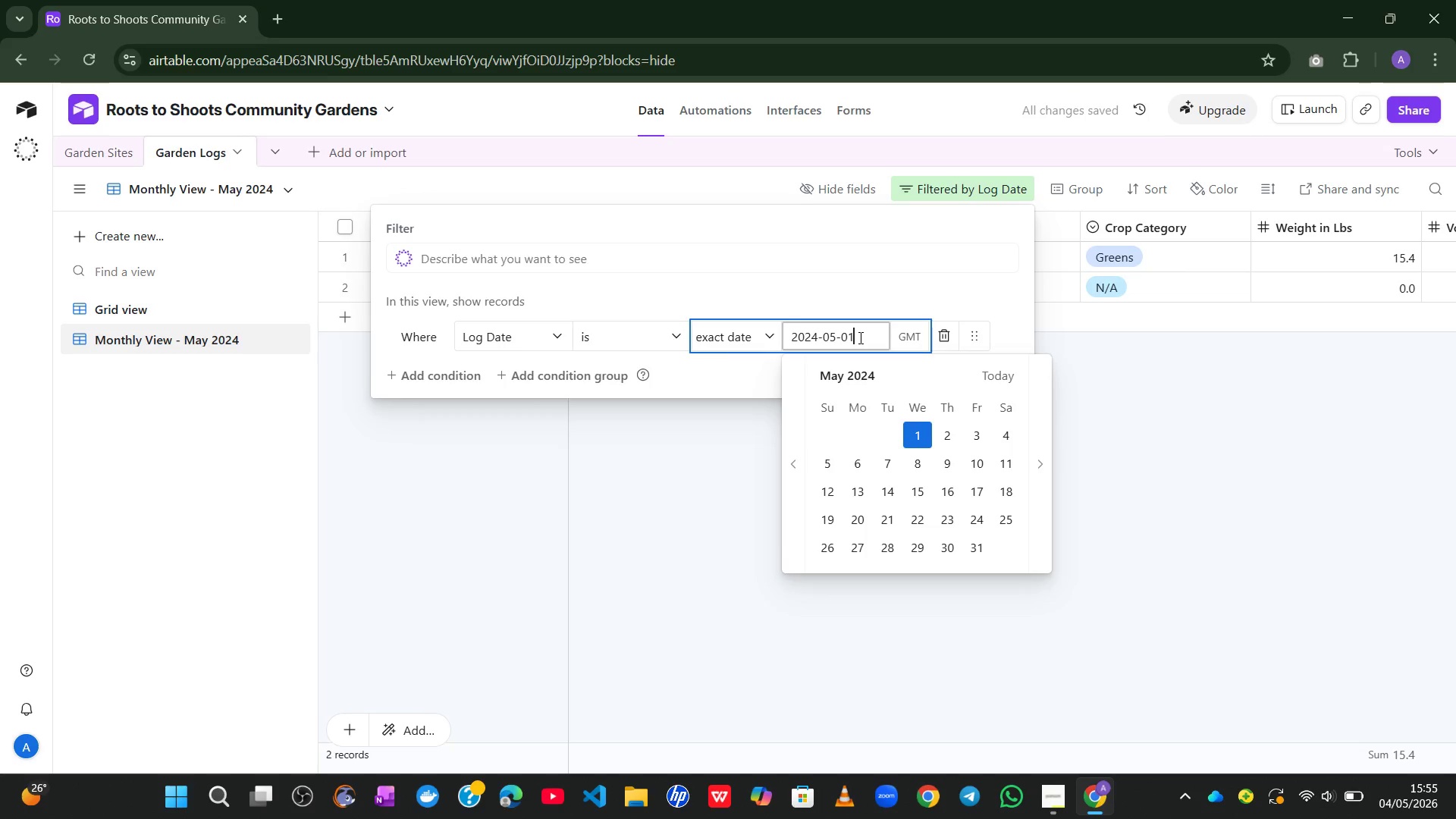 
left_click([435, 373])
 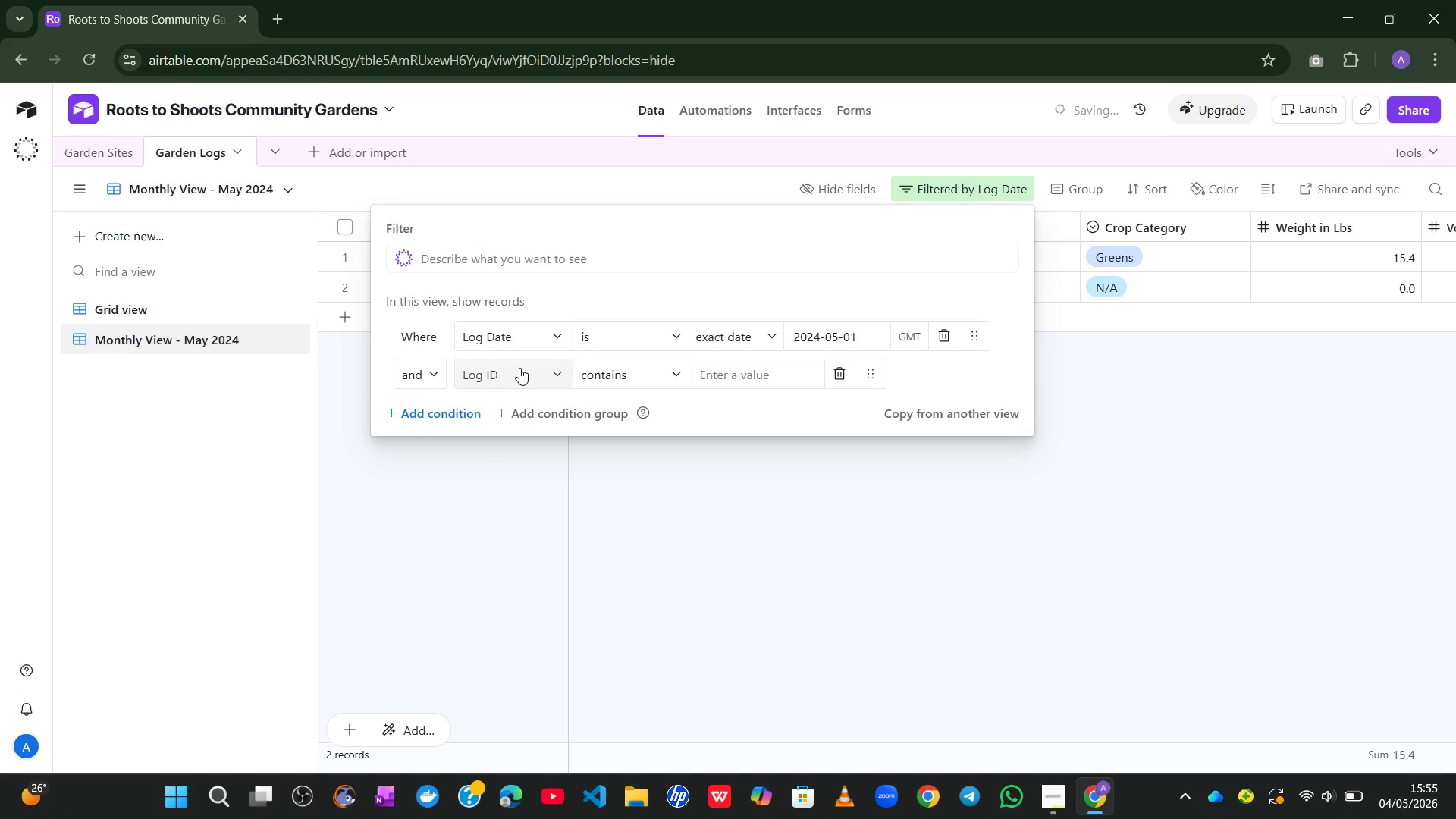 
left_click([527, 366])
 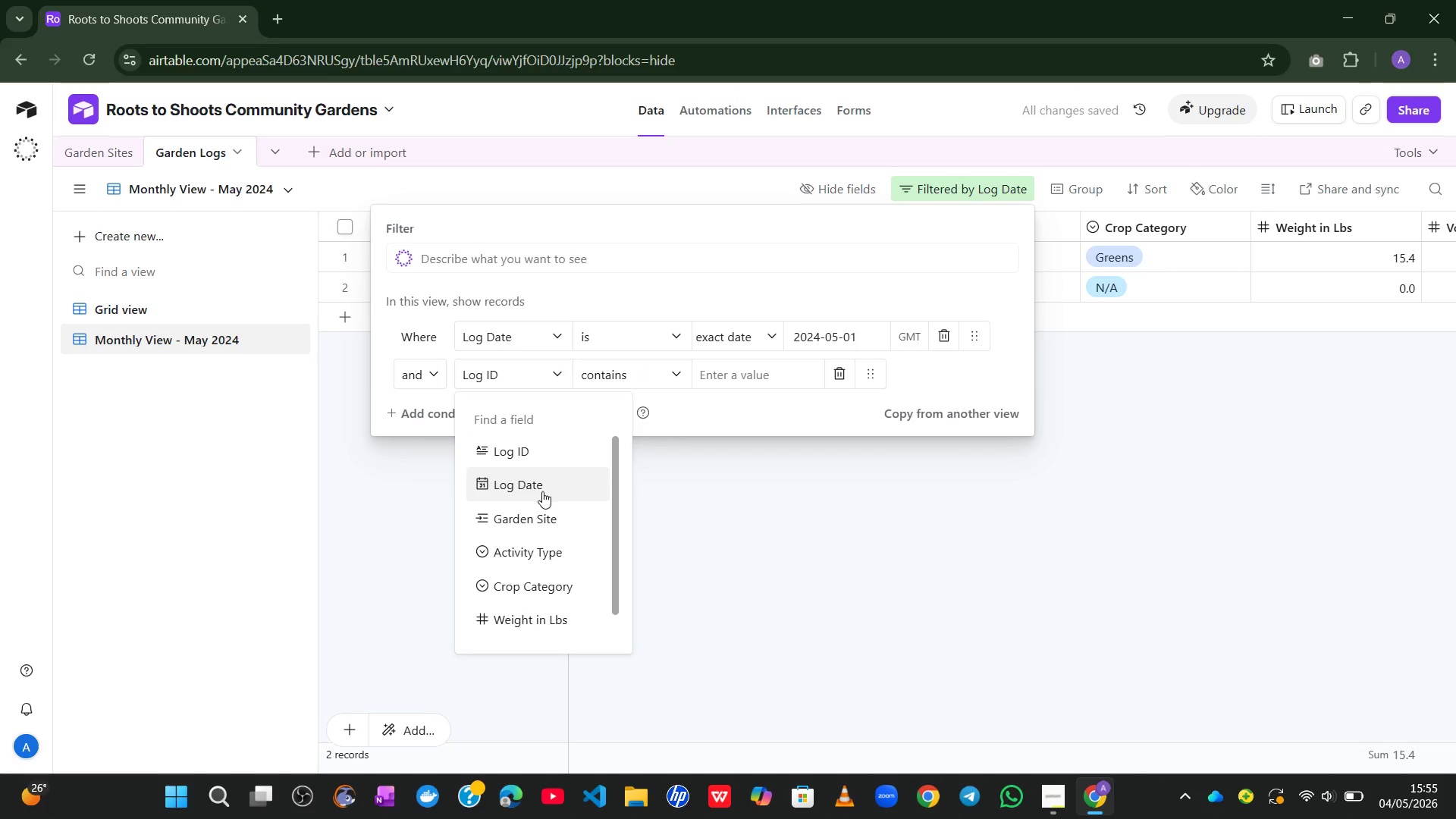 
left_click([542, 491])
 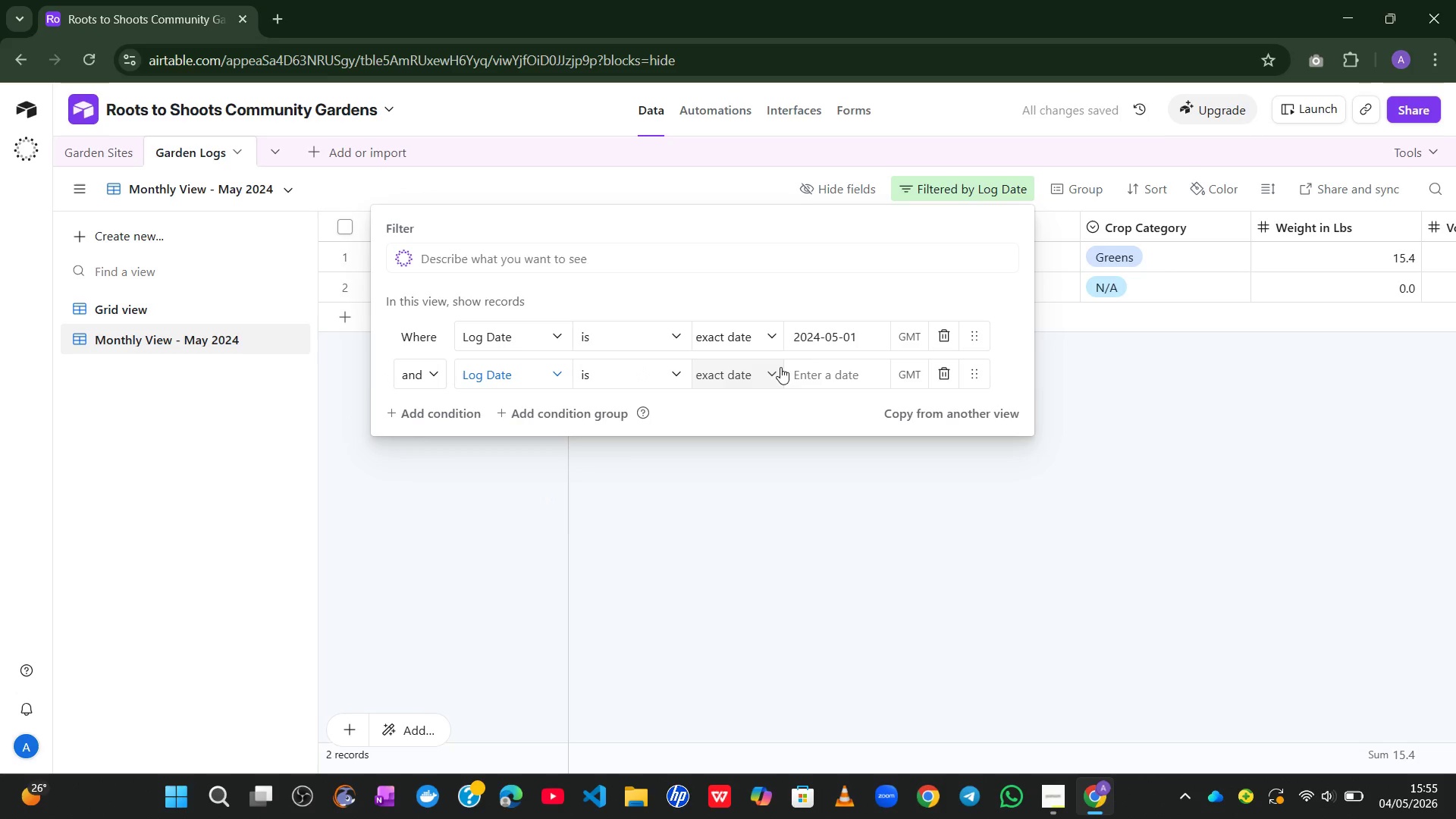 
left_click([828, 366])
 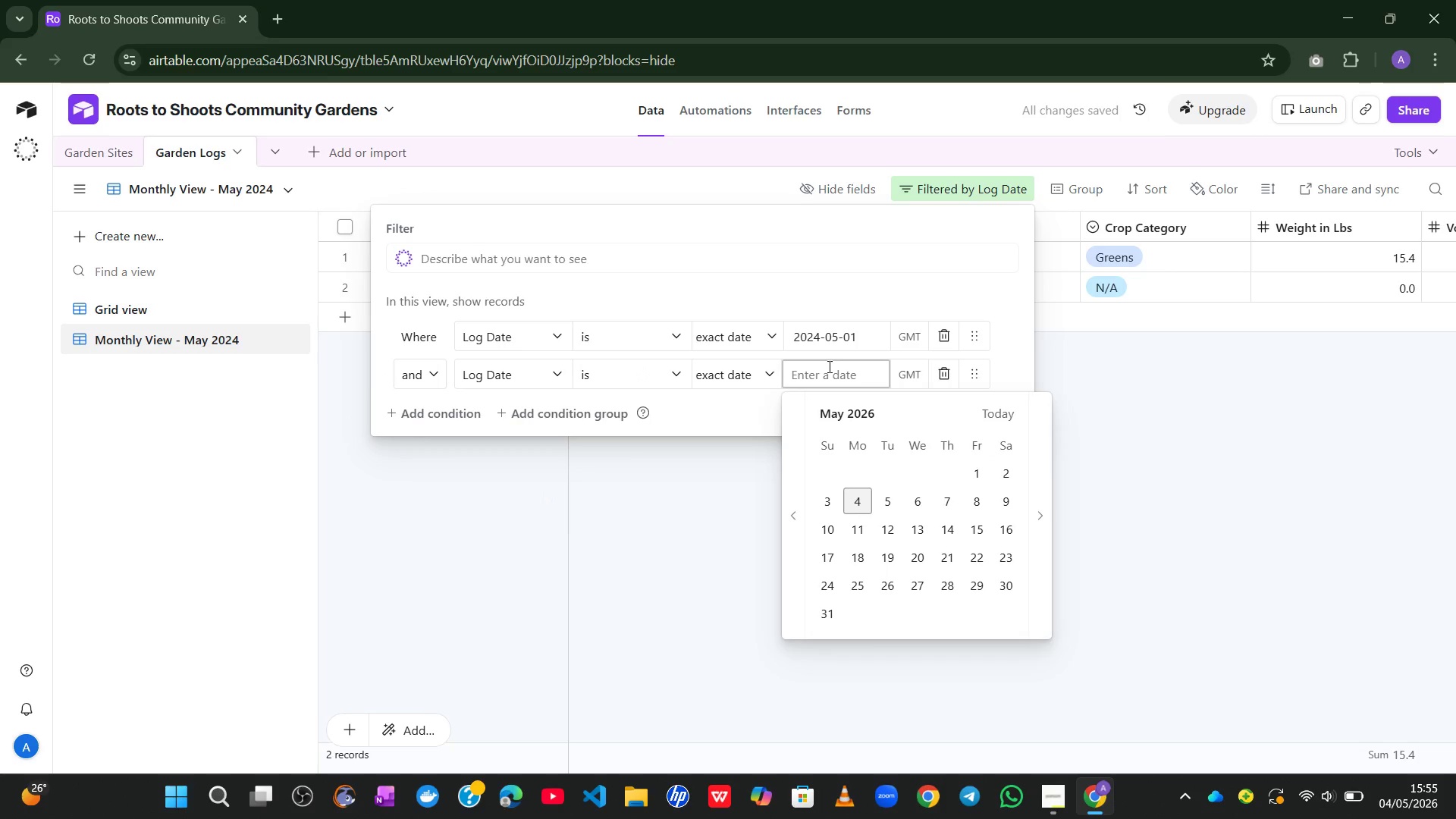 
type(2024-05-01)
 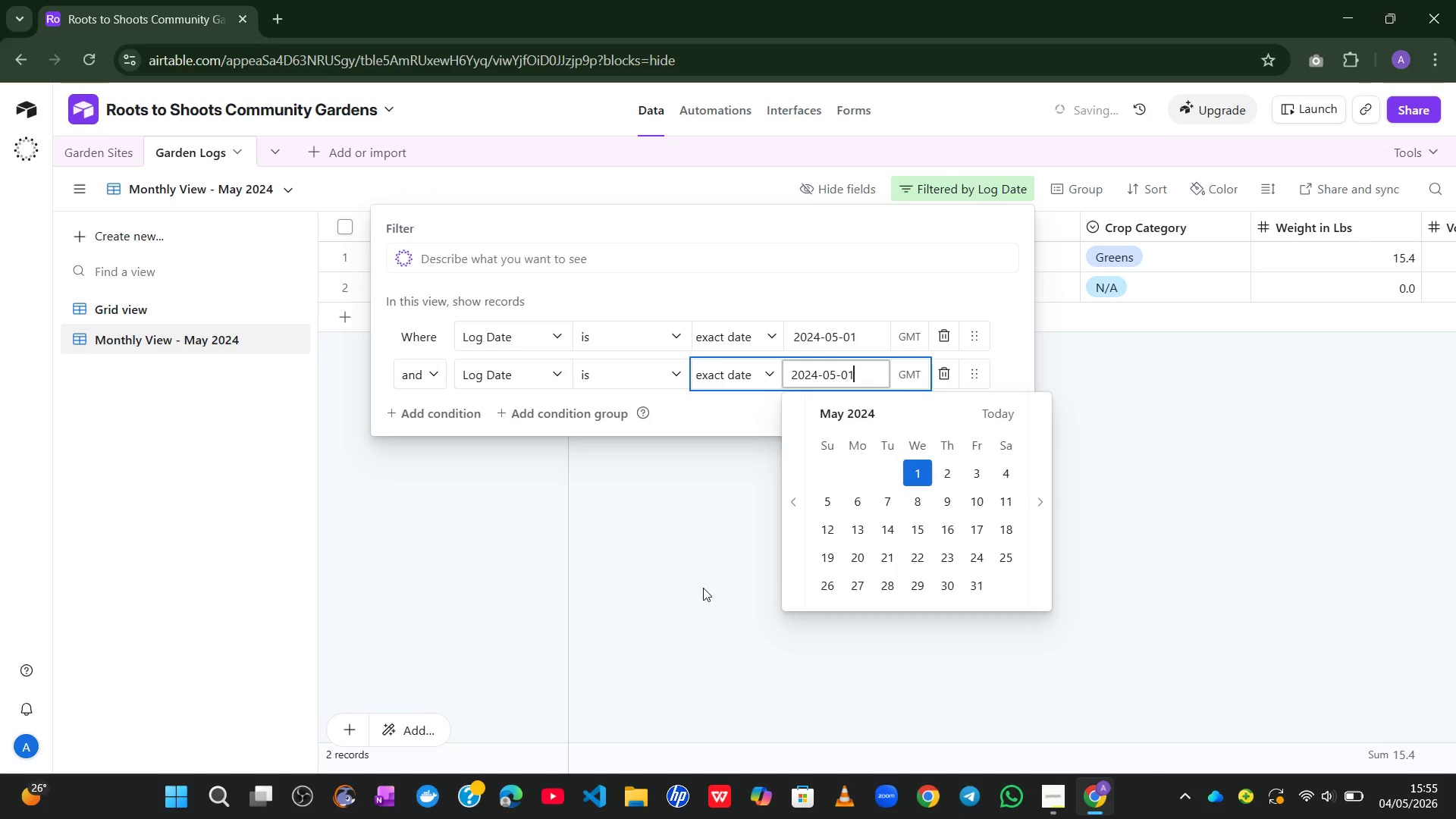 
left_click([720, 582])
 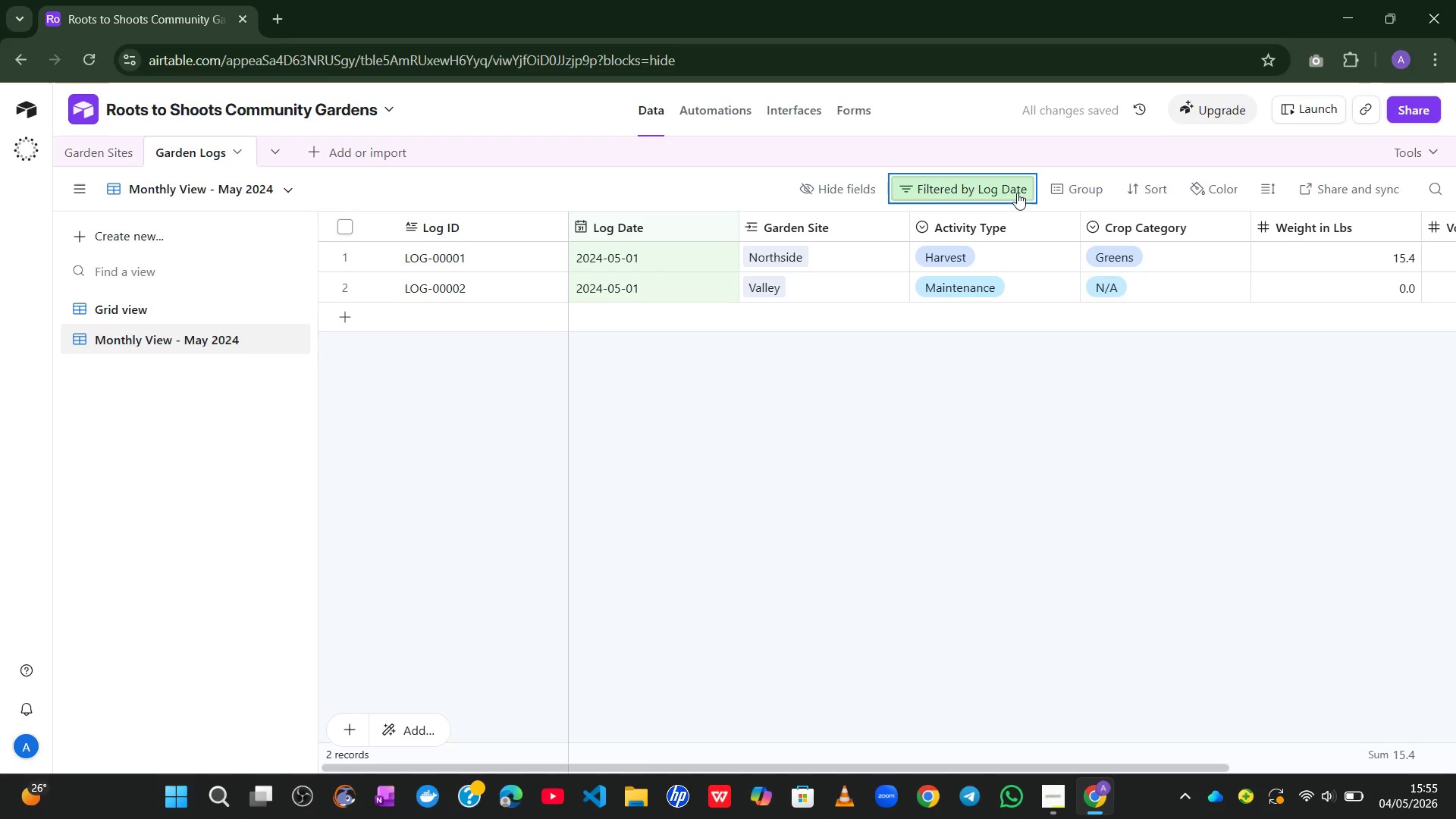 
left_click([993, 193])
 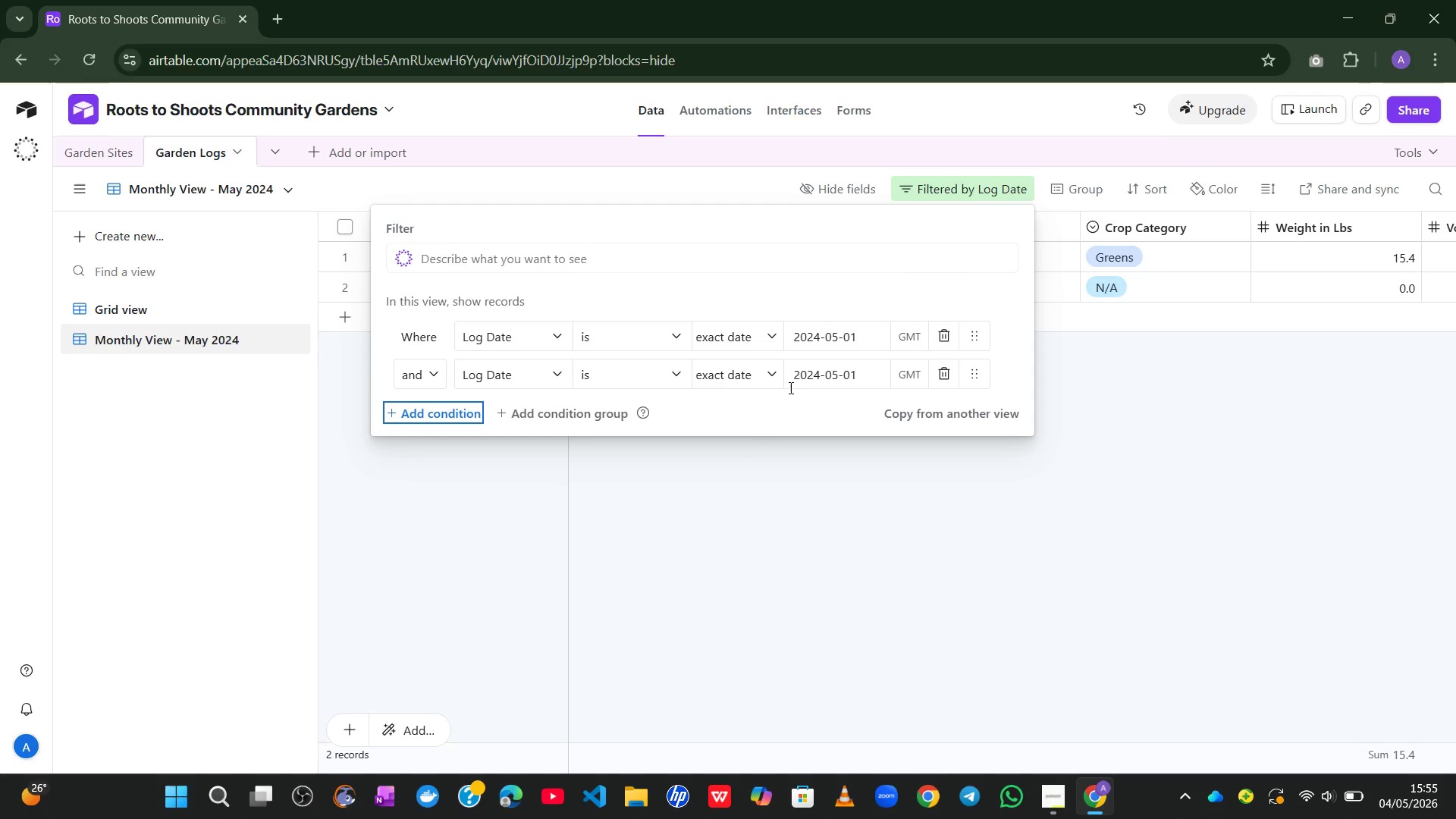 
left_click([764, 344])
 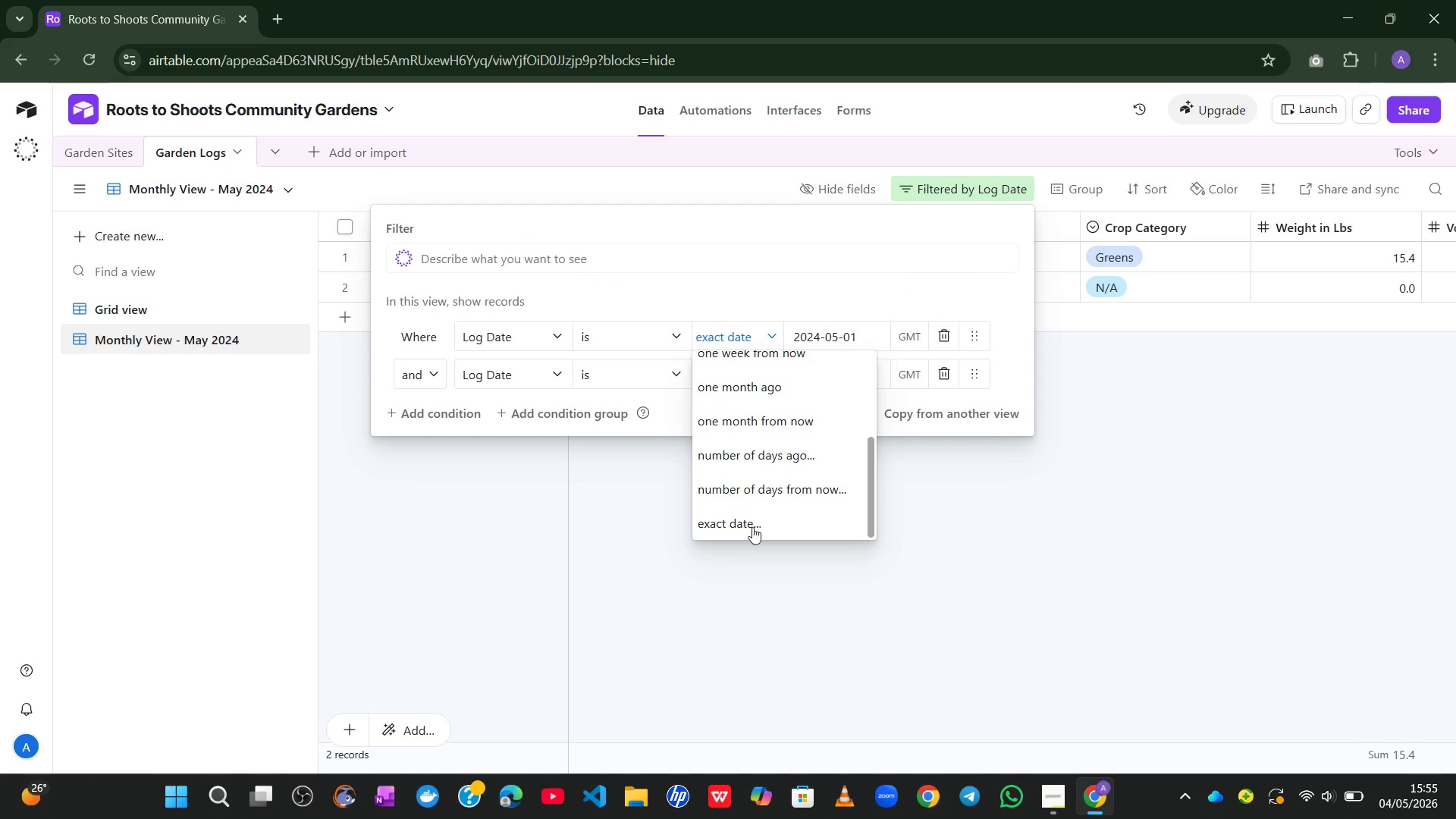 
left_click([756, 522])
 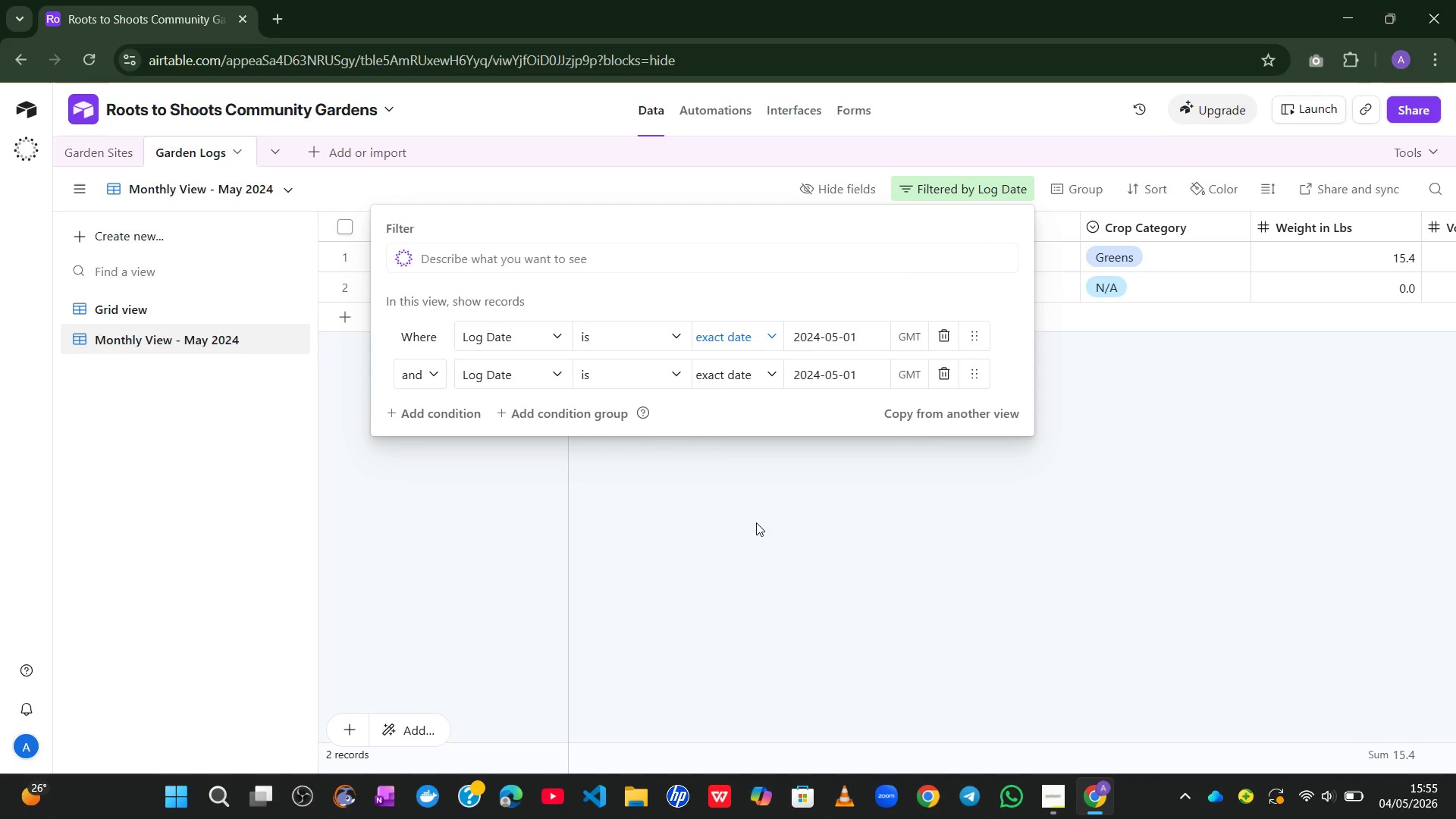 
wait(12.47)
 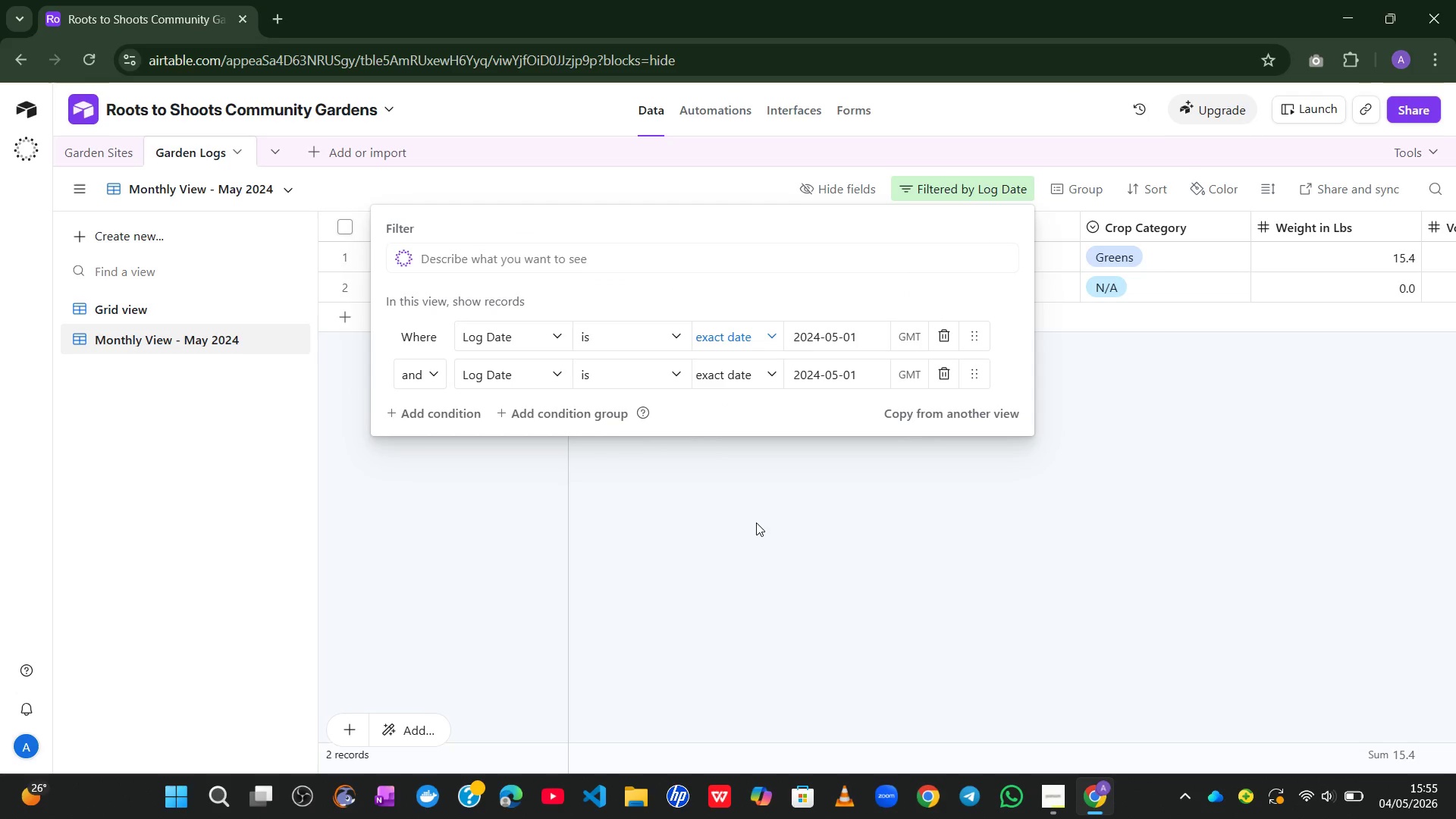 
left_click([861, 337])
 